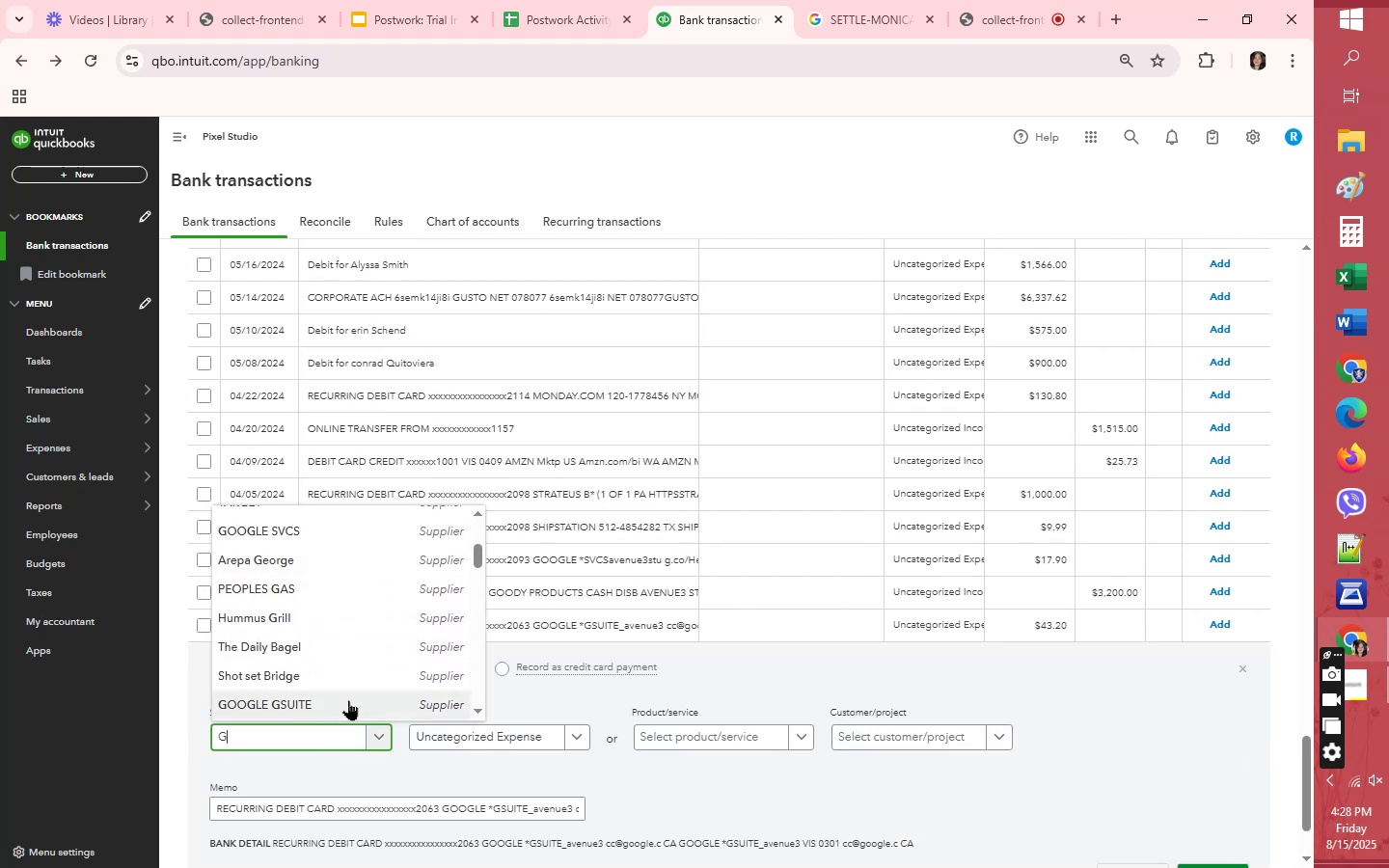 
left_click([348, 696])
 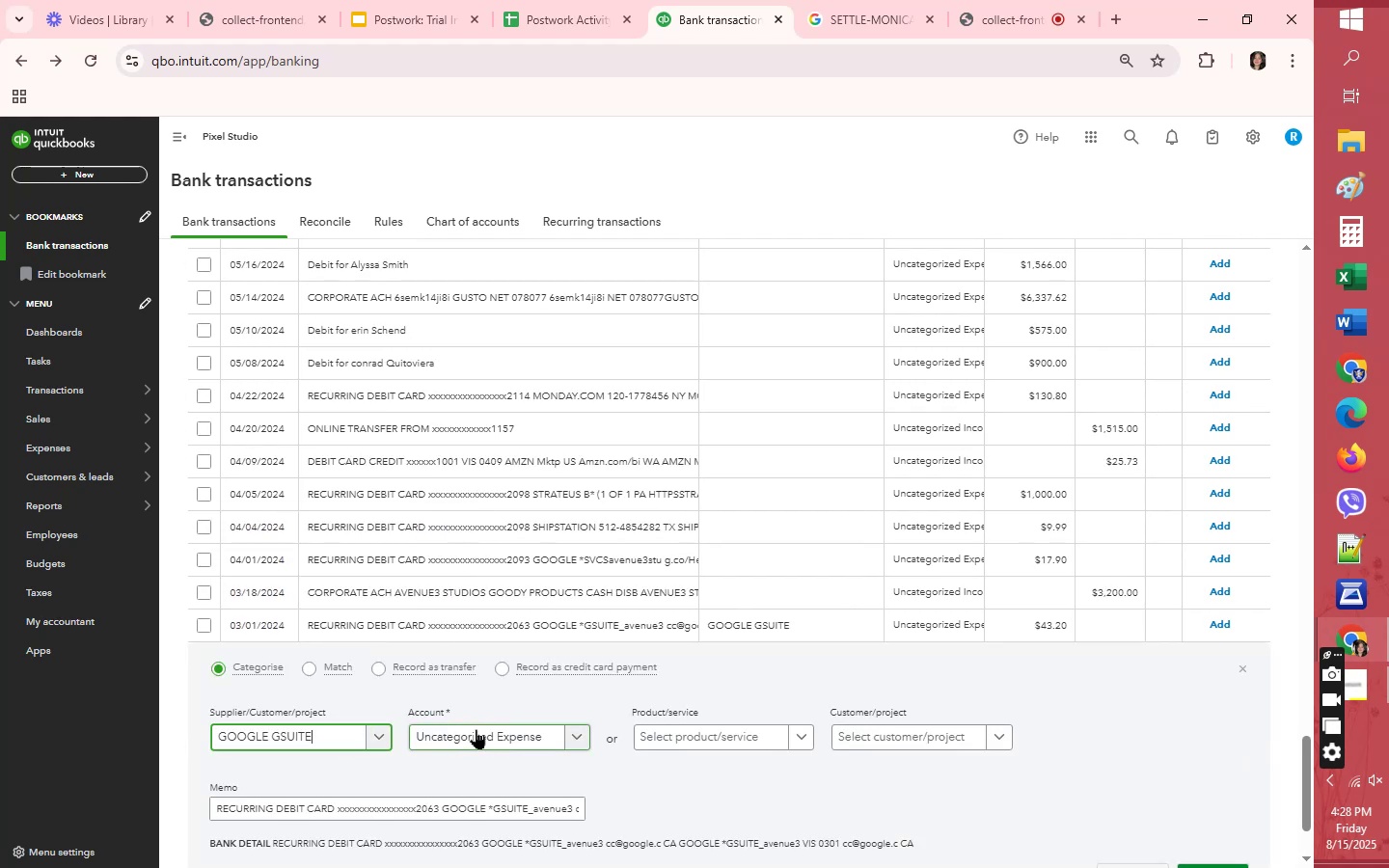 
left_click([476, 731])
 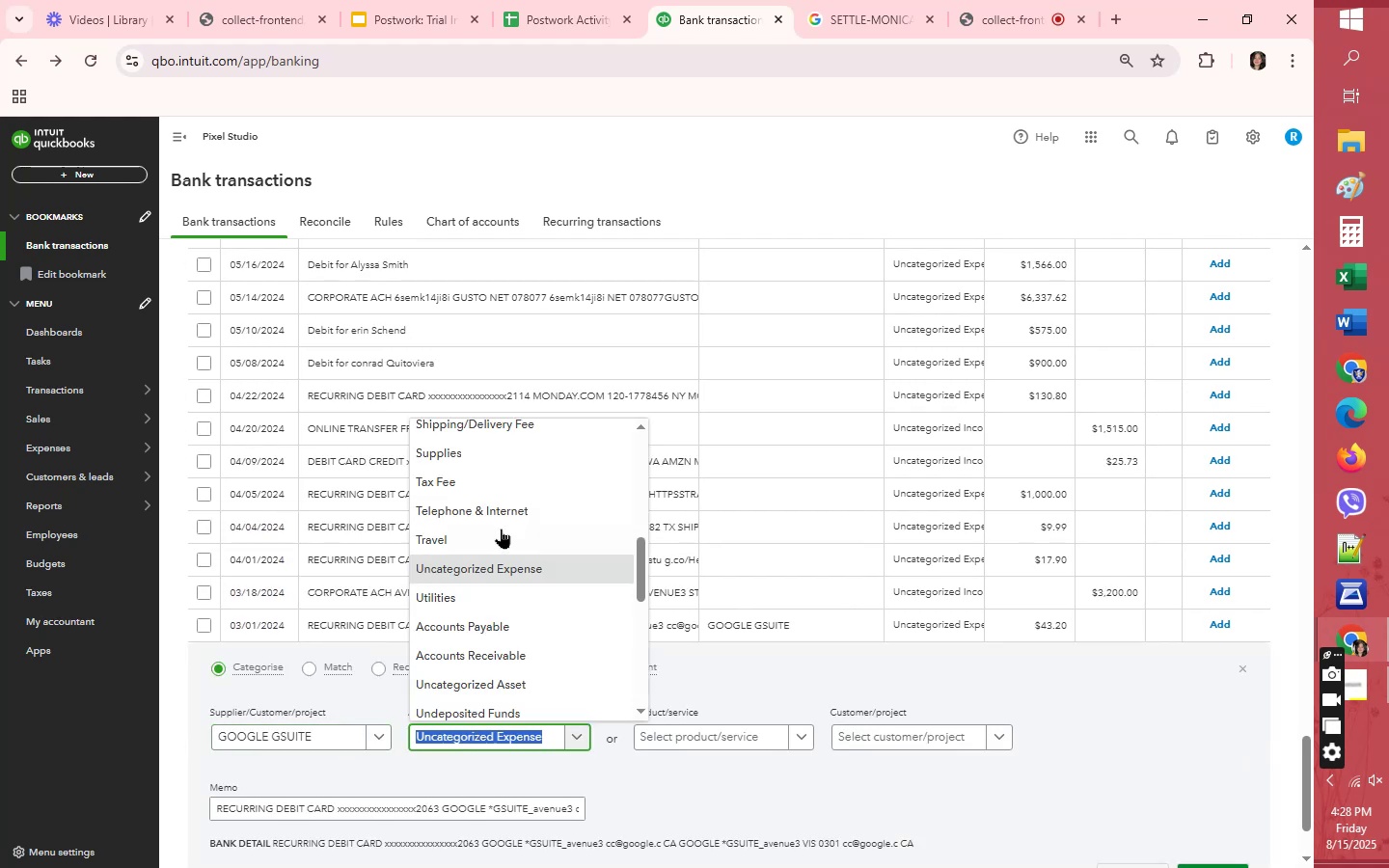 
scroll: coordinate [503, 522], scroll_direction: up, amount: 1.0
 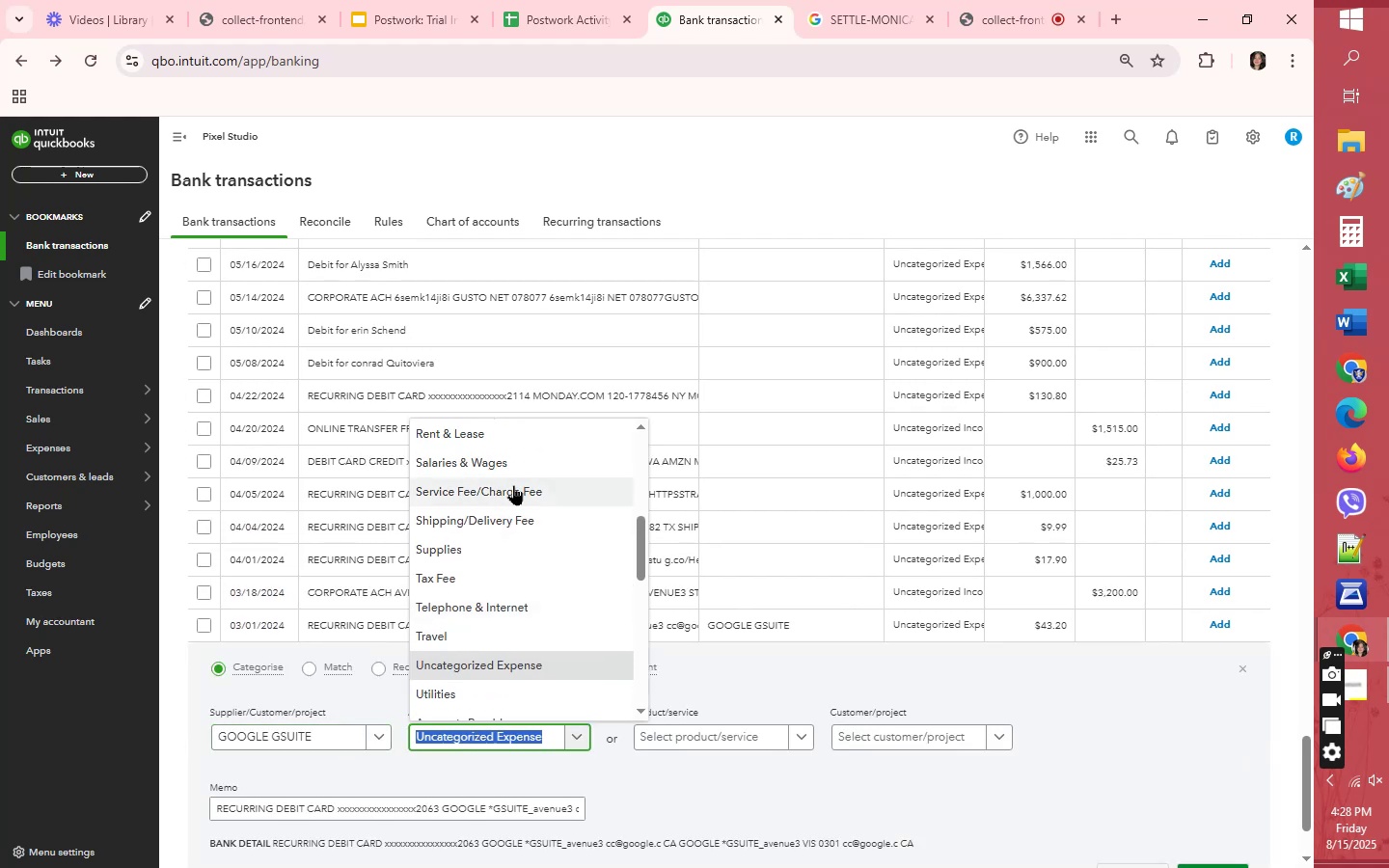 
left_click([513, 485])
 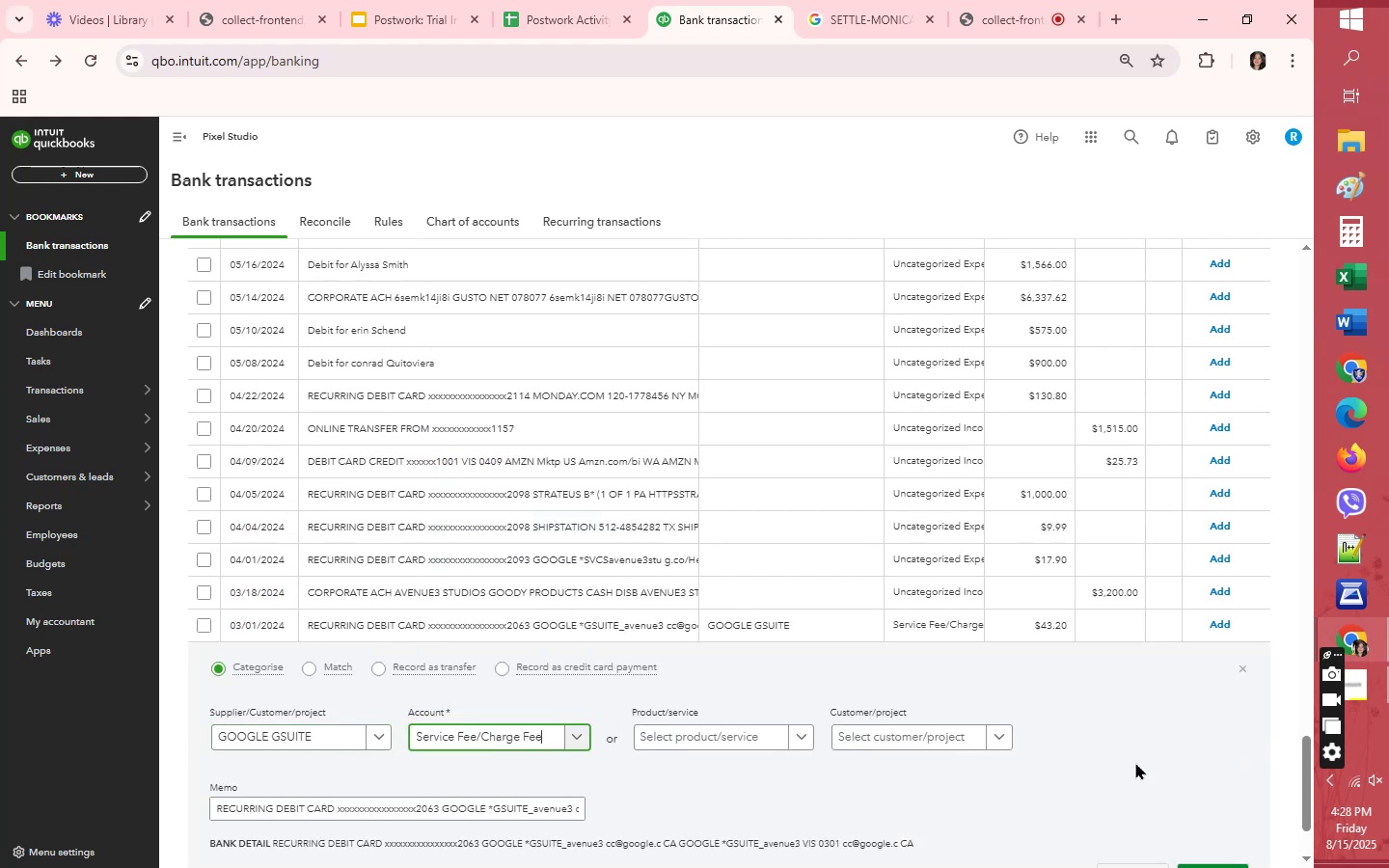 
scroll: coordinate [1154, 773], scroll_direction: down, amount: 1.0
 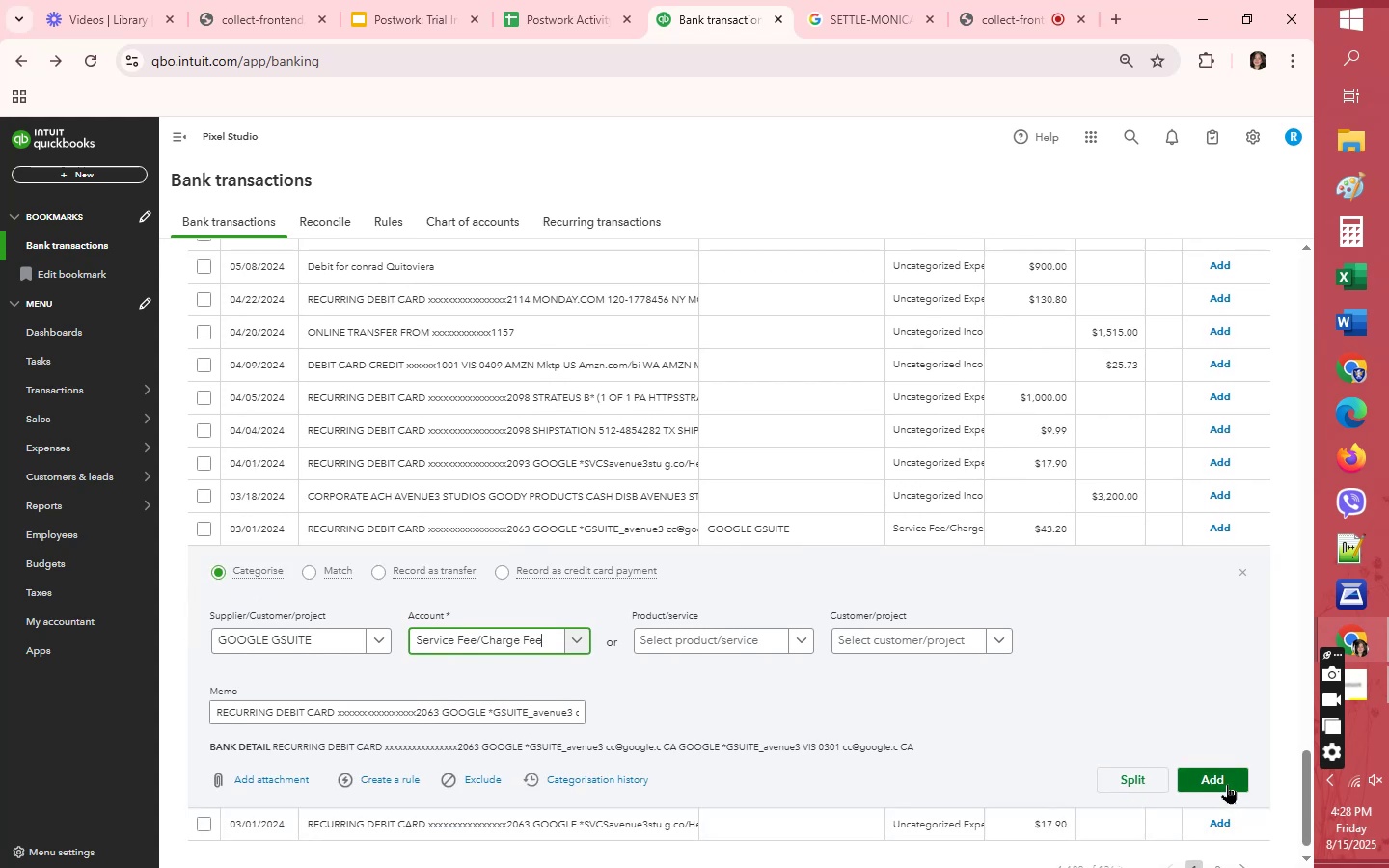 
left_click([1227, 784])
 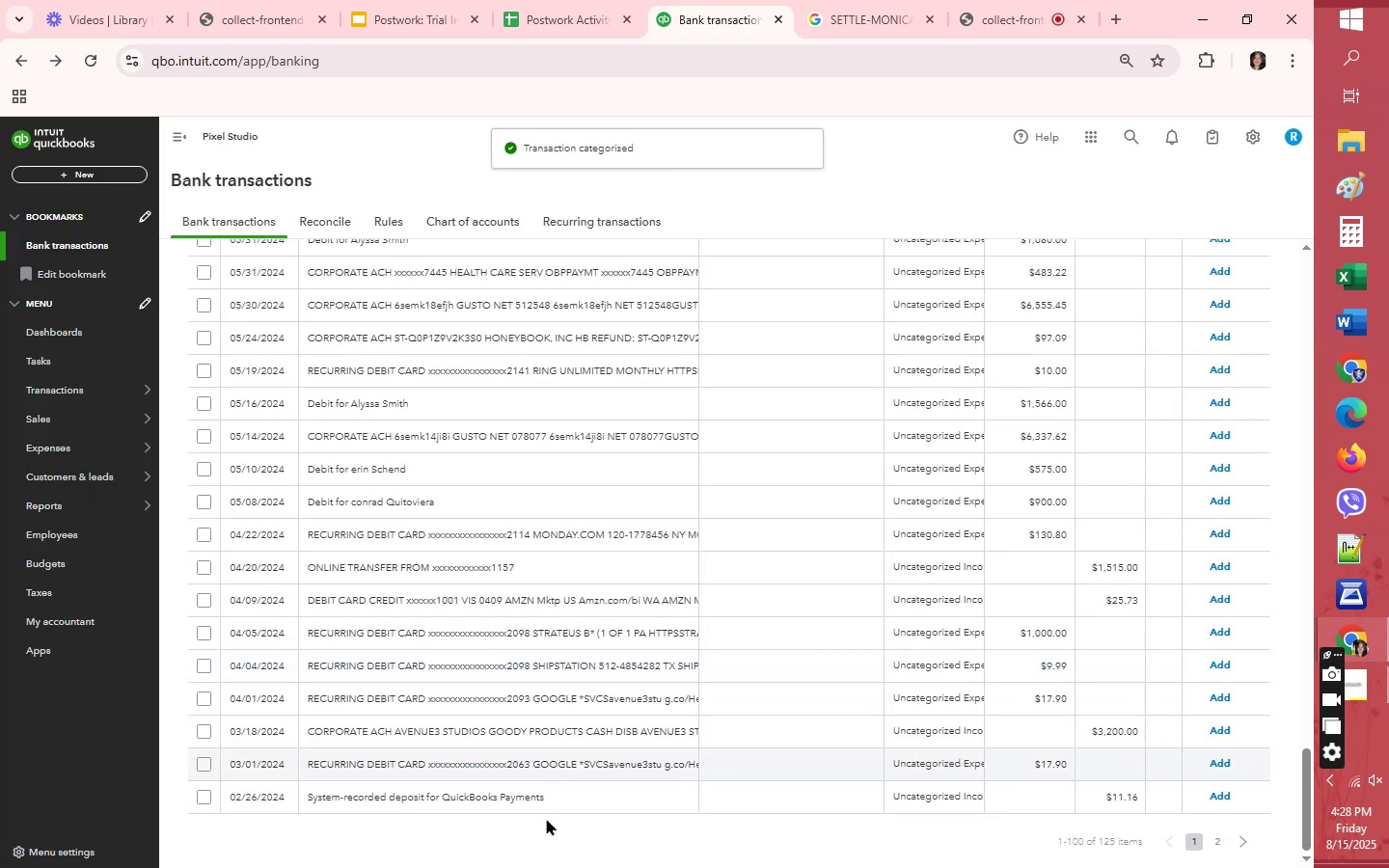 
scroll: coordinate [565, 762], scroll_direction: down, amount: 3.0
 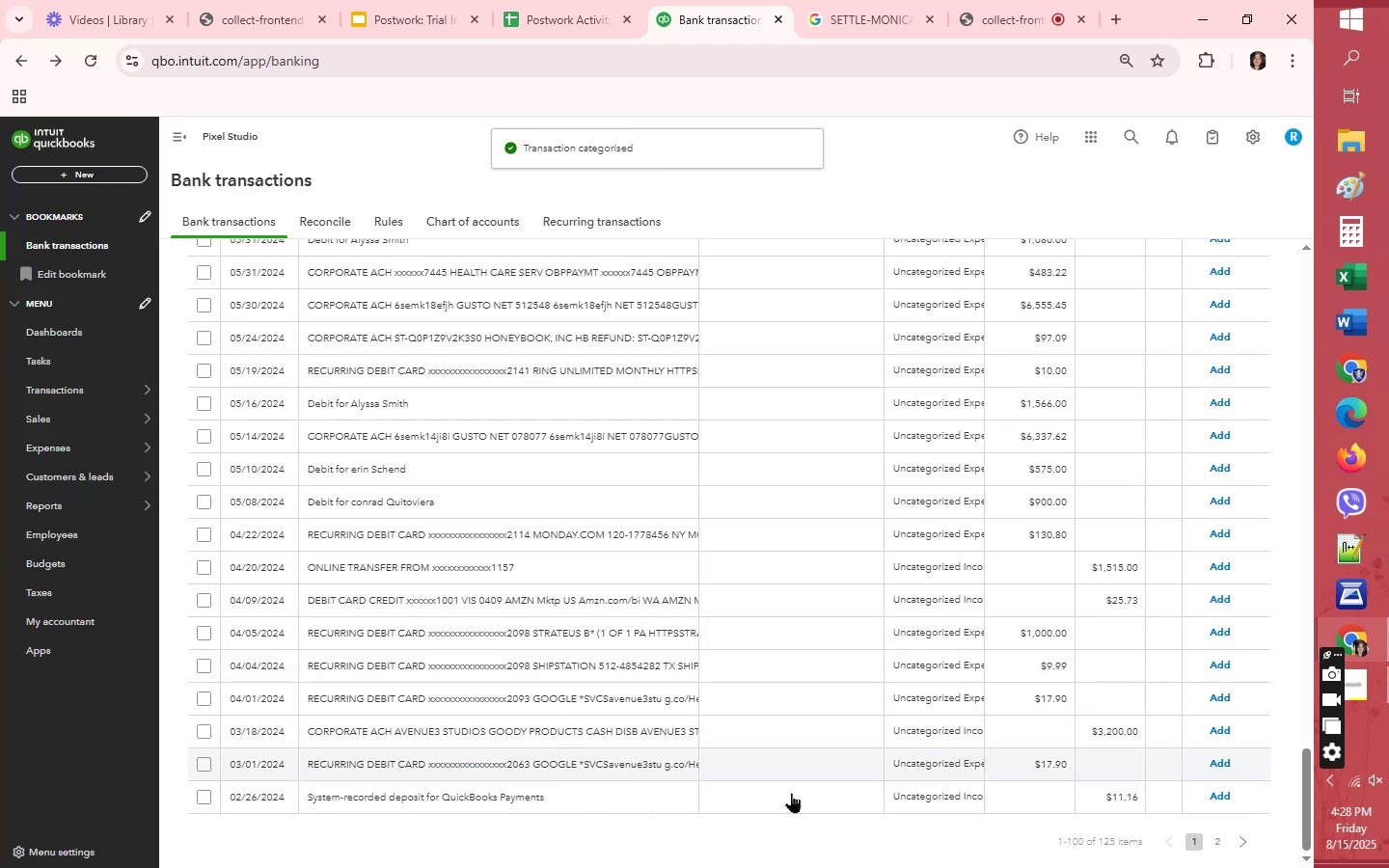 
left_click([792, 793])
 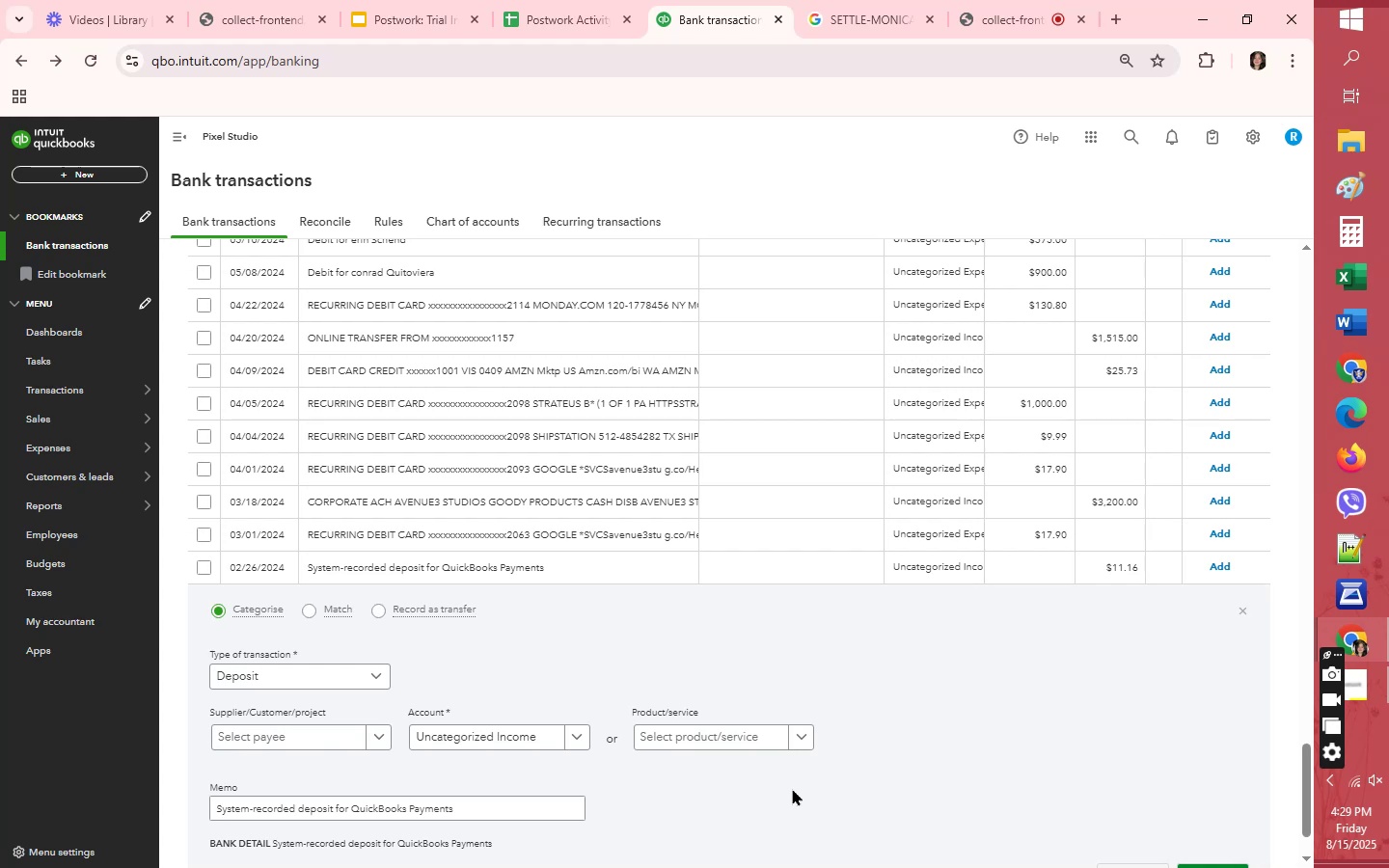 
key(Q)
 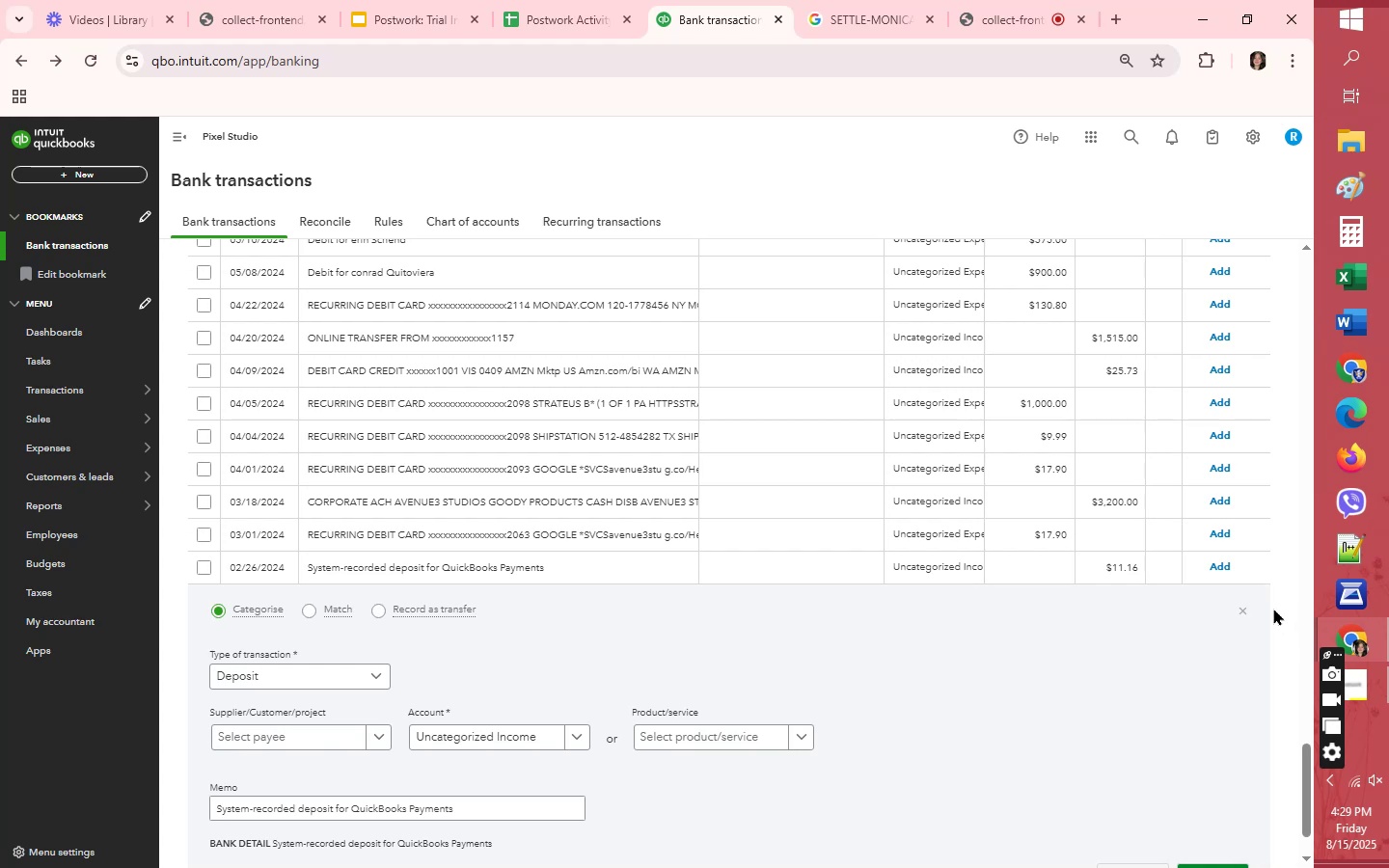 
left_click([1243, 608])
 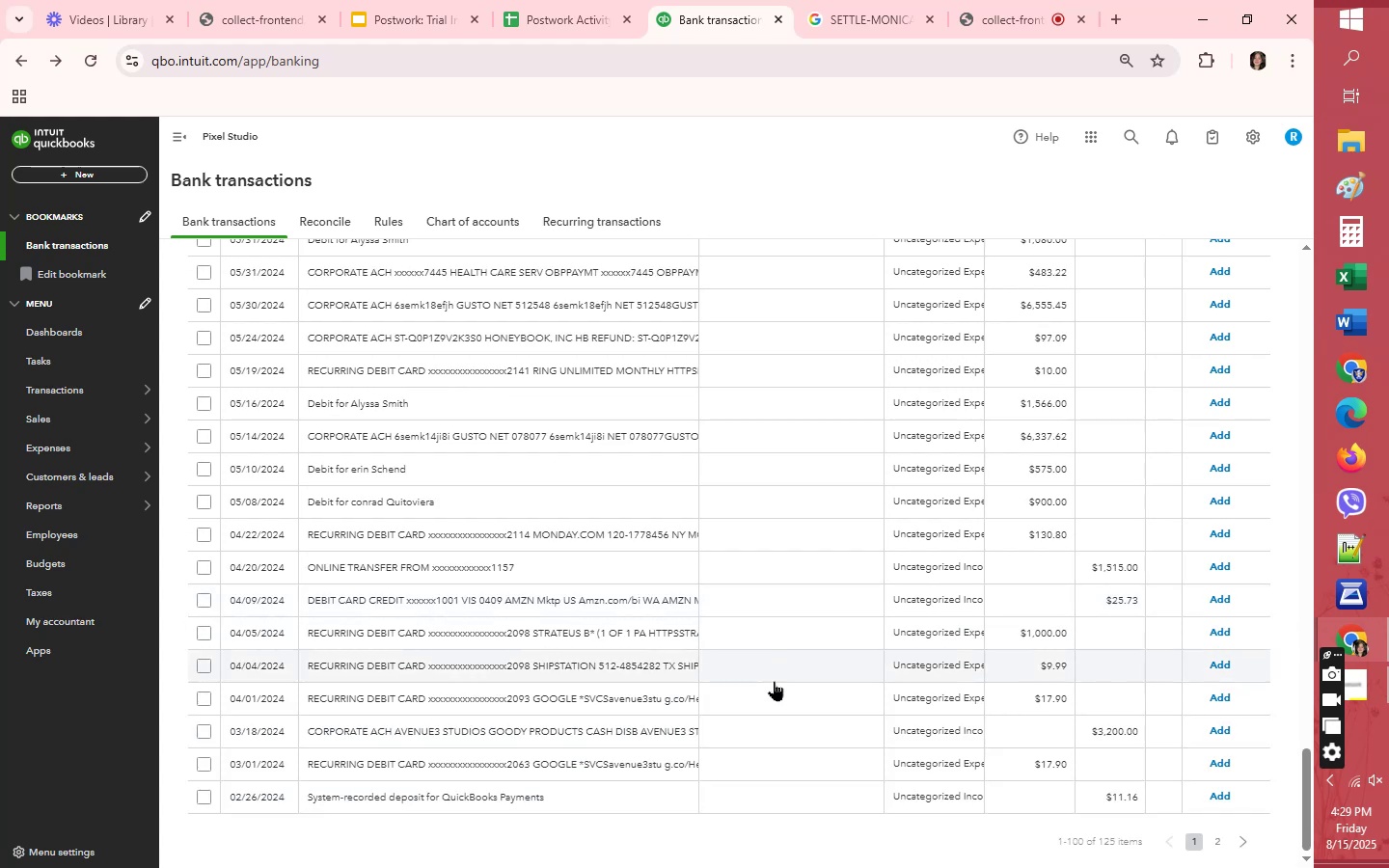 
left_click([774, 689])
 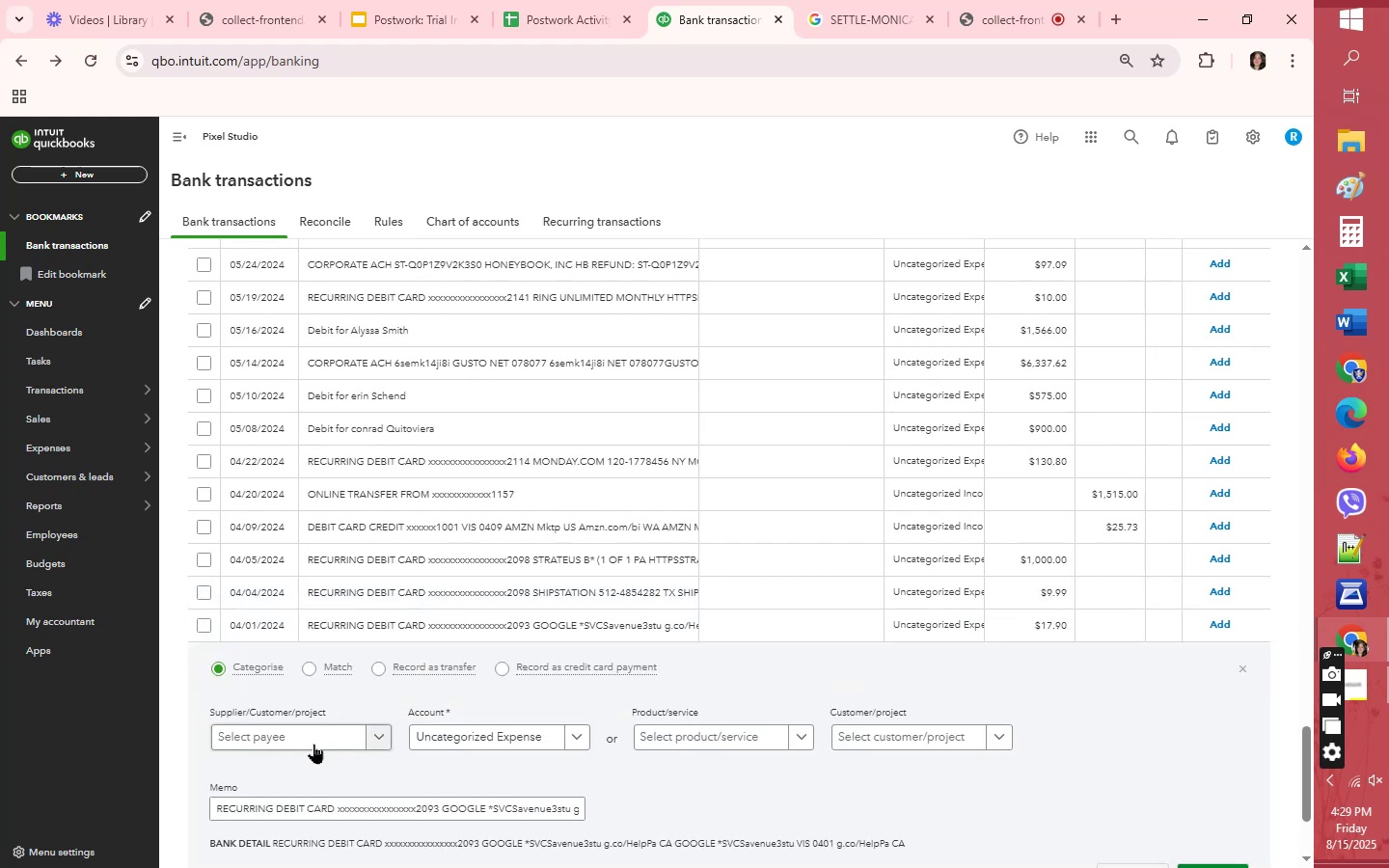 
left_click([313, 744])
 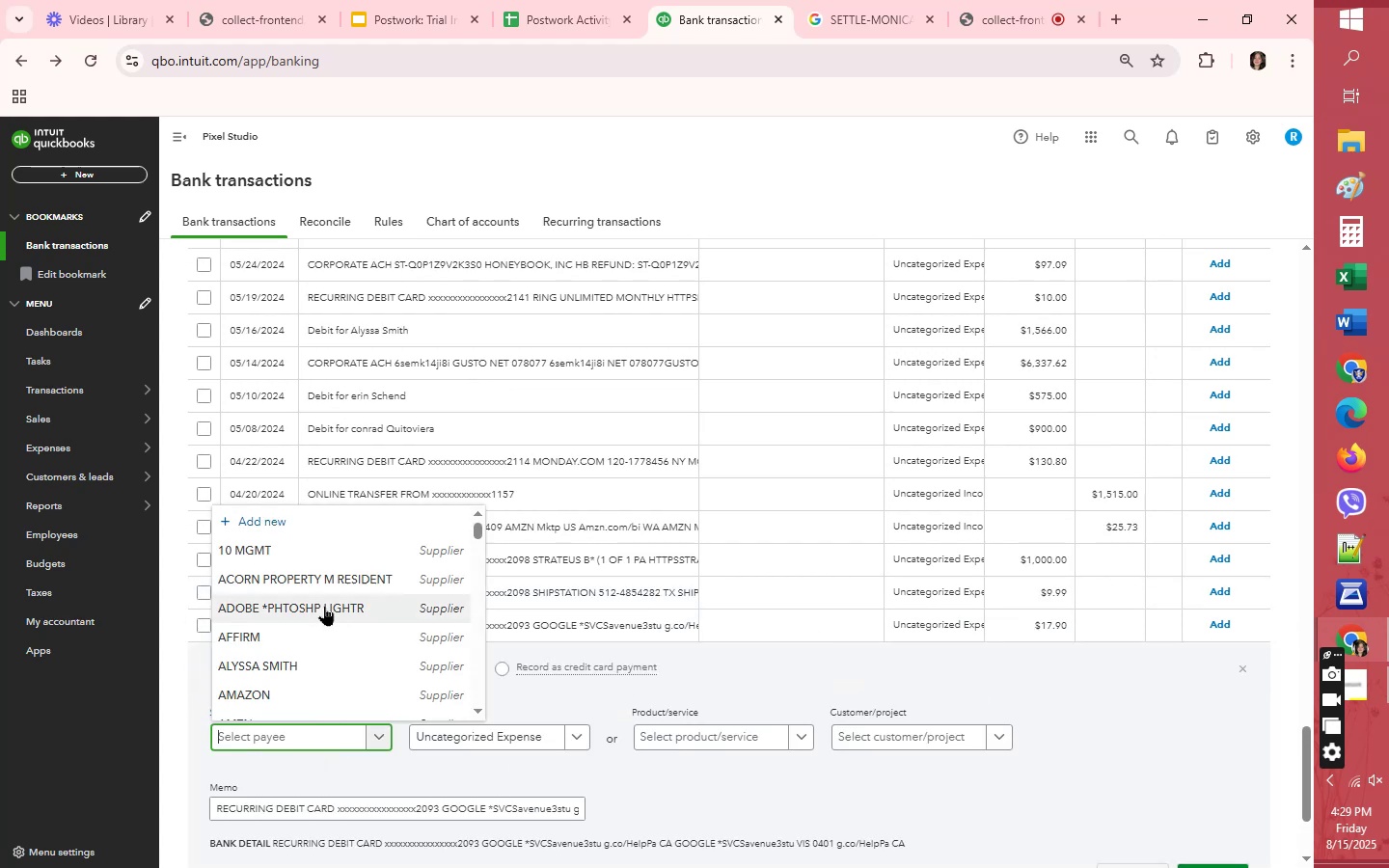 
scroll: coordinate [324, 606], scroll_direction: down, amount: 3.0
 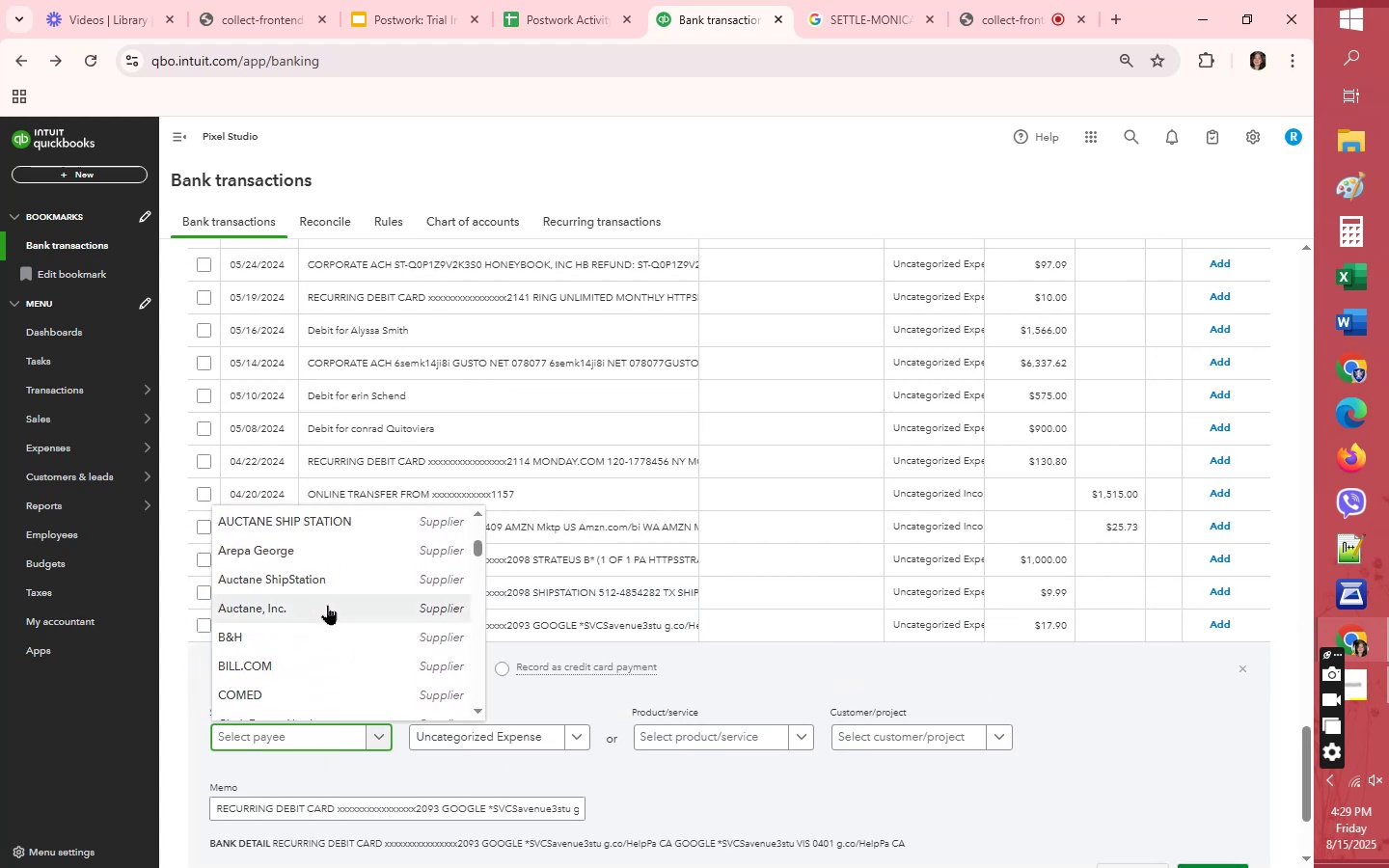 
key(G)
 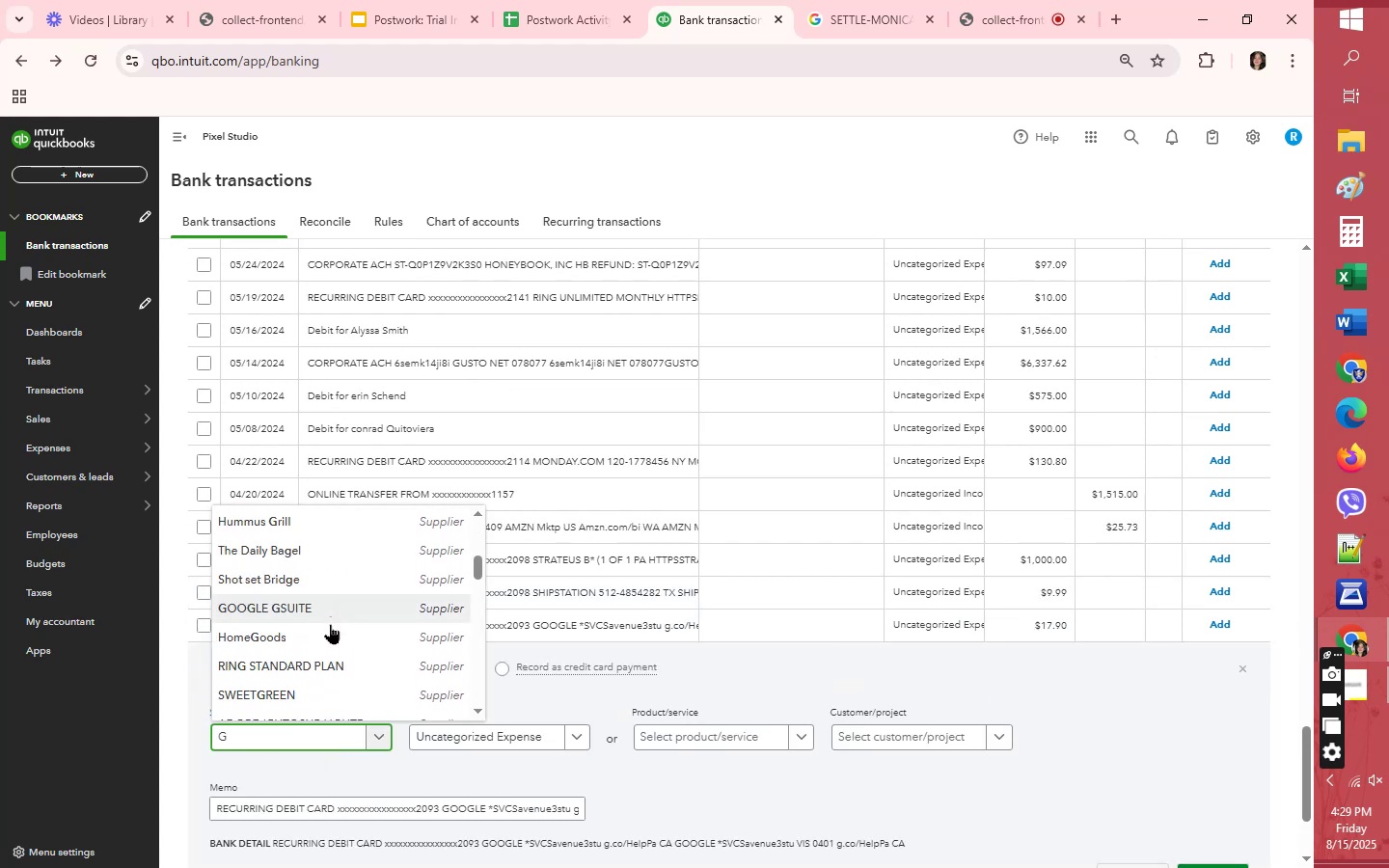 
scroll: coordinate [328, 635], scroll_direction: down, amount: 1.0
 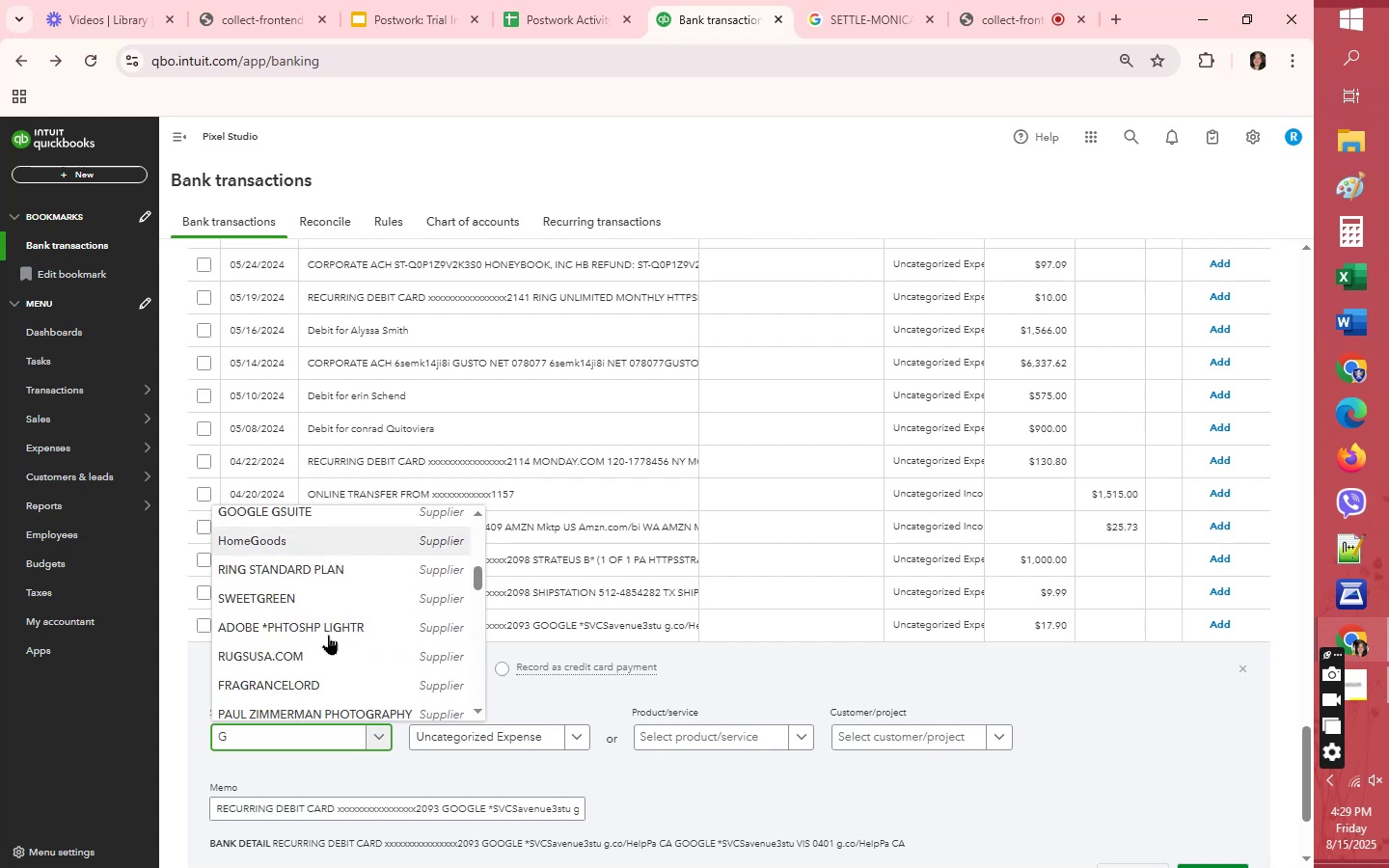 
scroll: coordinate [328, 604], scroll_direction: up, amount: 4.0
 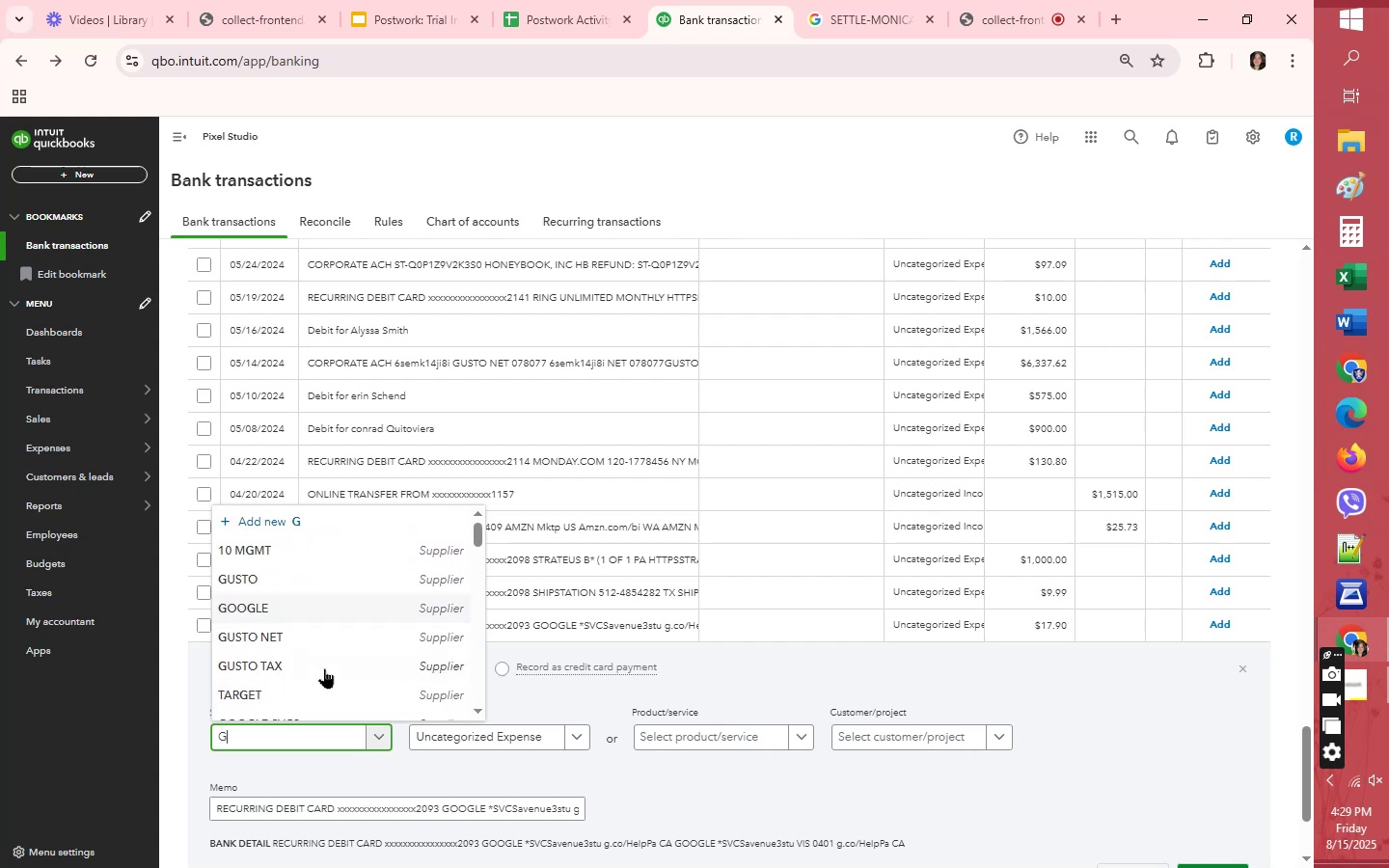 
scroll: coordinate [322, 664], scroll_direction: down, amount: 1.0
 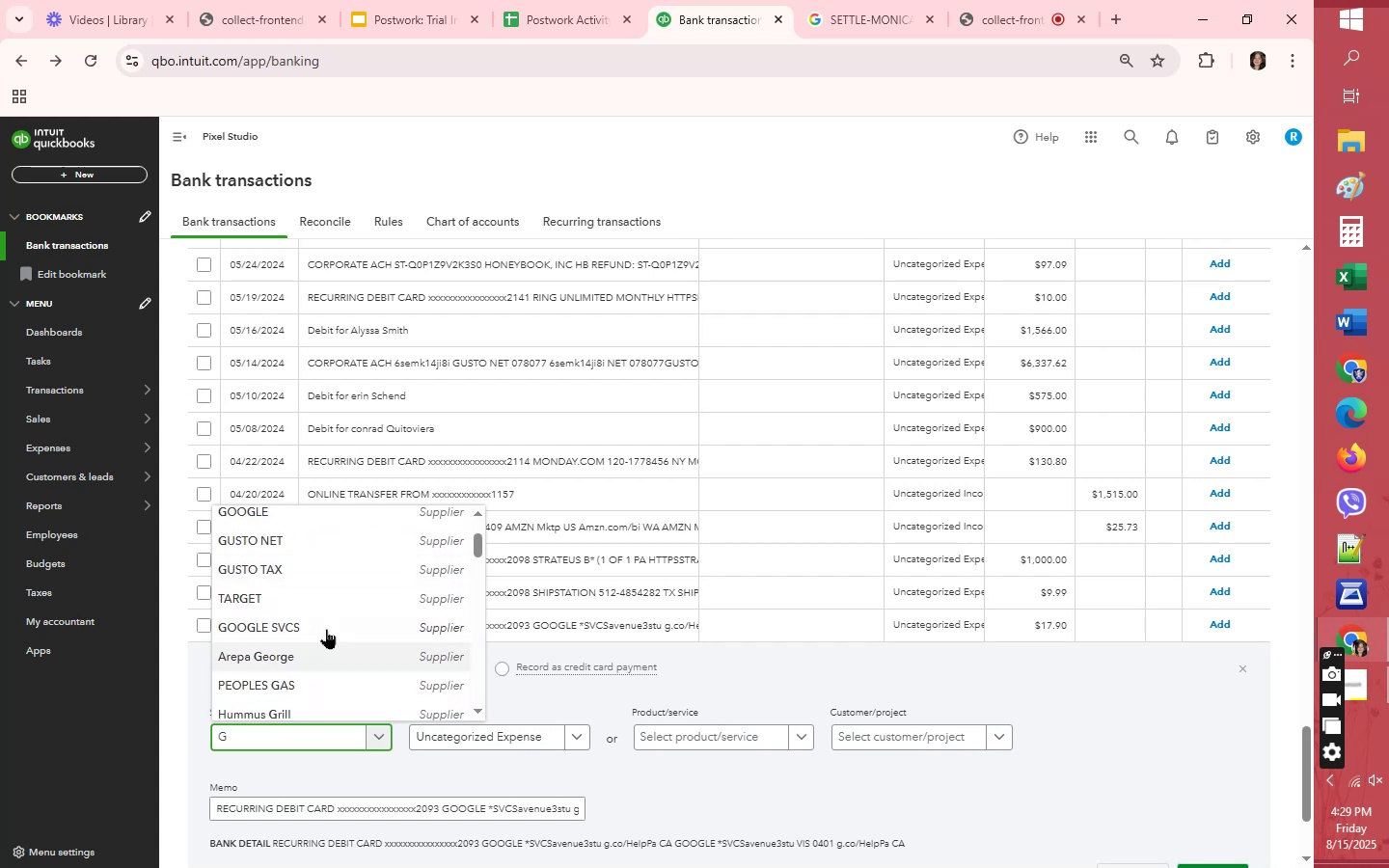 
left_click([326, 628])
 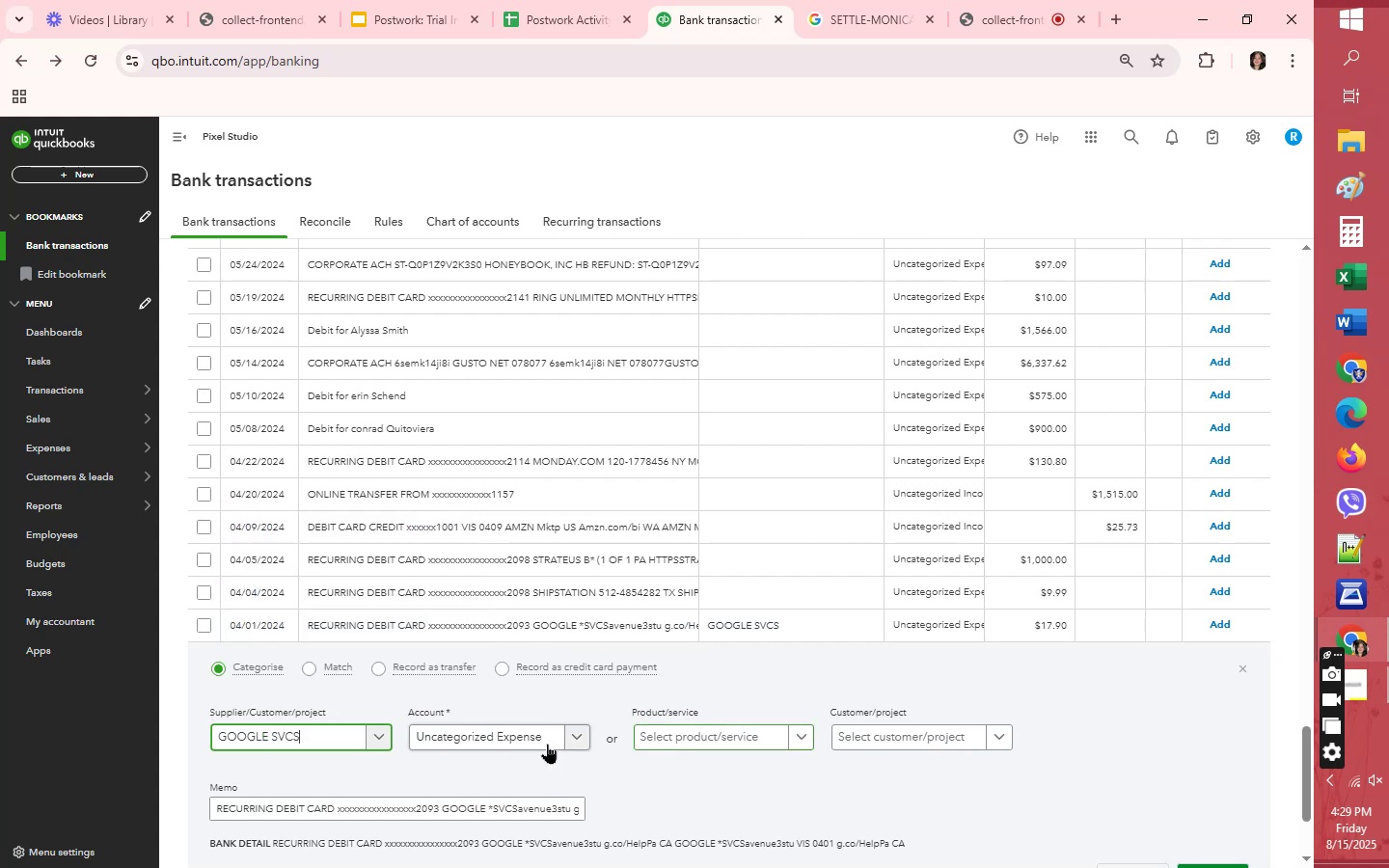 
left_click([471, 744])
 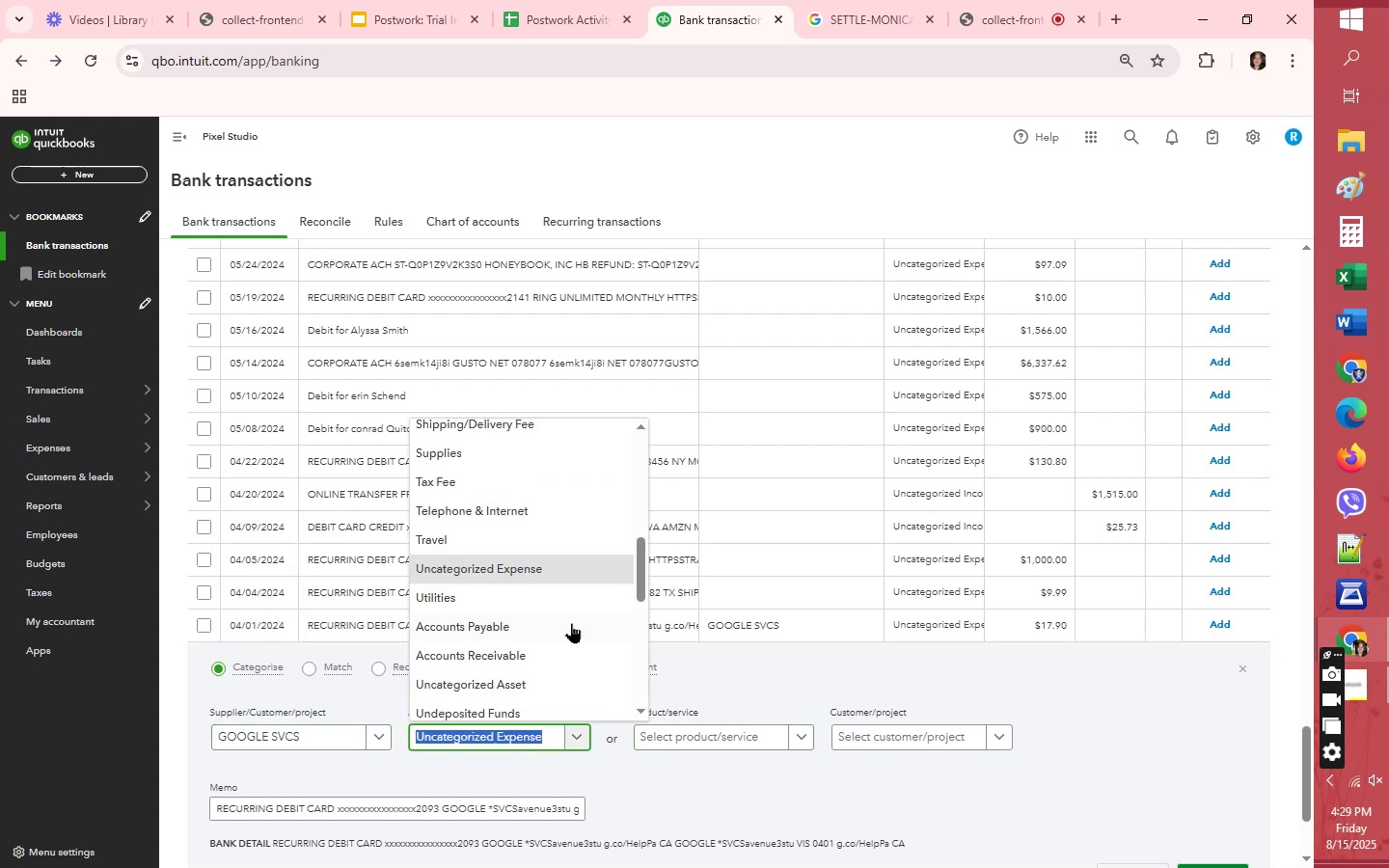 
scroll: coordinate [570, 589], scroll_direction: up, amount: 1.0
 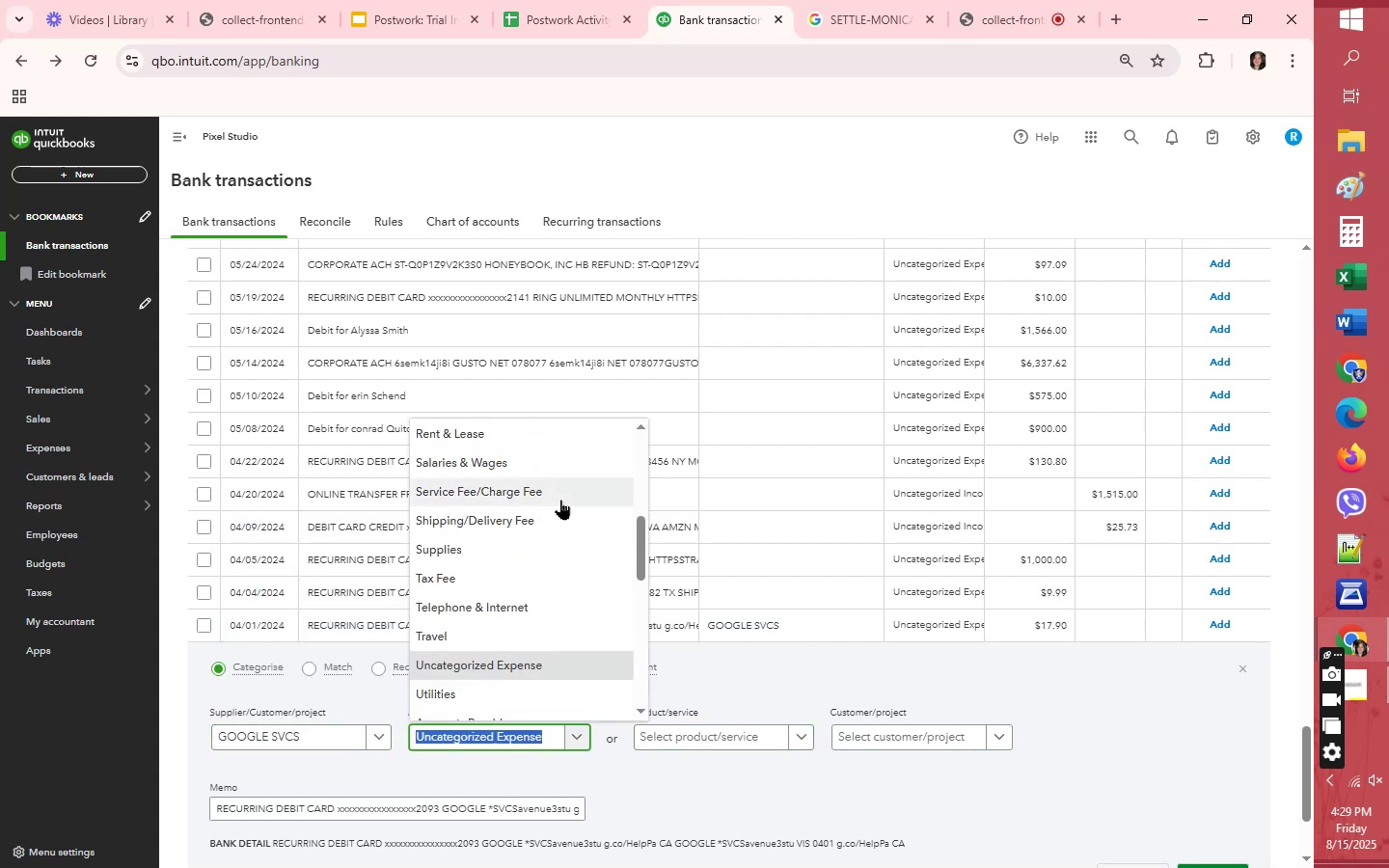 
left_click([560, 492])
 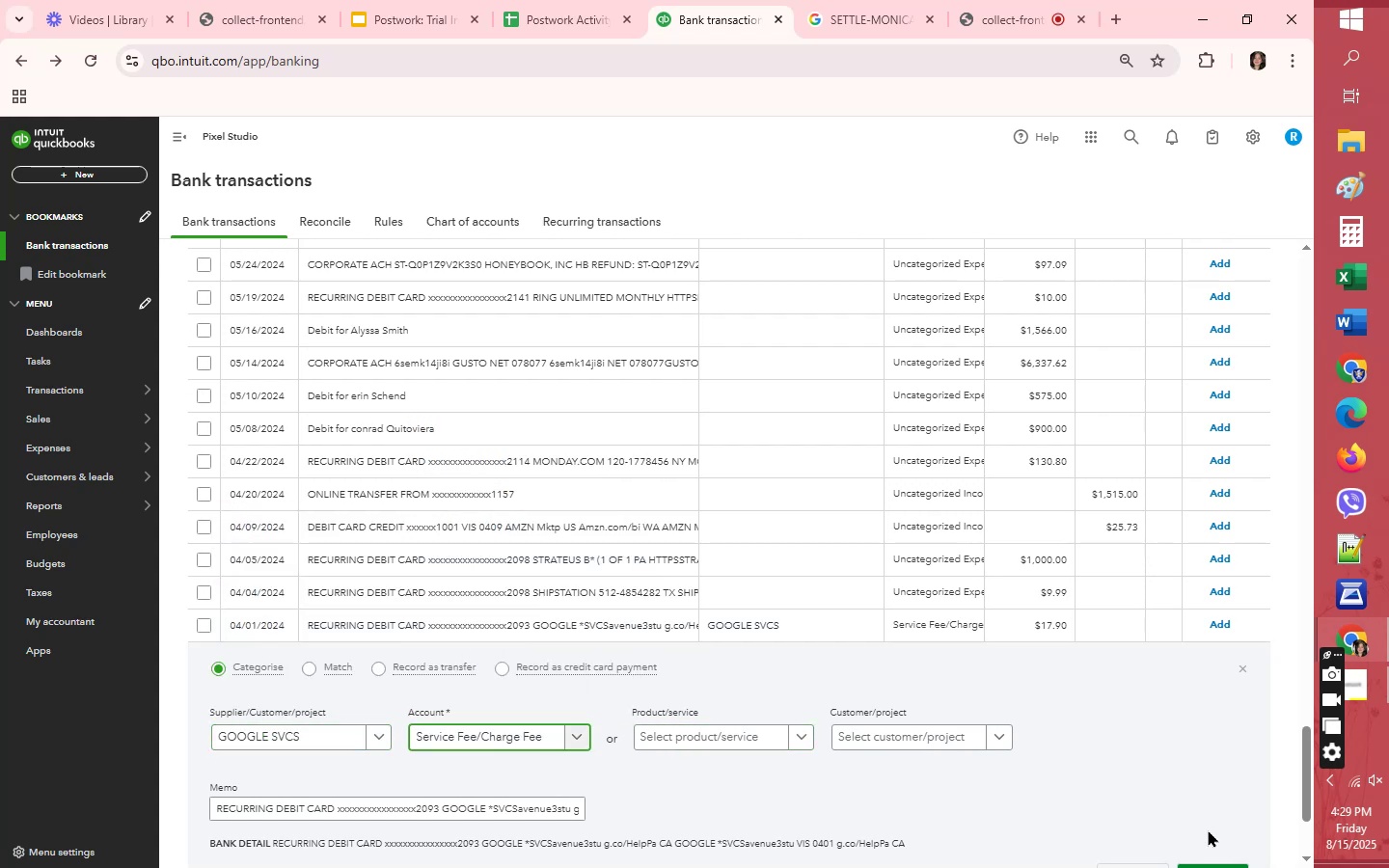 
scroll: coordinate [985, 702], scroll_direction: down, amount: 1.0
 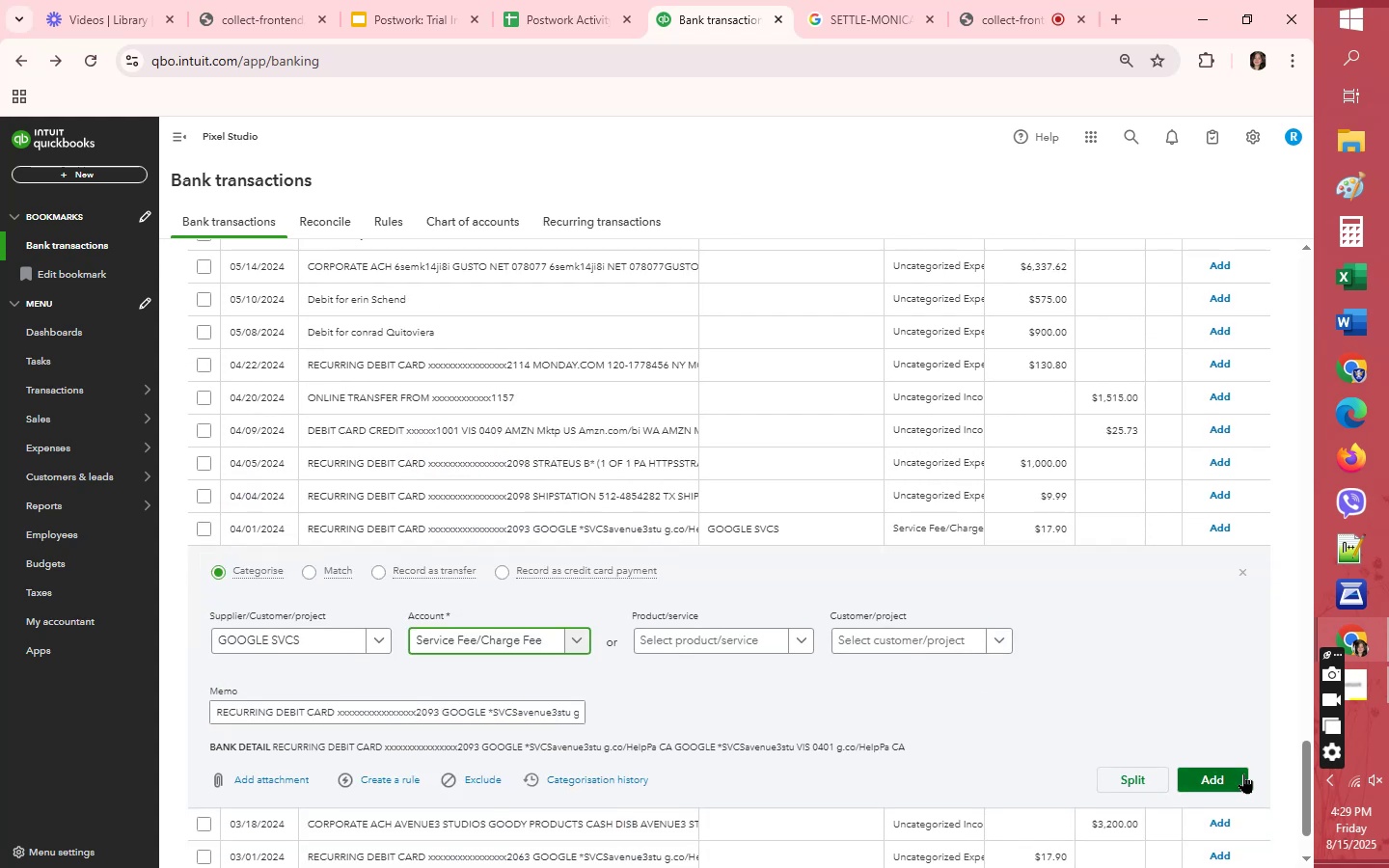 
left_click([1244, 773])
 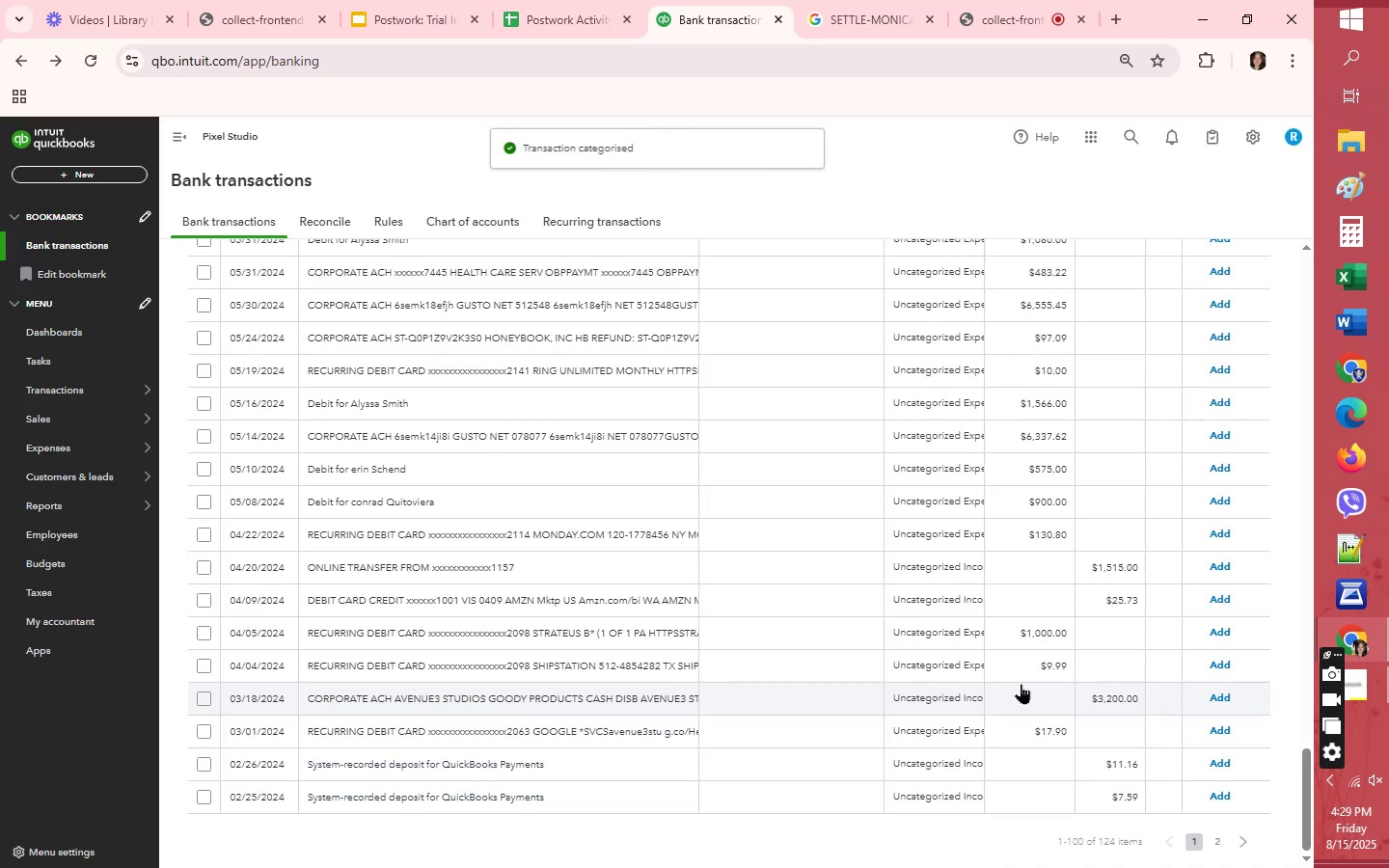 
left_click([802, 656])
 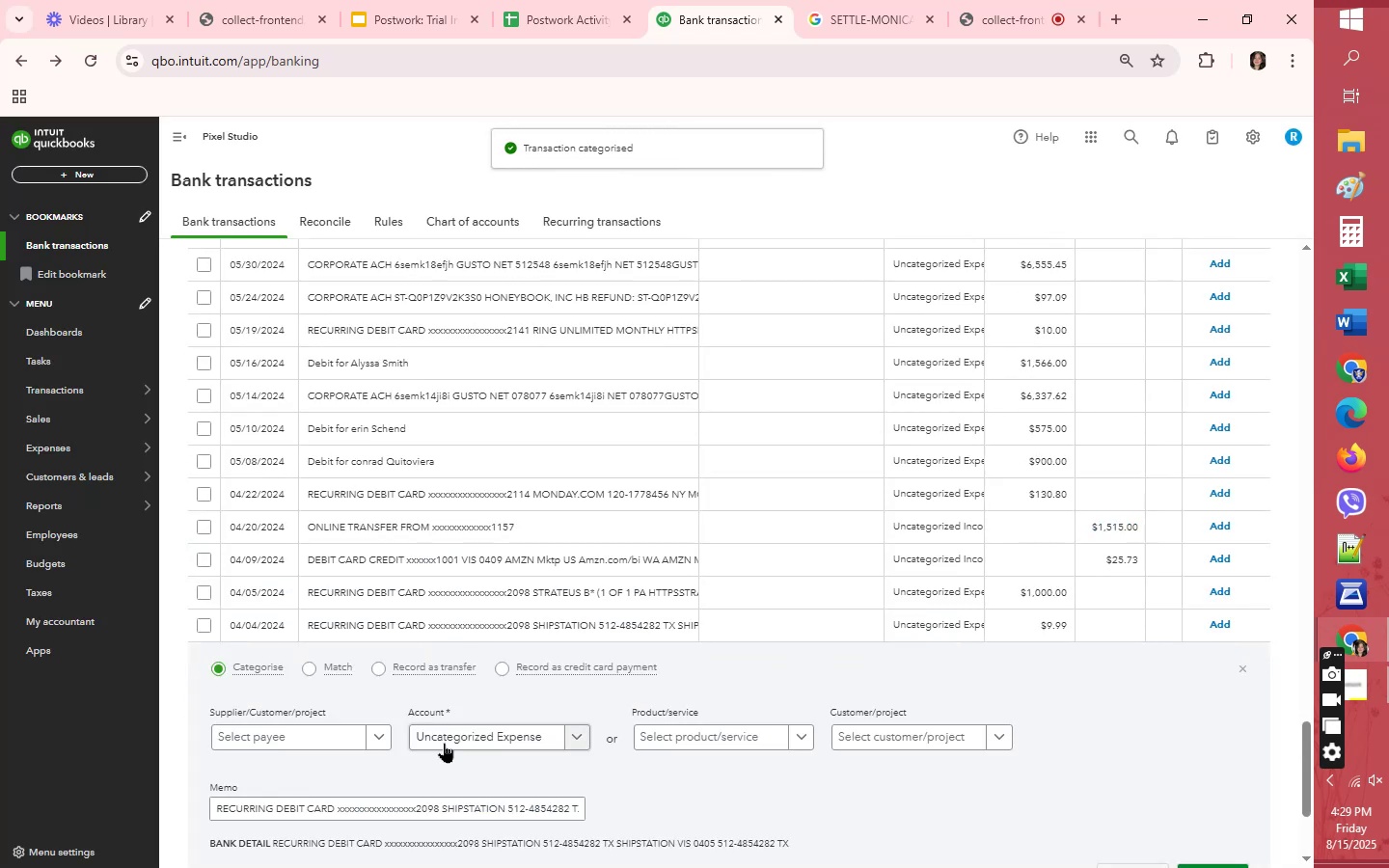 
left_click([330, 730])
 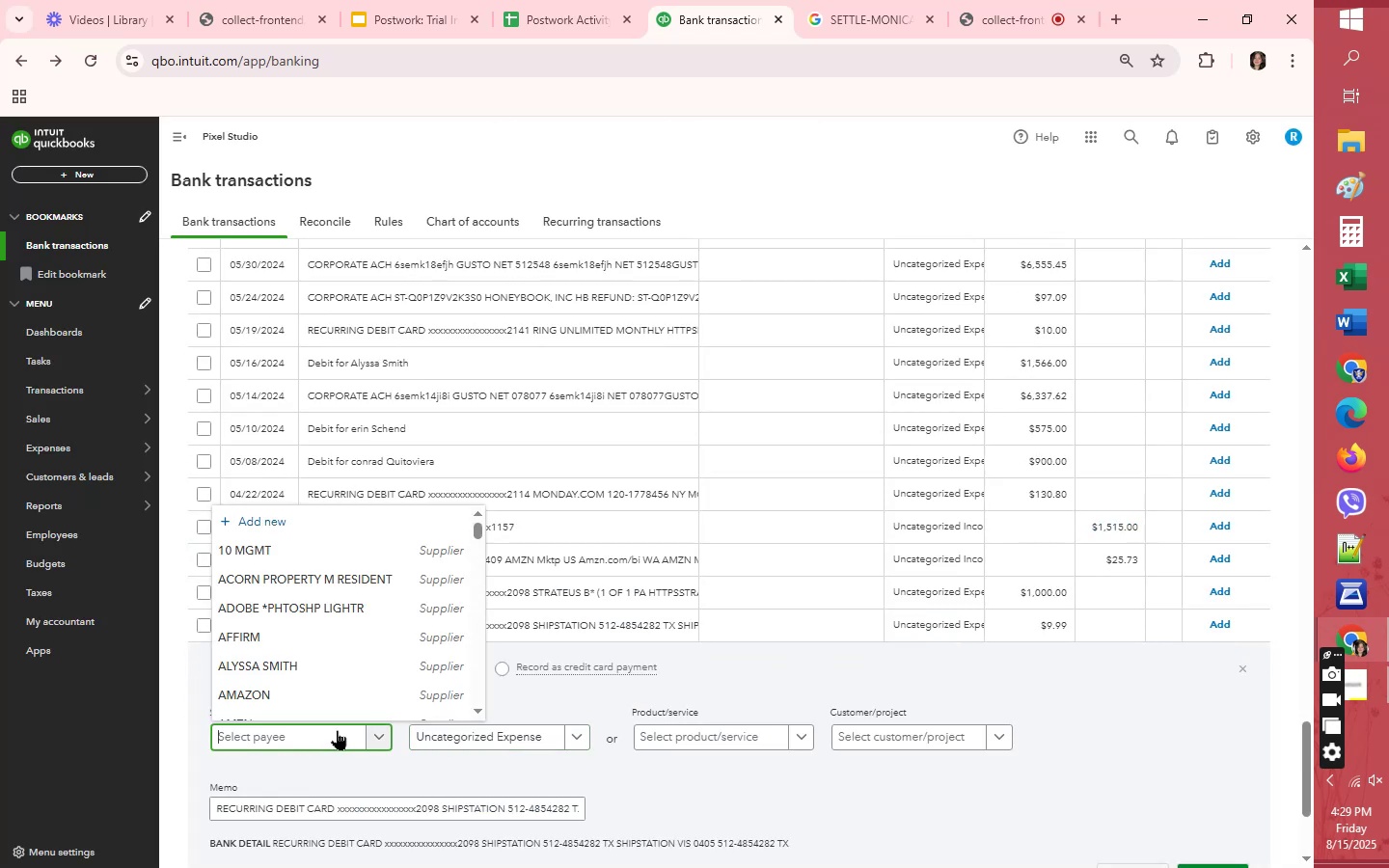 
type(SHI)
 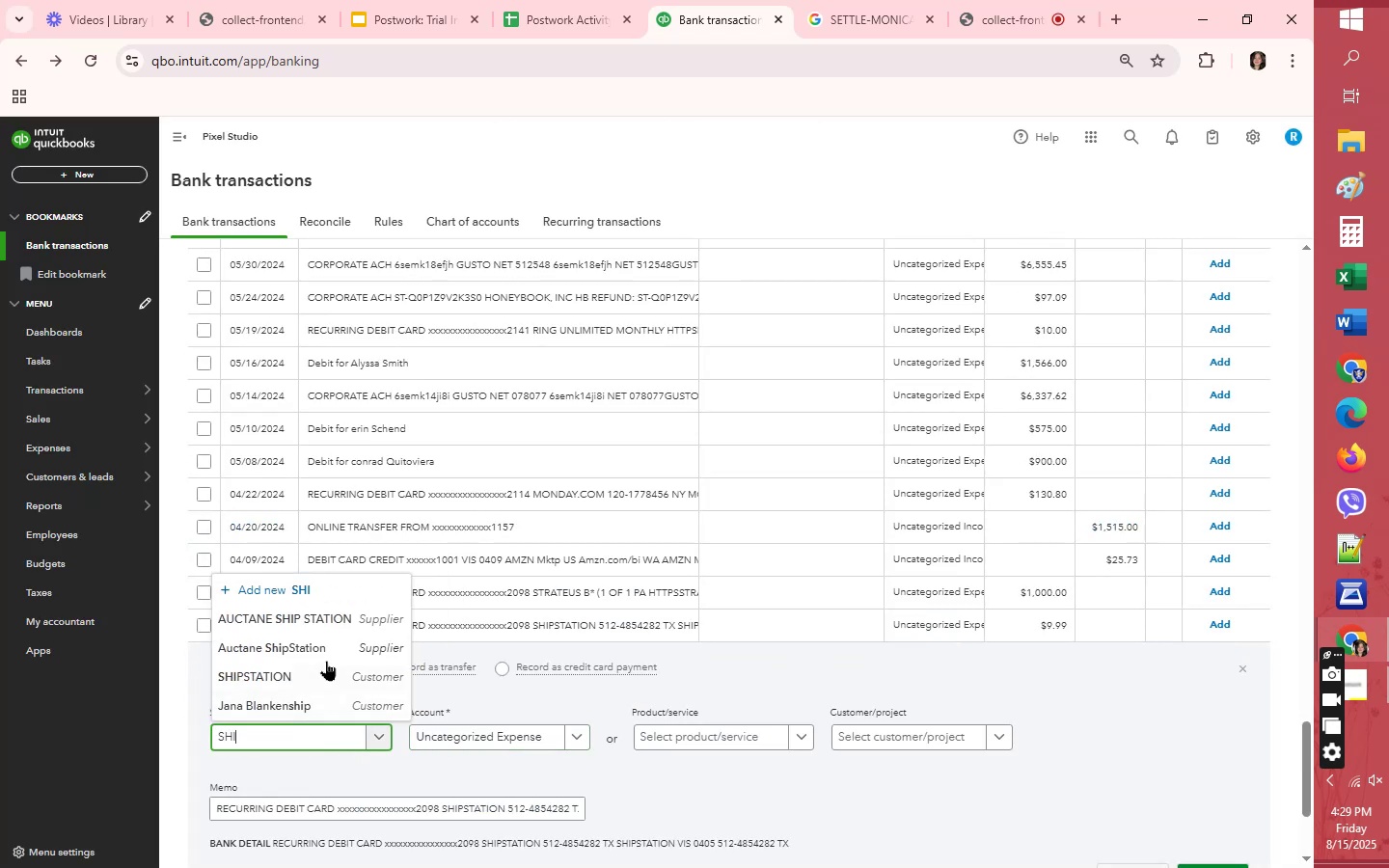 
left_click([330, 668])
 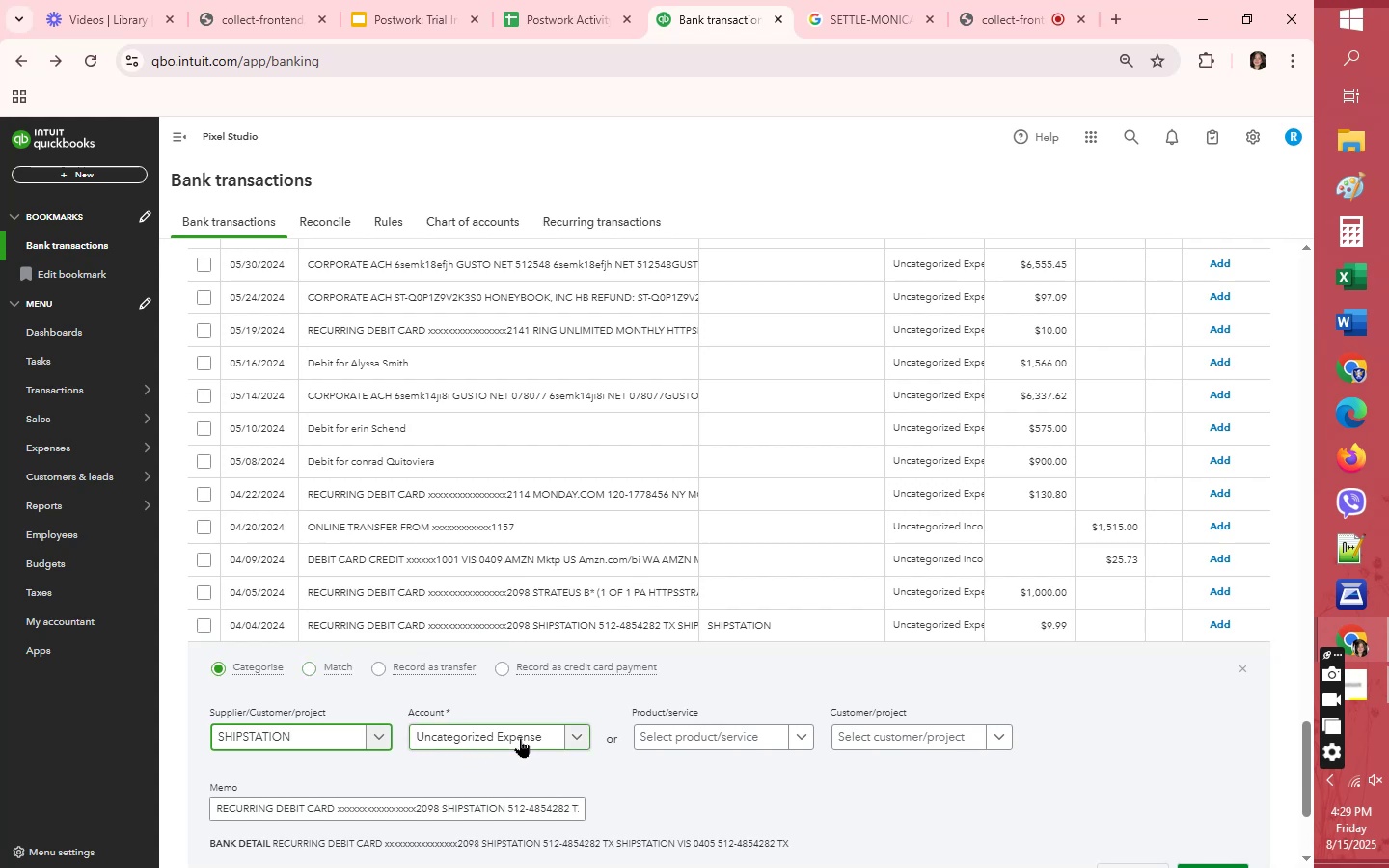 
left_click([520, 738])
 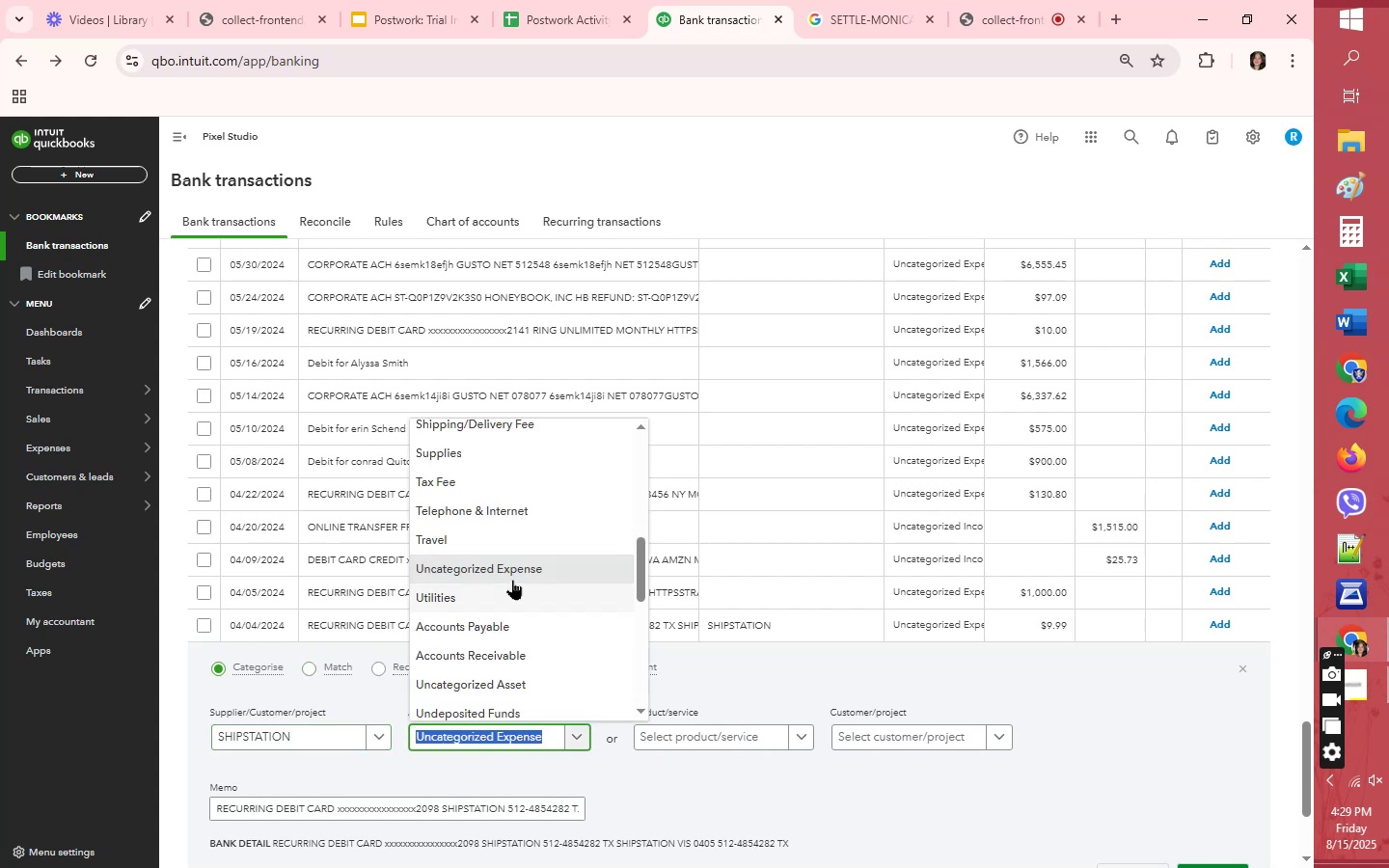 
scroll: coordinate [512, 580], scroll_direction: up, amount: 1.0
 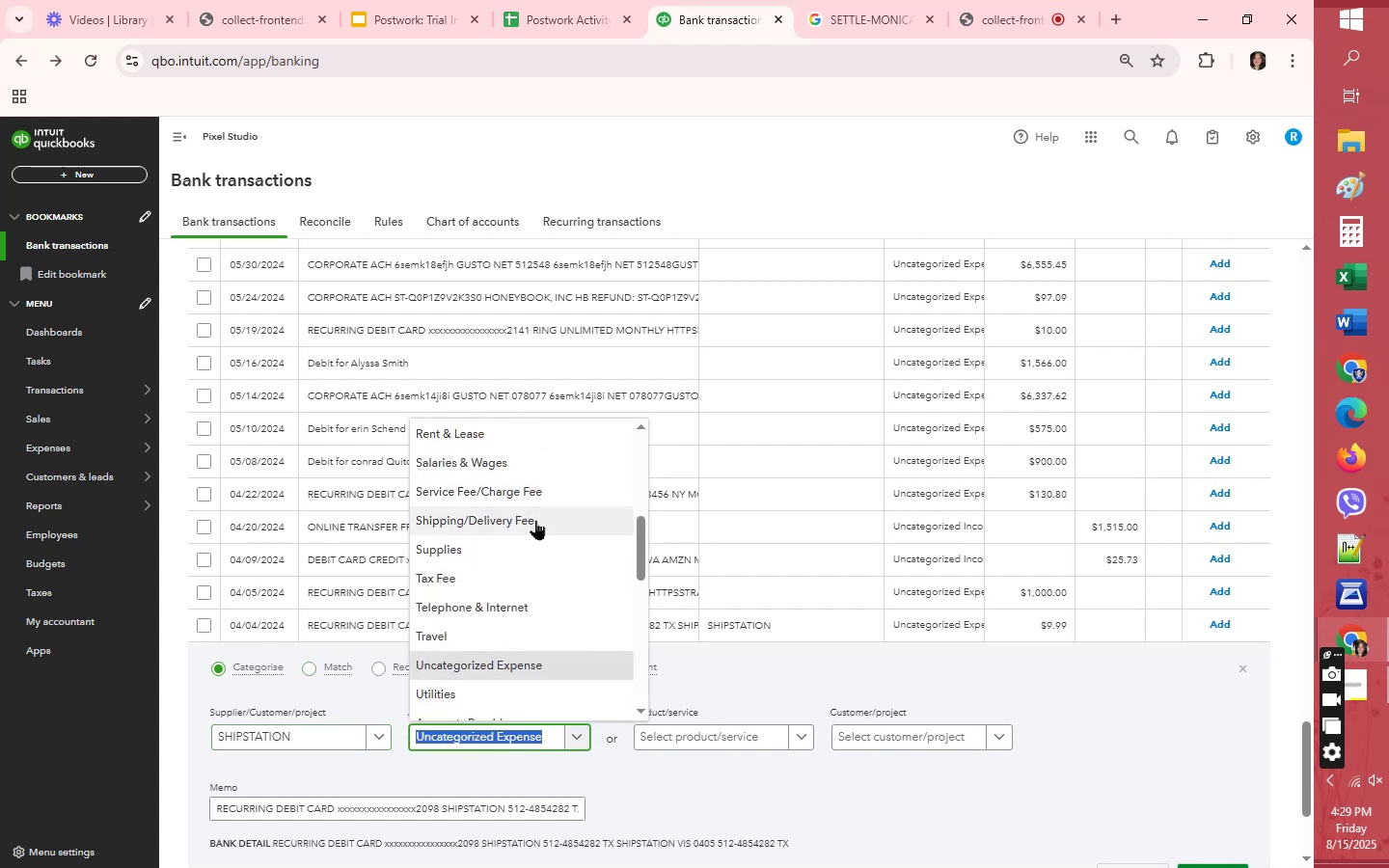 
left_click([535, 520])
 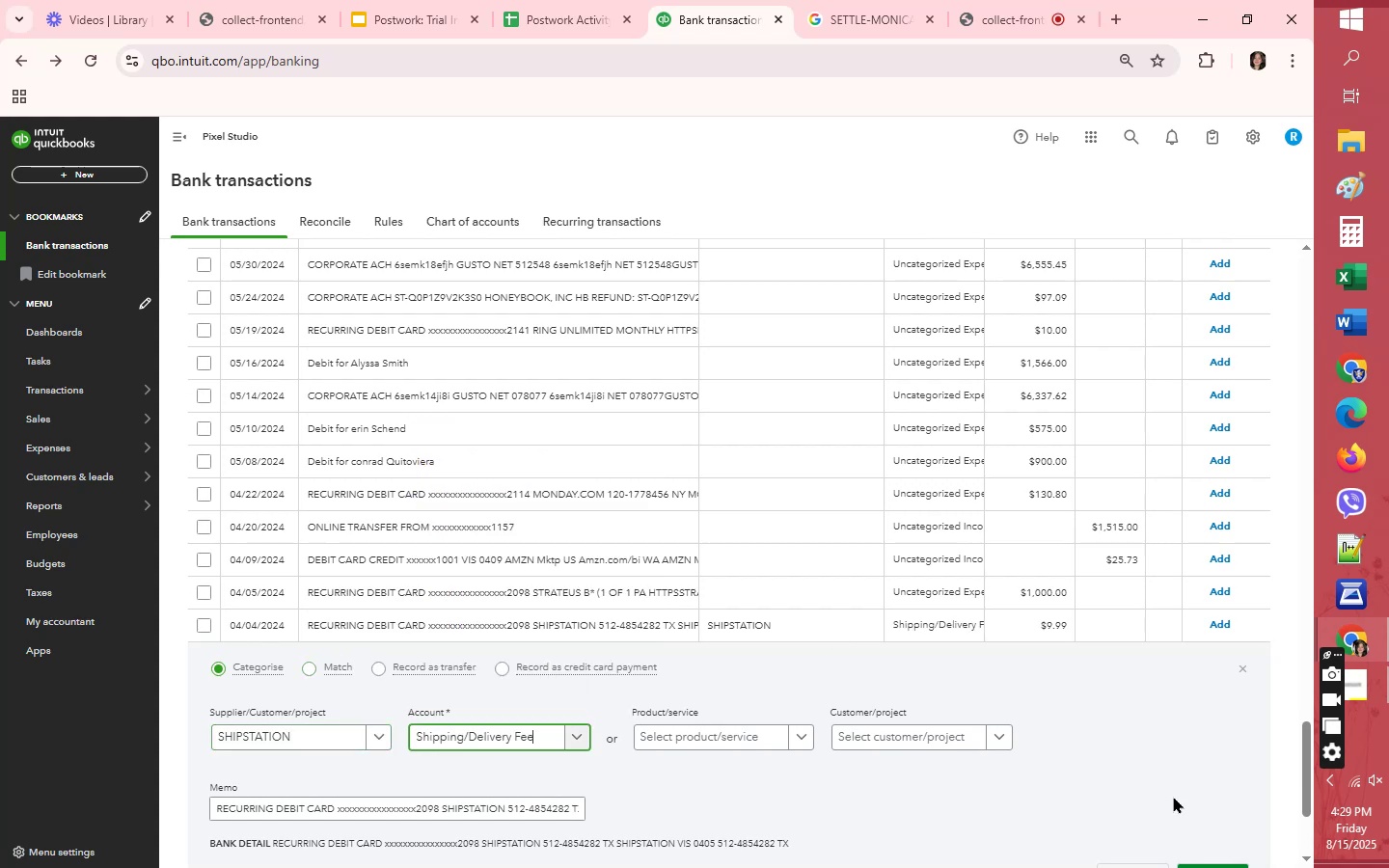 
scroll: coordinate [1175, 797], scroll_direction: down, amount: 1.0
 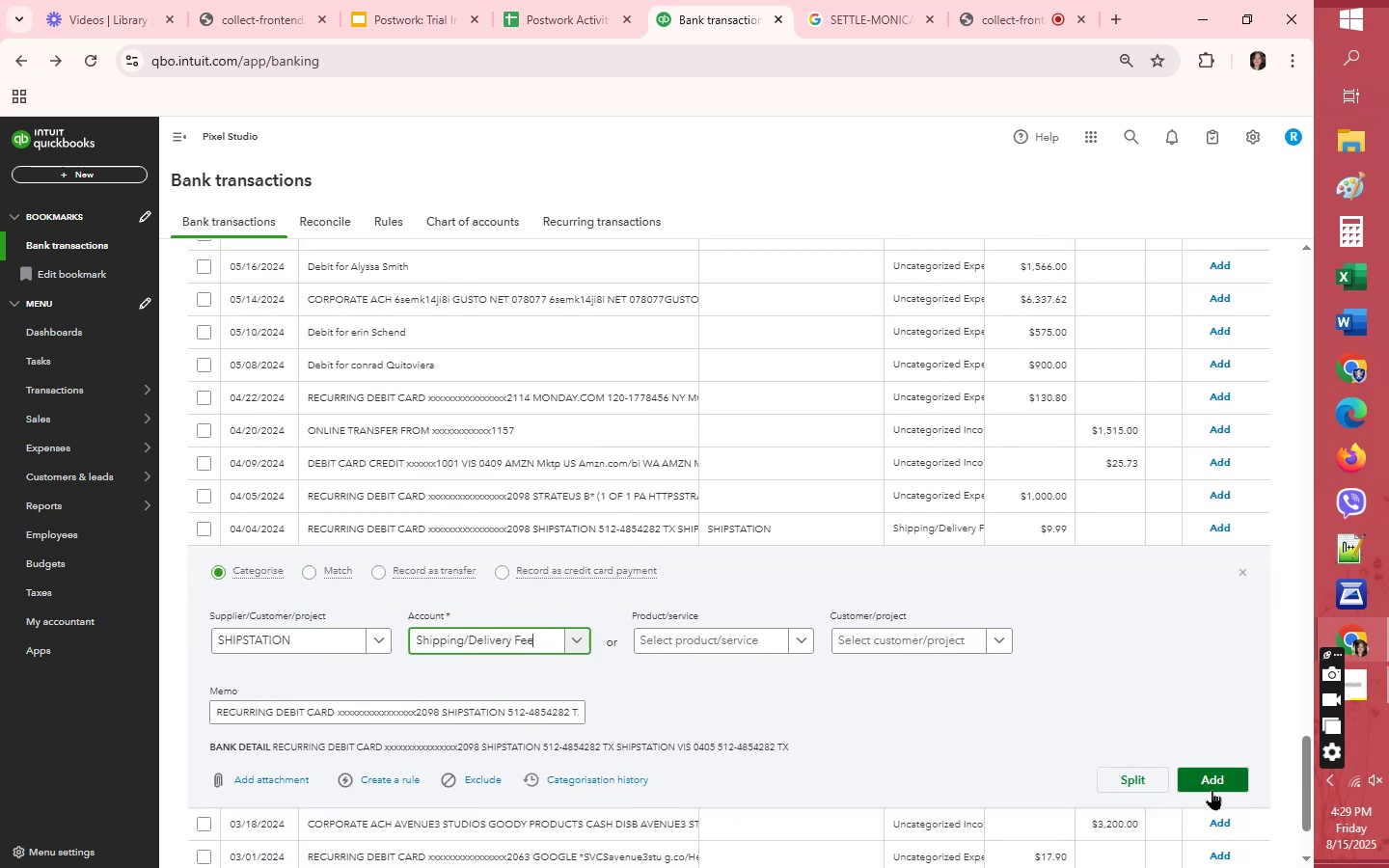 
left_click([1212, 790])
 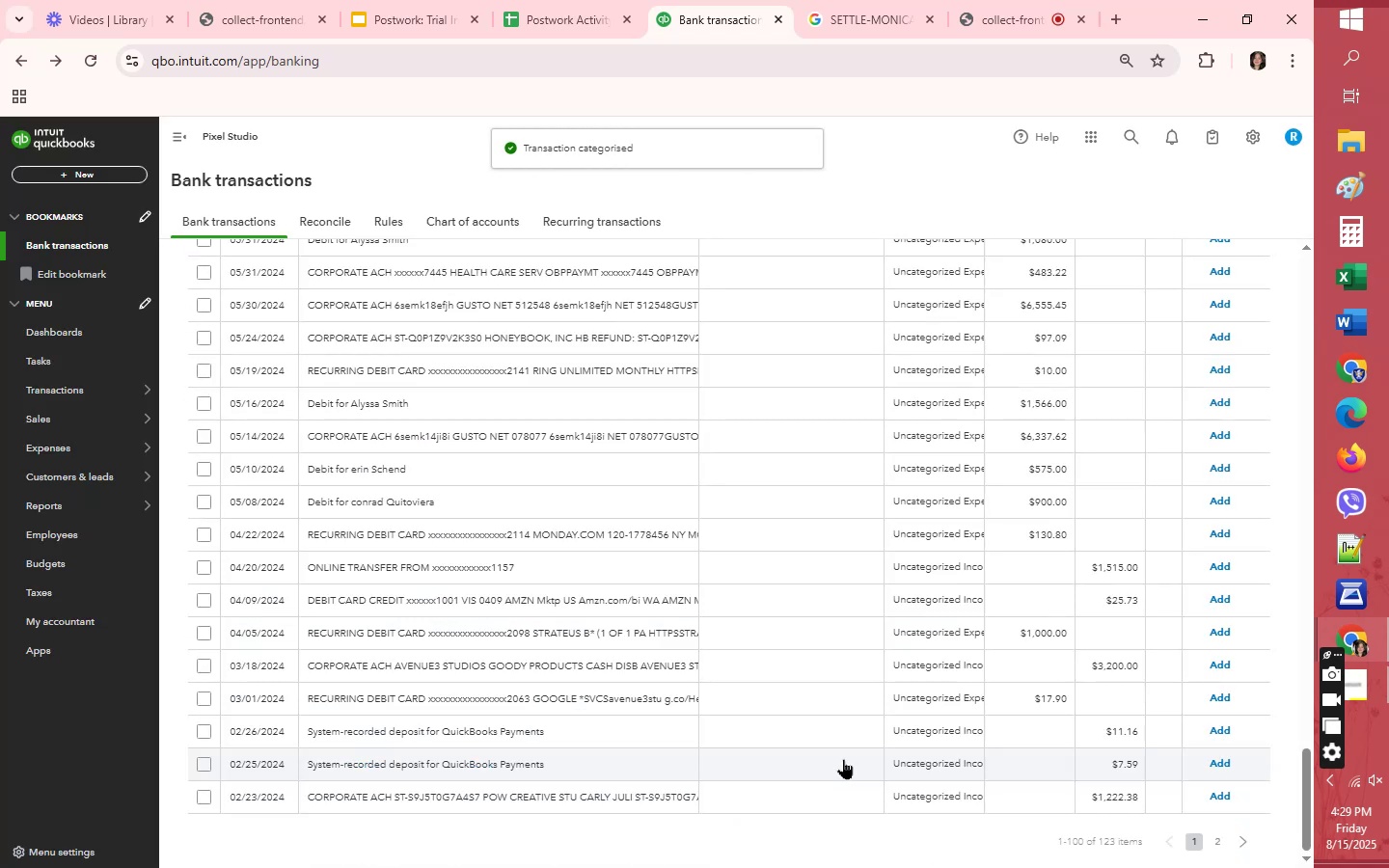 
wait(5.58)
 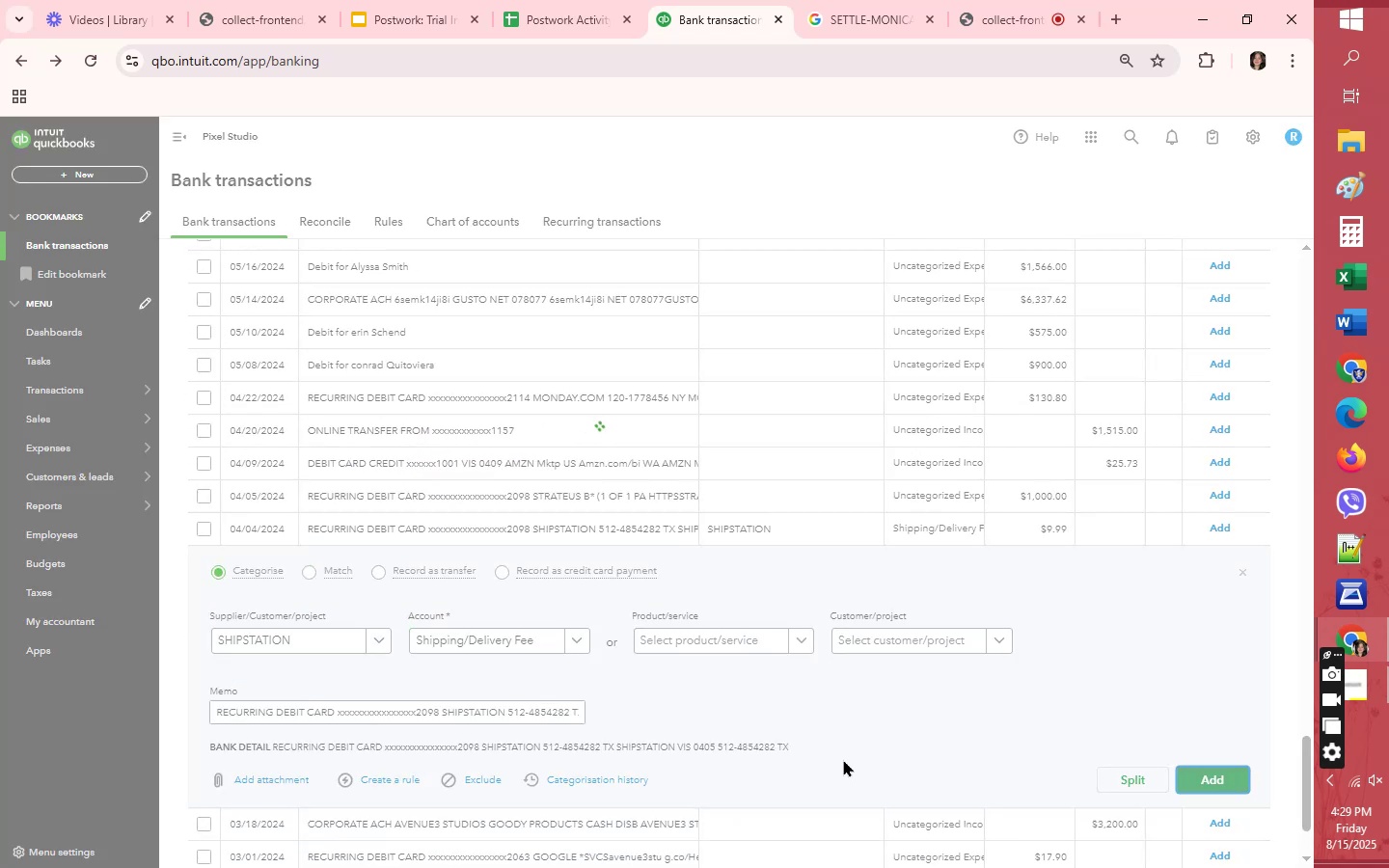 
left_click([817, 694])
 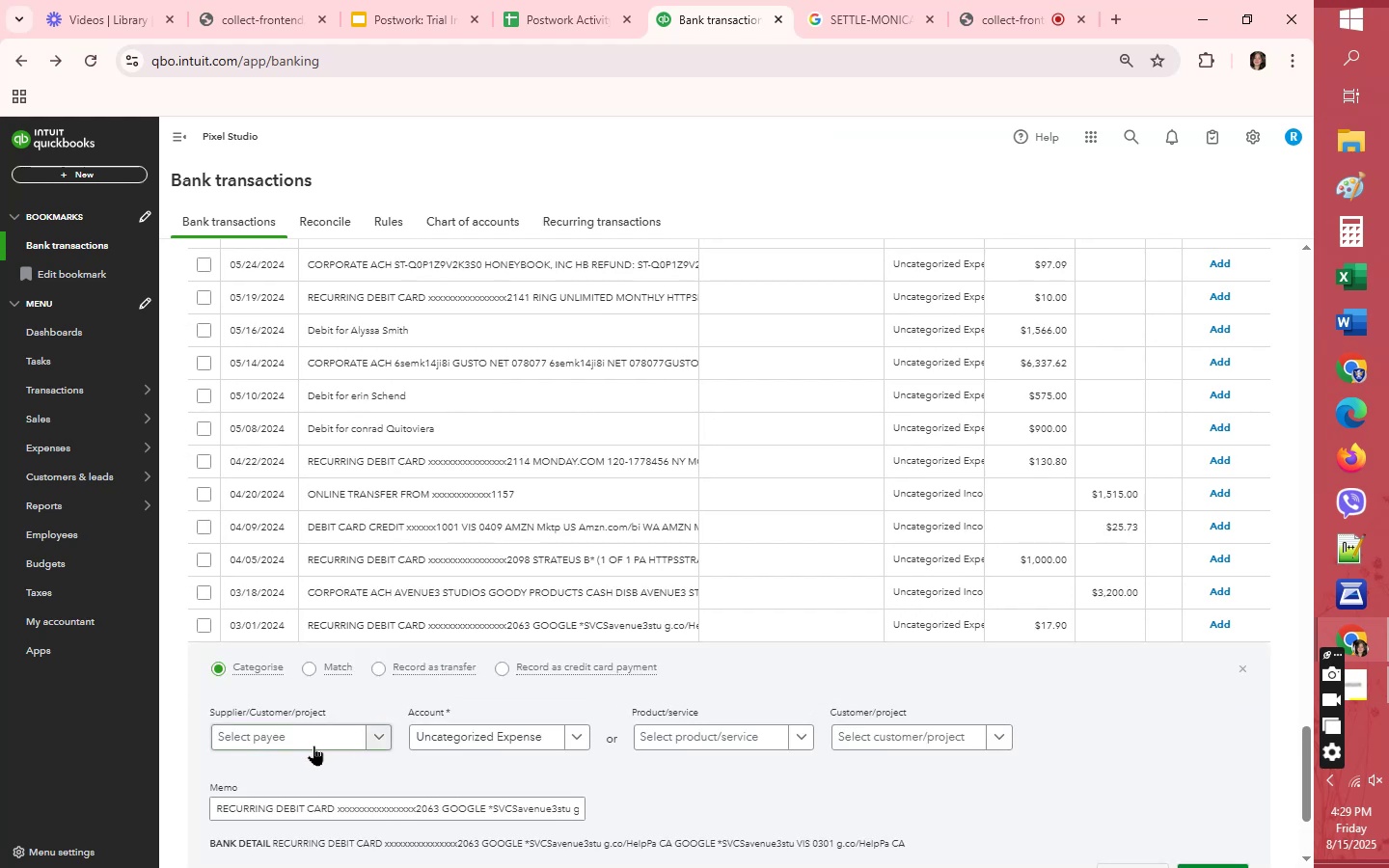 
left_click([316, 739])
 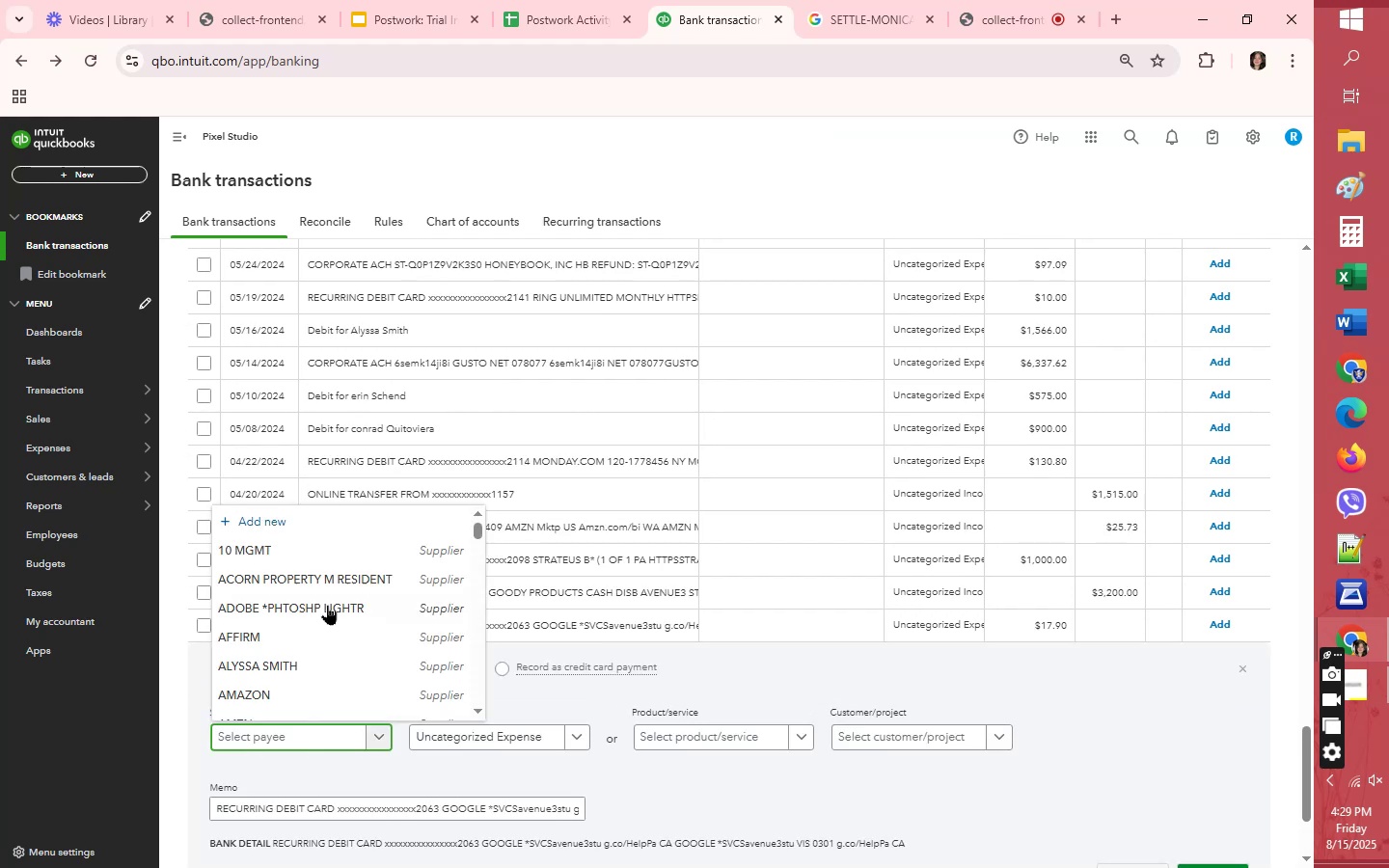 
scroll: coordinate [325, 605], scroll_direction: up, amount: 1.0
 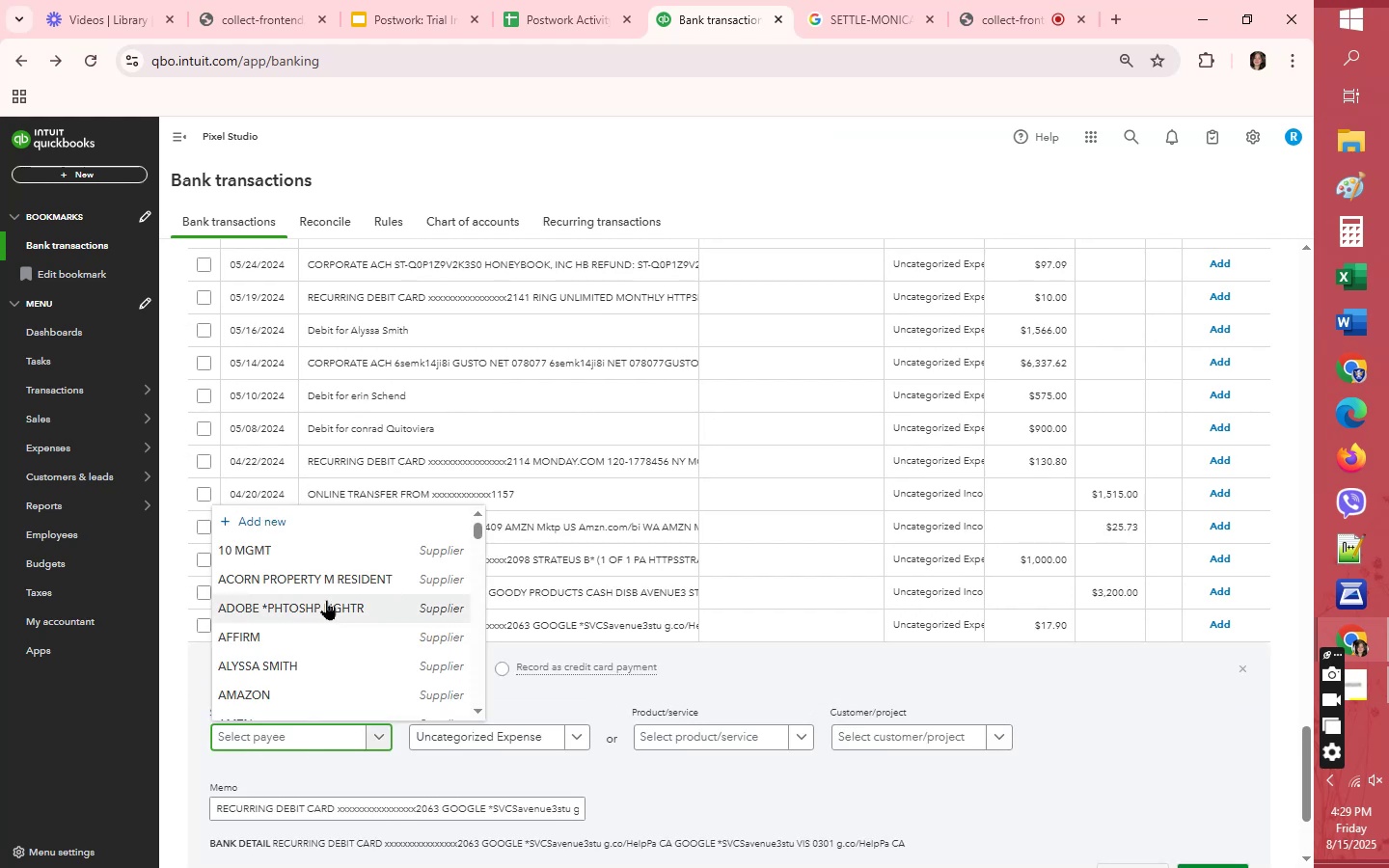 
key(G)
 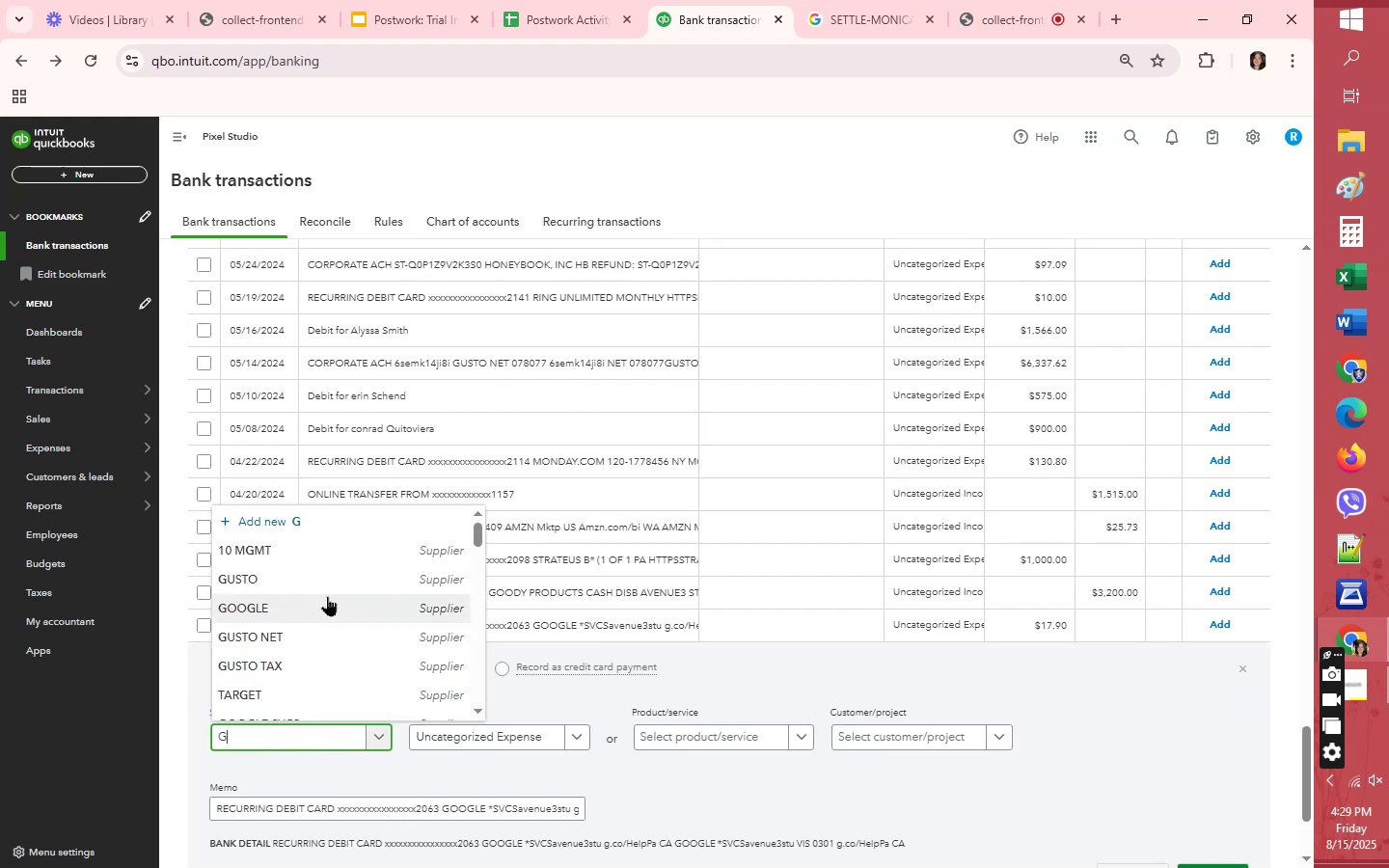 
scroll: coordinate [327, 596], scroll_direction: down, amount: 1.0
 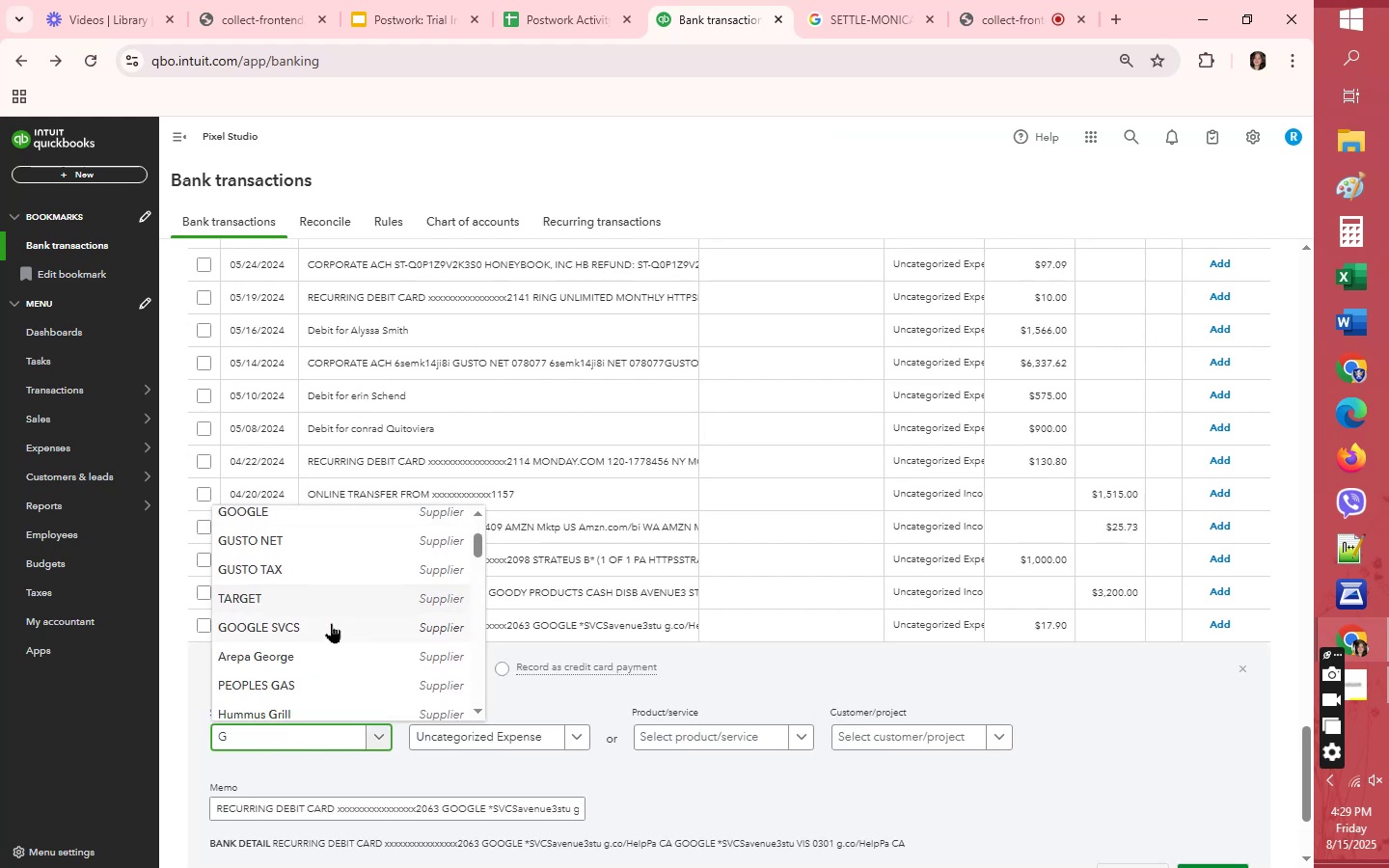 
left_click([331, 623])
 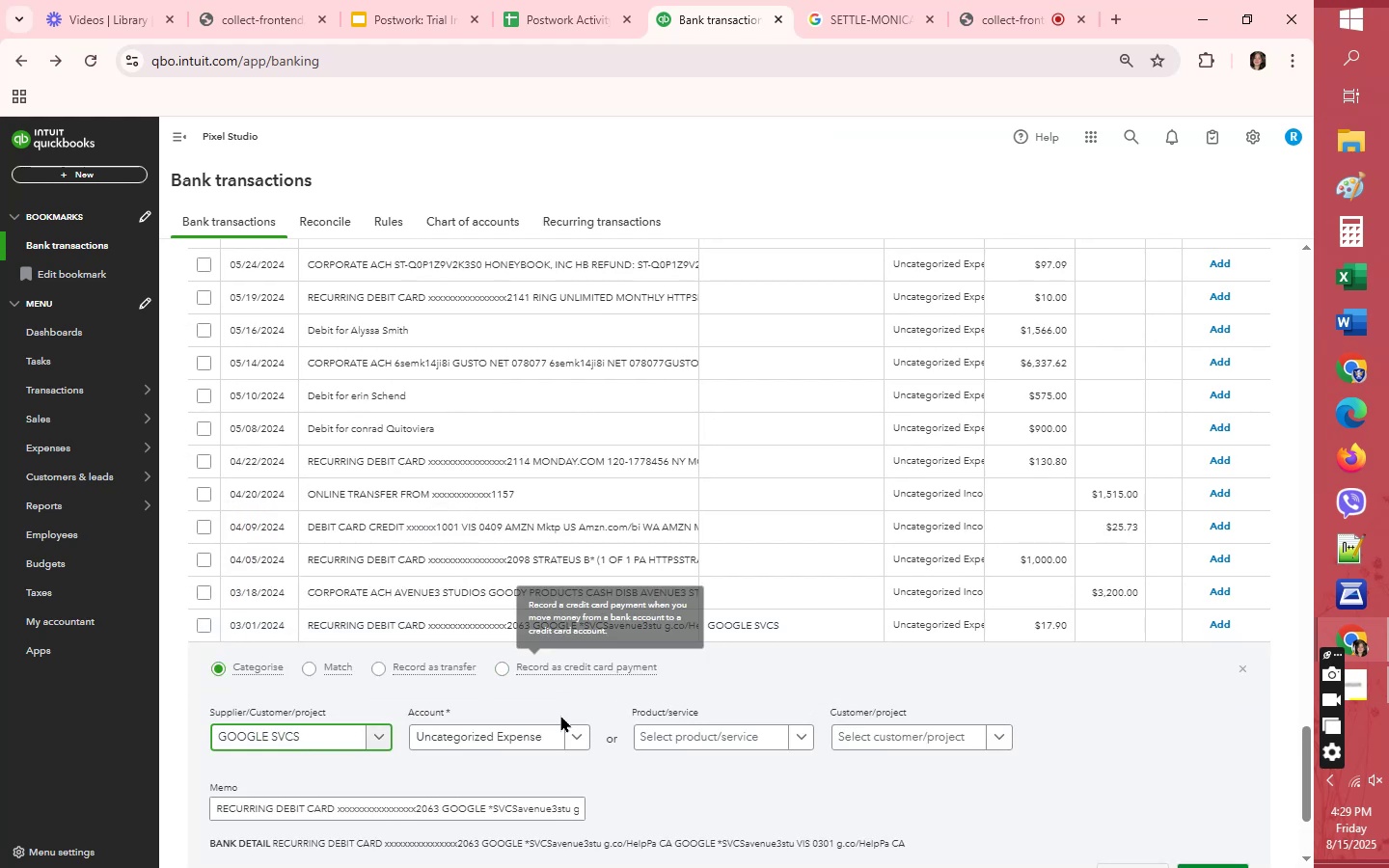 
left_click([537, 734])
 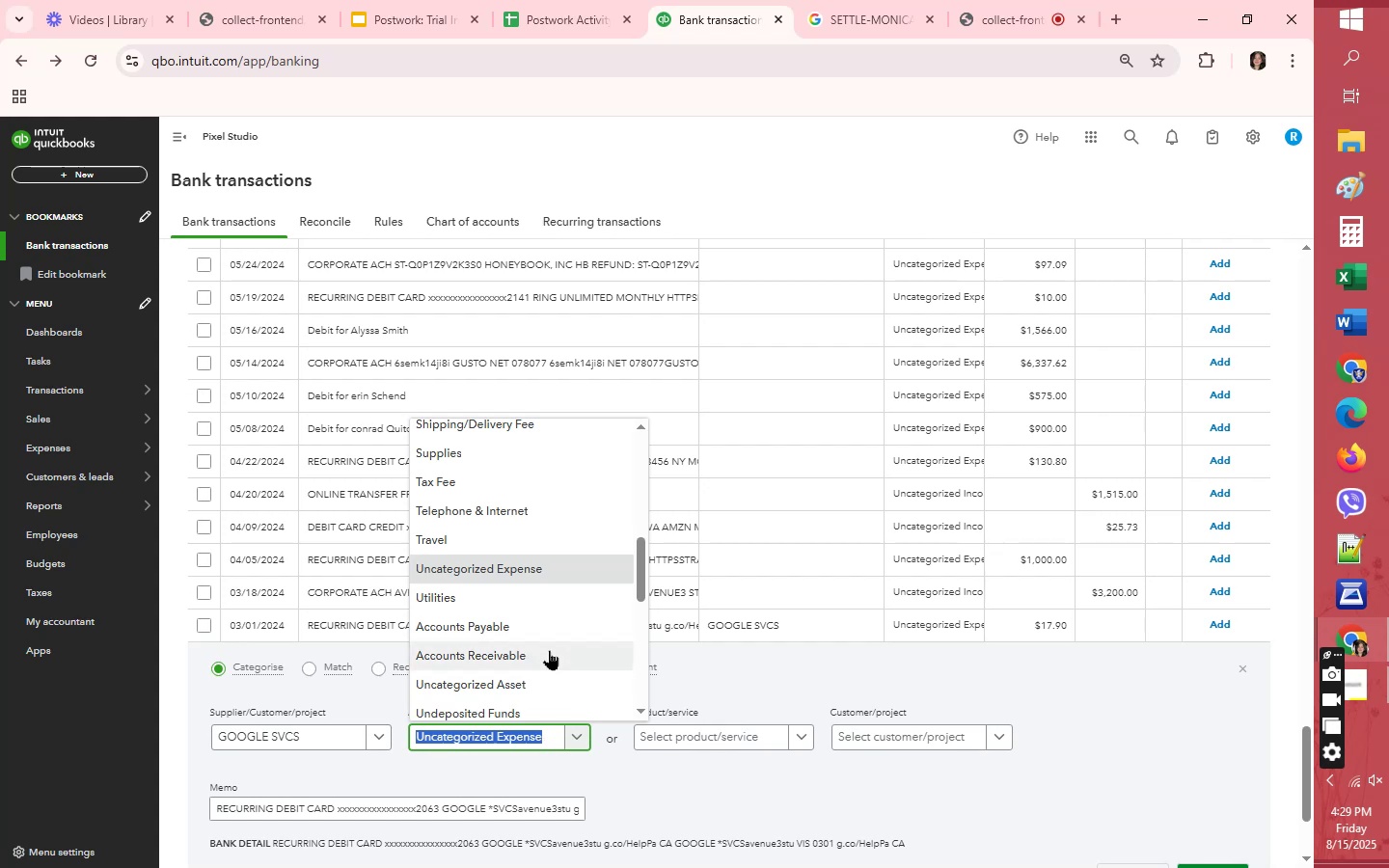 
scroll: coordinate [549, 650], scroll_direction: up, amount: 1.0
 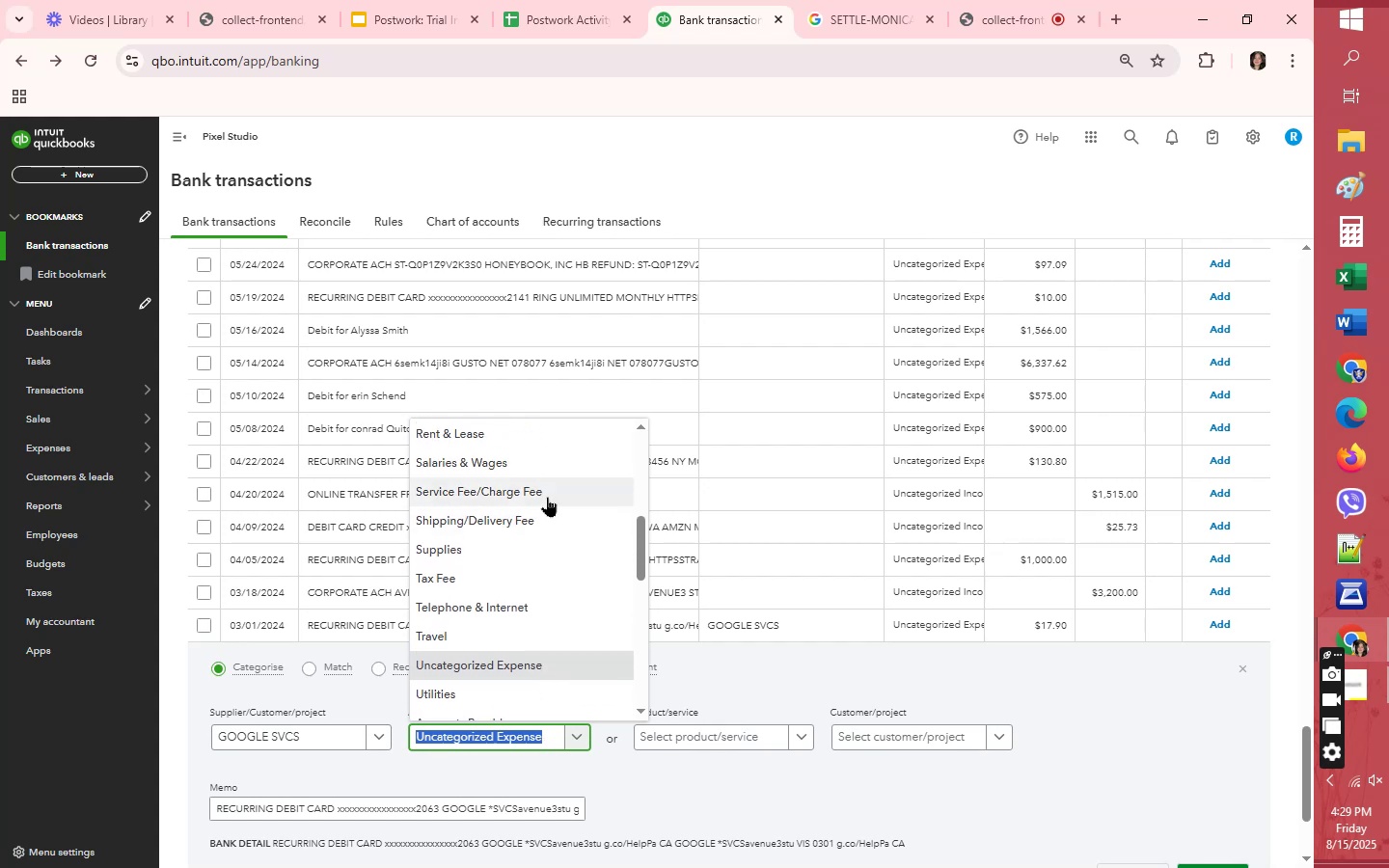 
left_click([547, 489])
 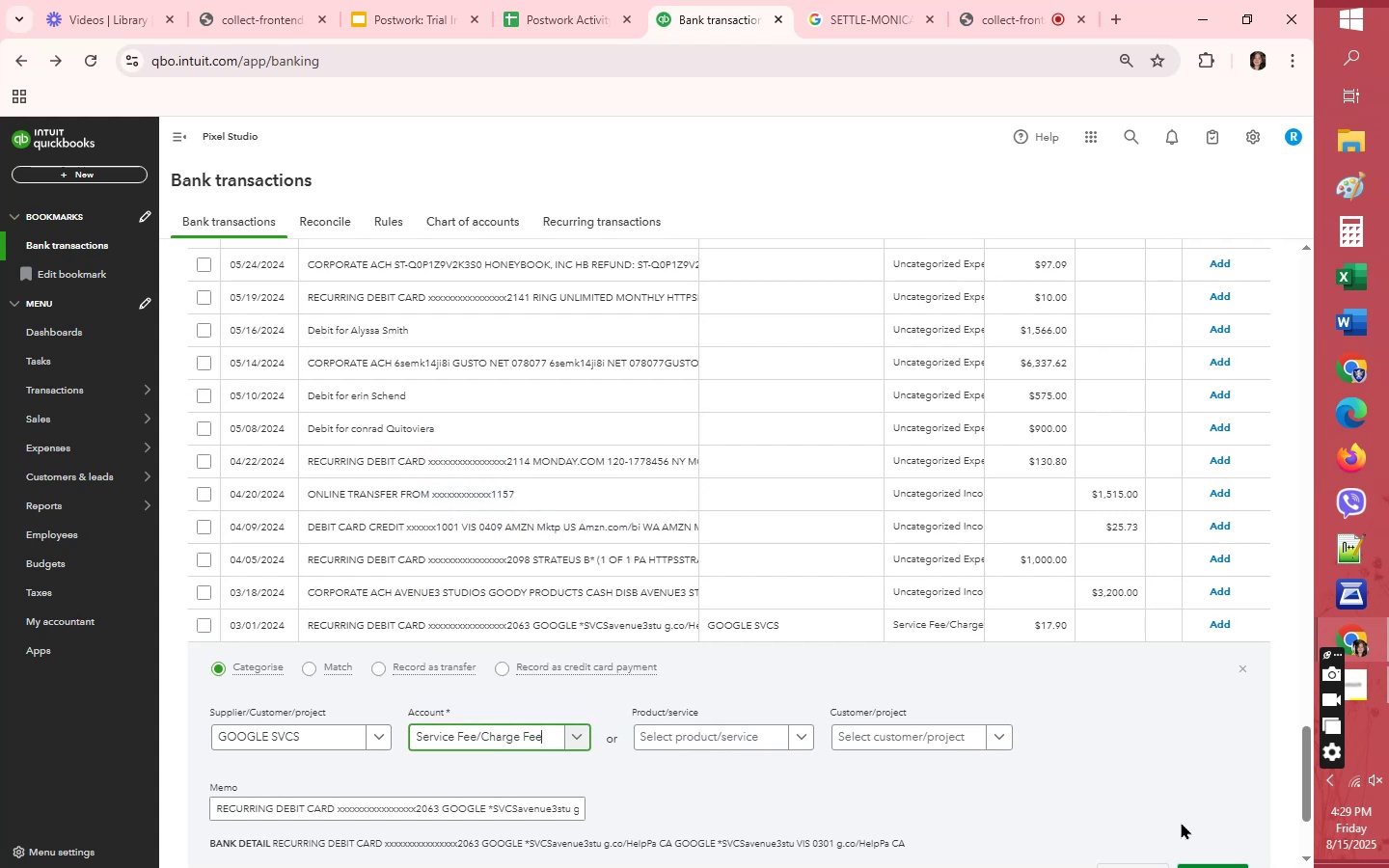 
scroll: coordinate [1191, 821], scroll_direction: down, amount: 1.0
 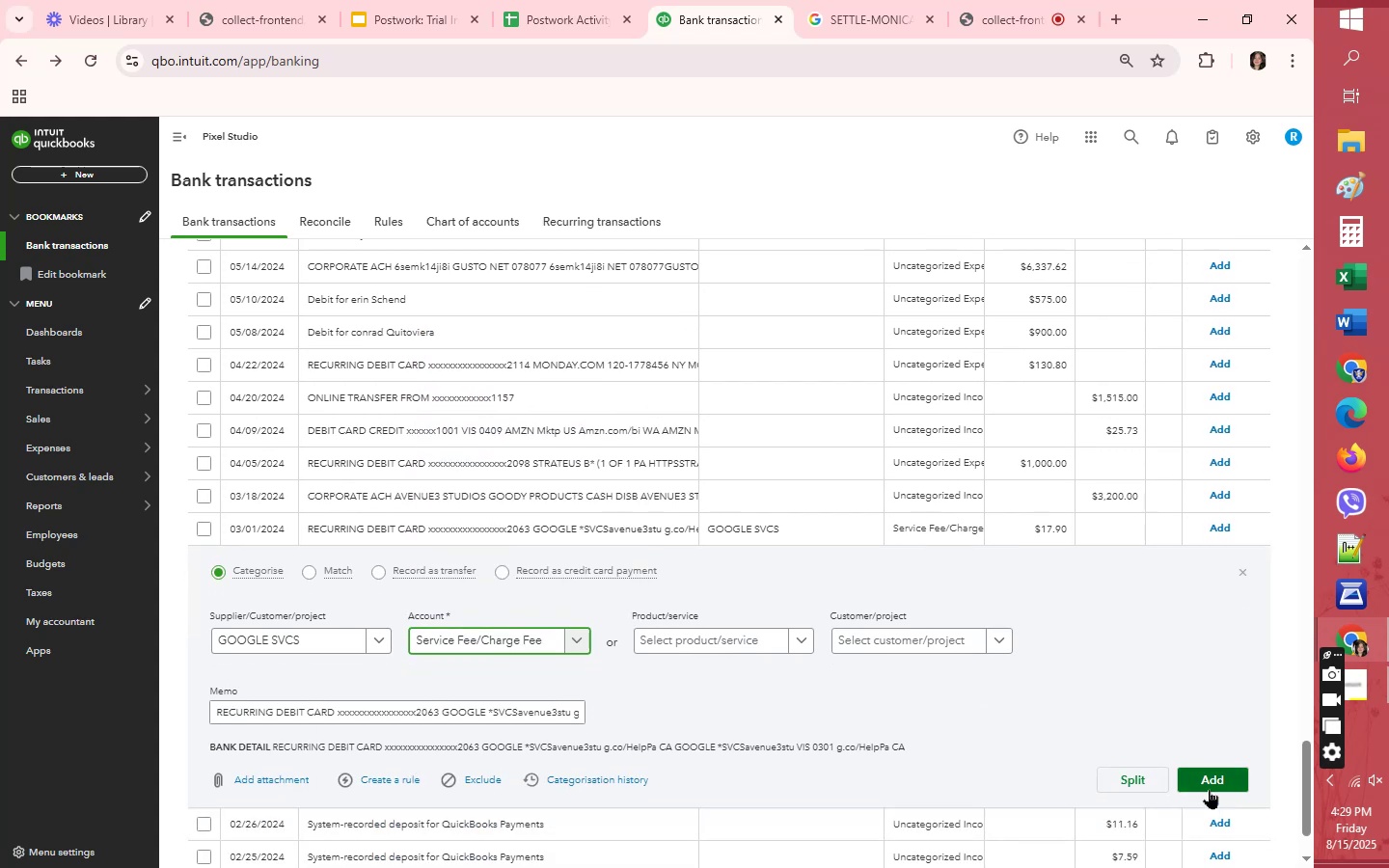 
left_click([1209, 779])
 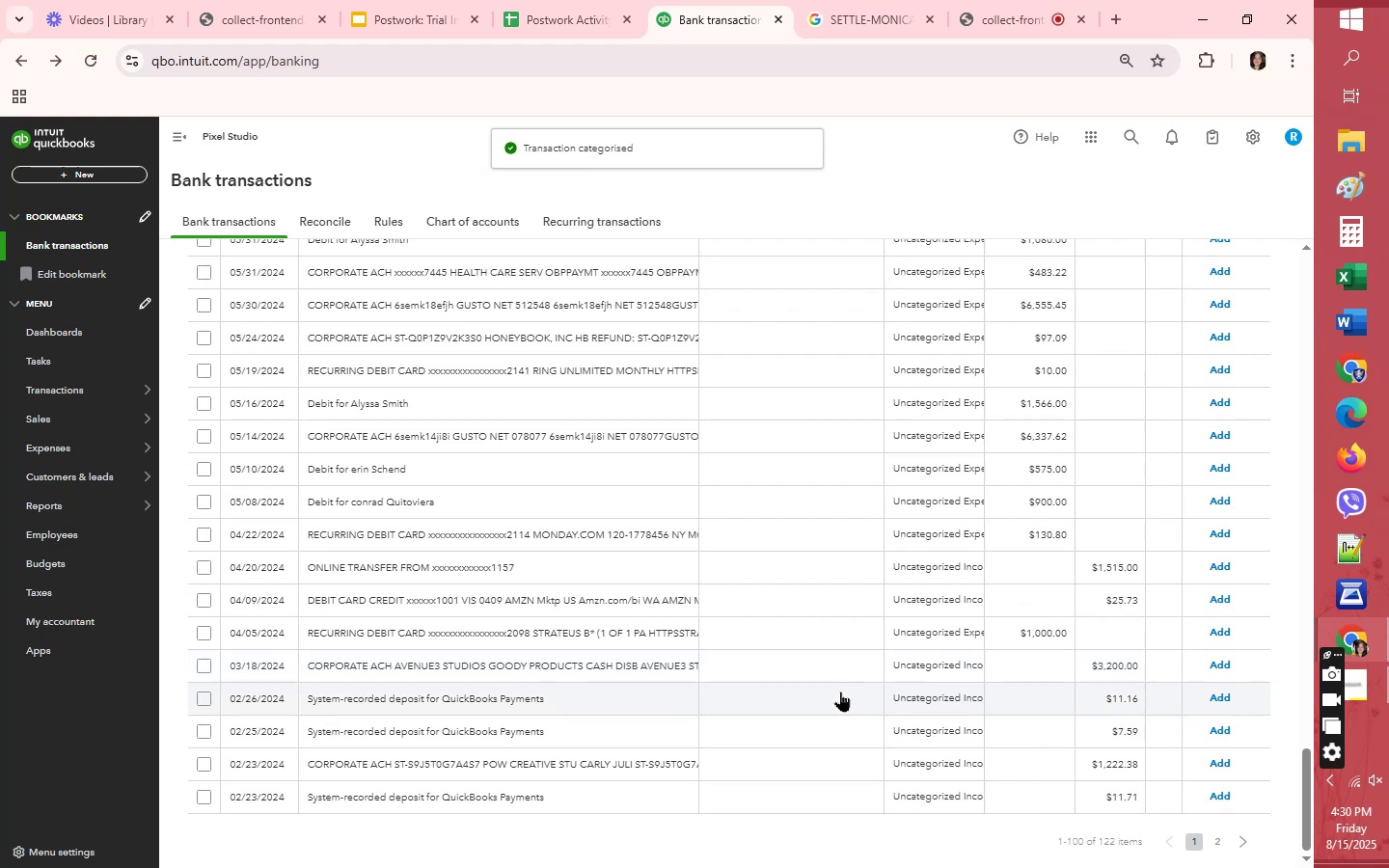 
wait(9.95)
 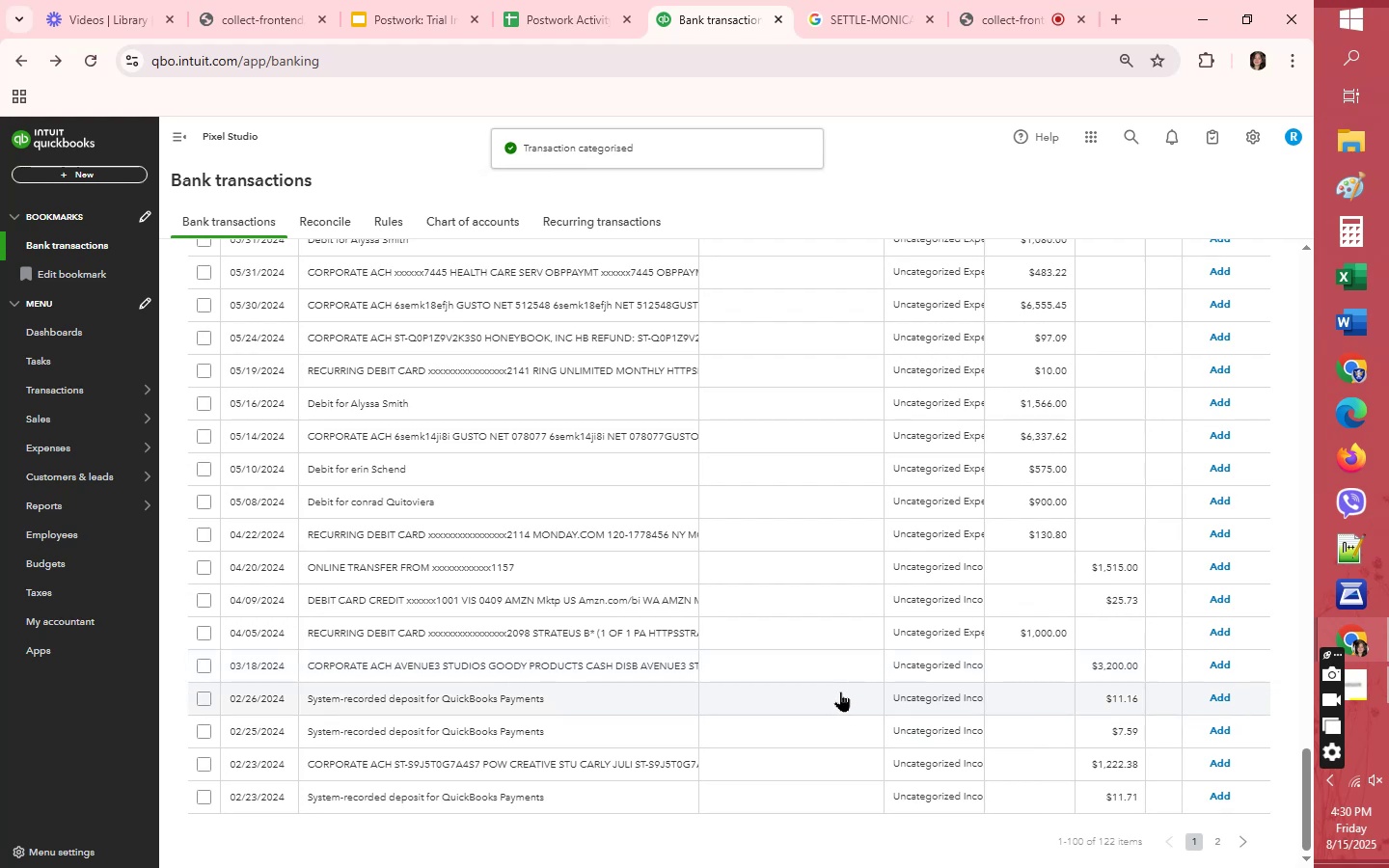 
scroll: coordinate [831, 787], scroll_direction: down, amount: 11.0
 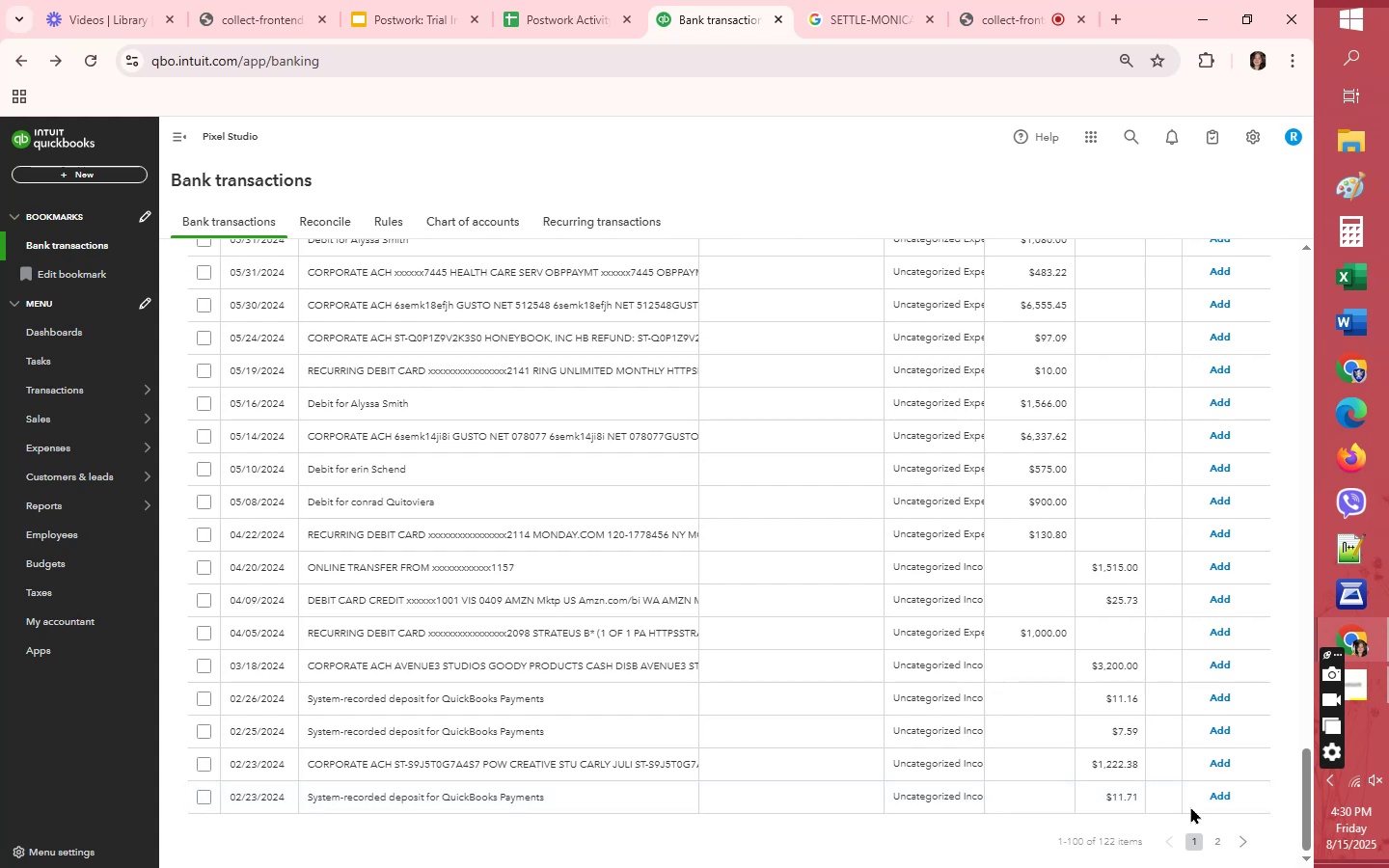 
scroll: coordinate [1004, 774], scroll_direction: up, amount: 7.0
 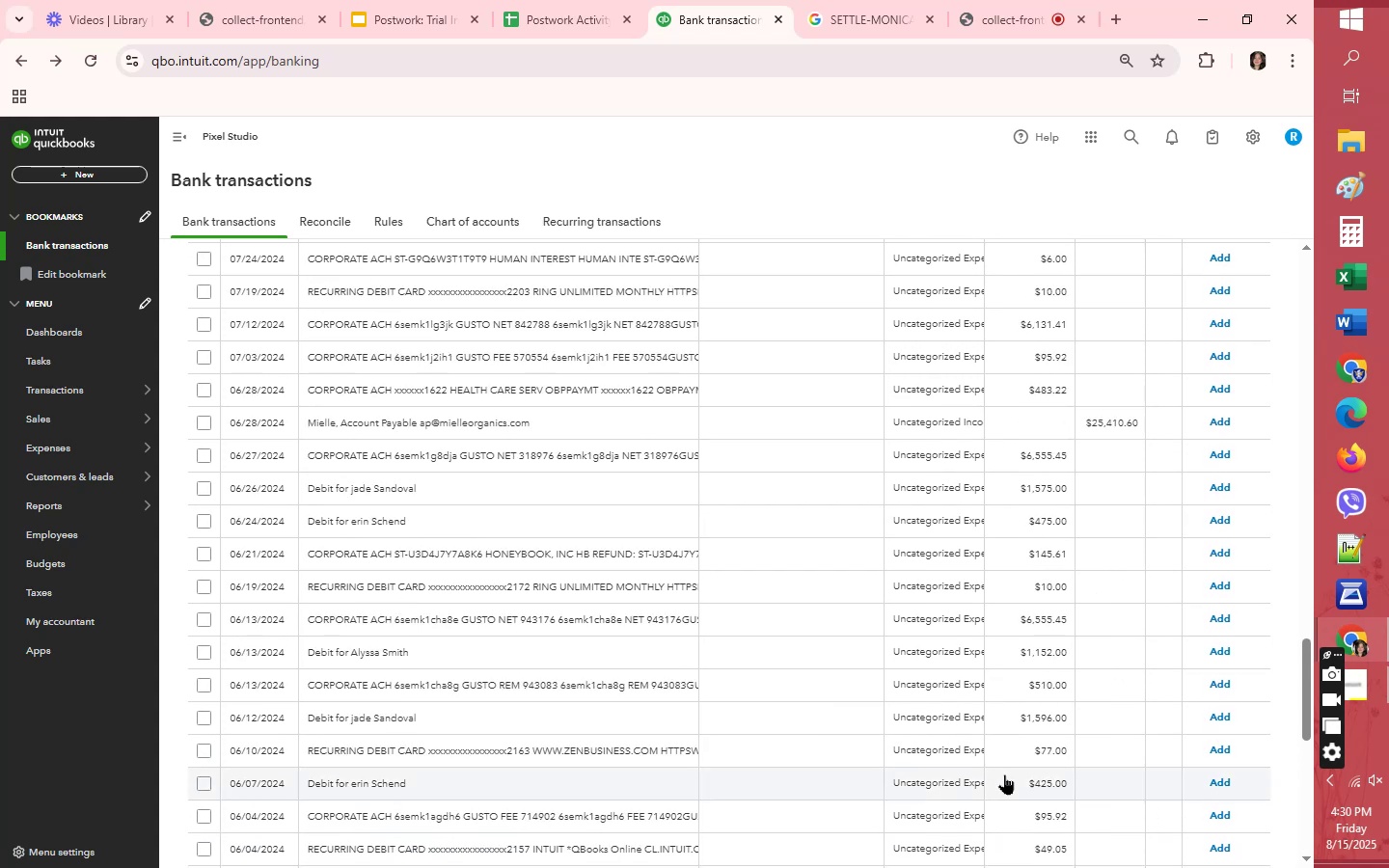 
left_click([789, 554])
 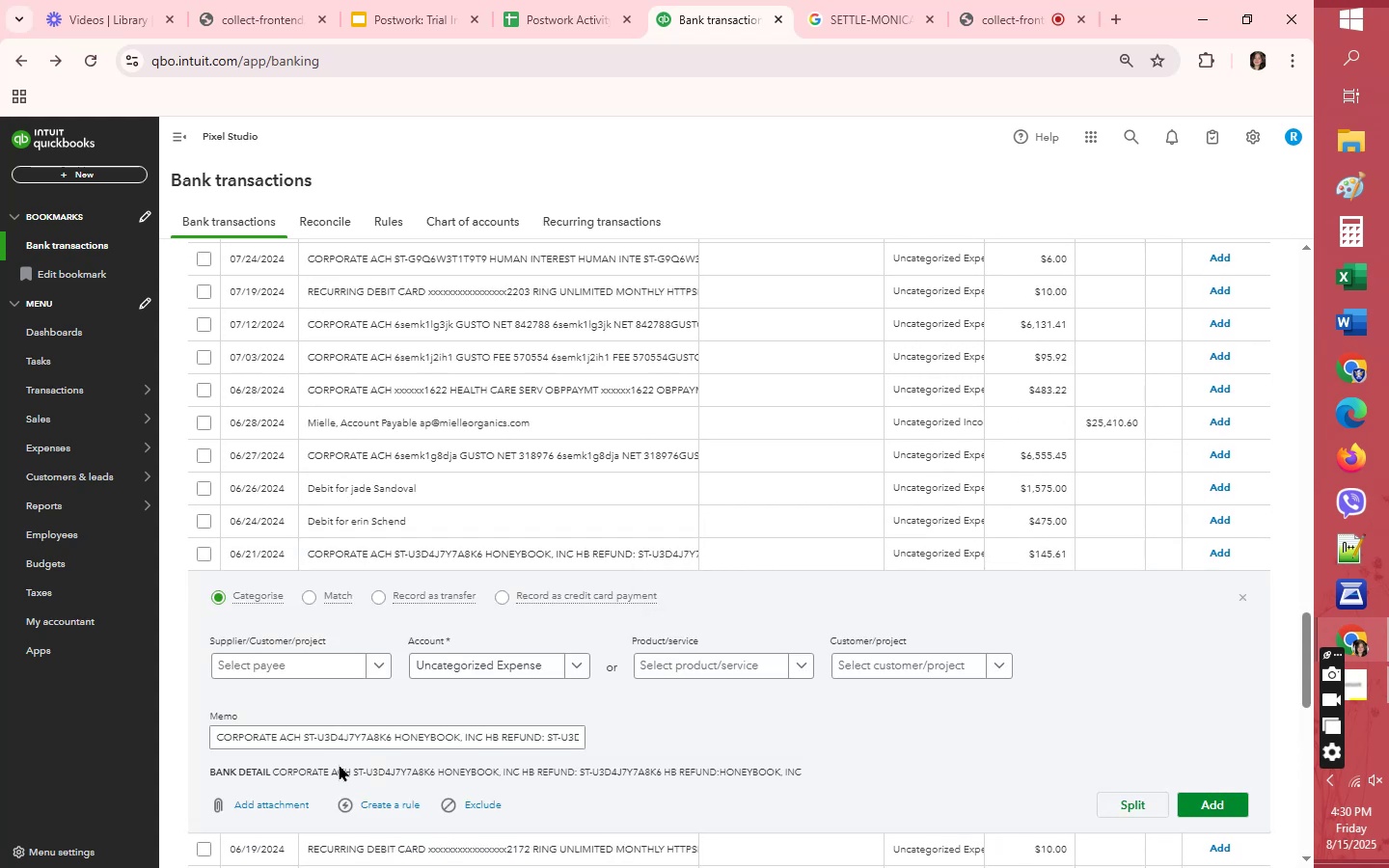 
key(H)
 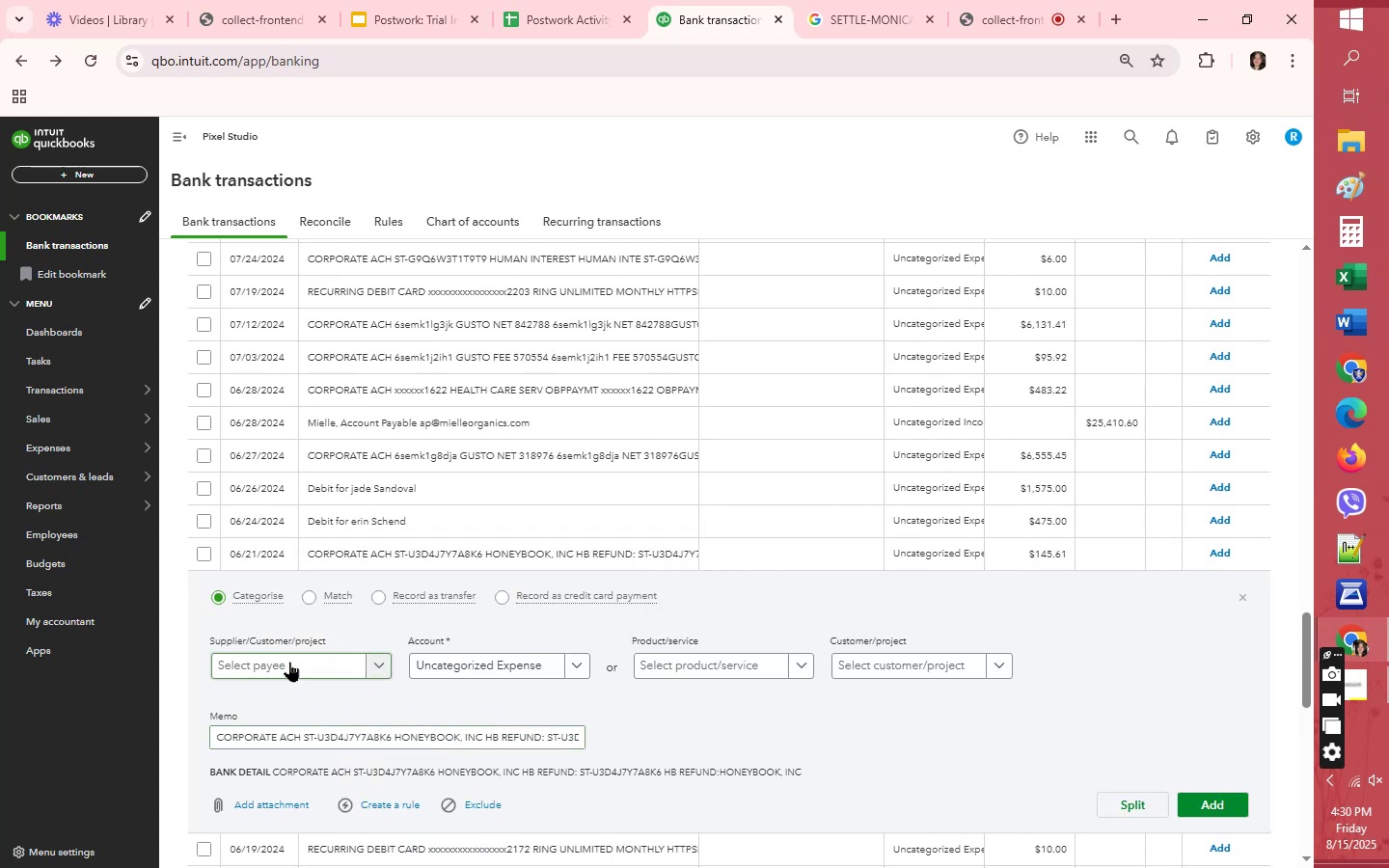 
left_click([289, 665])
 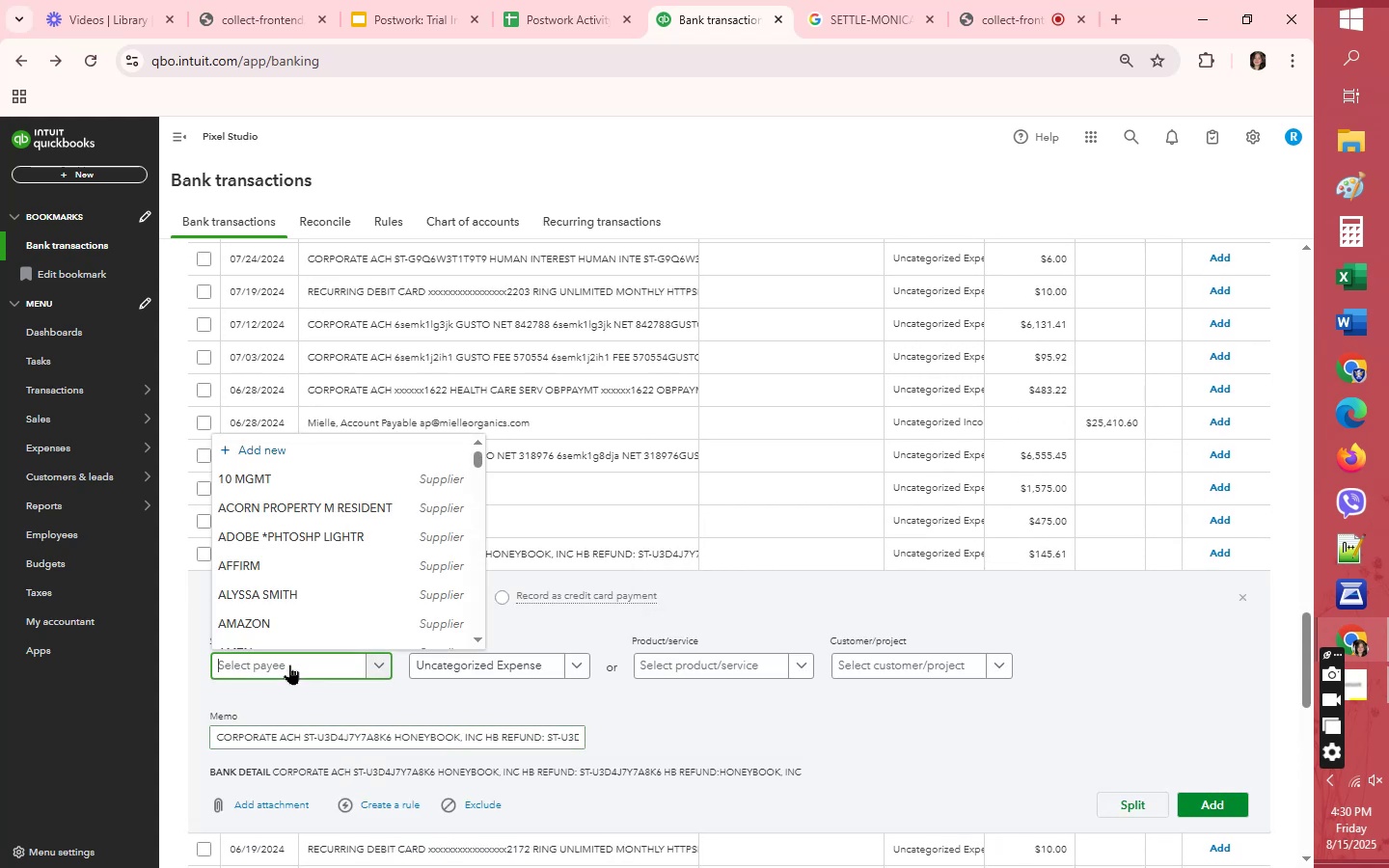 
type(HO)
 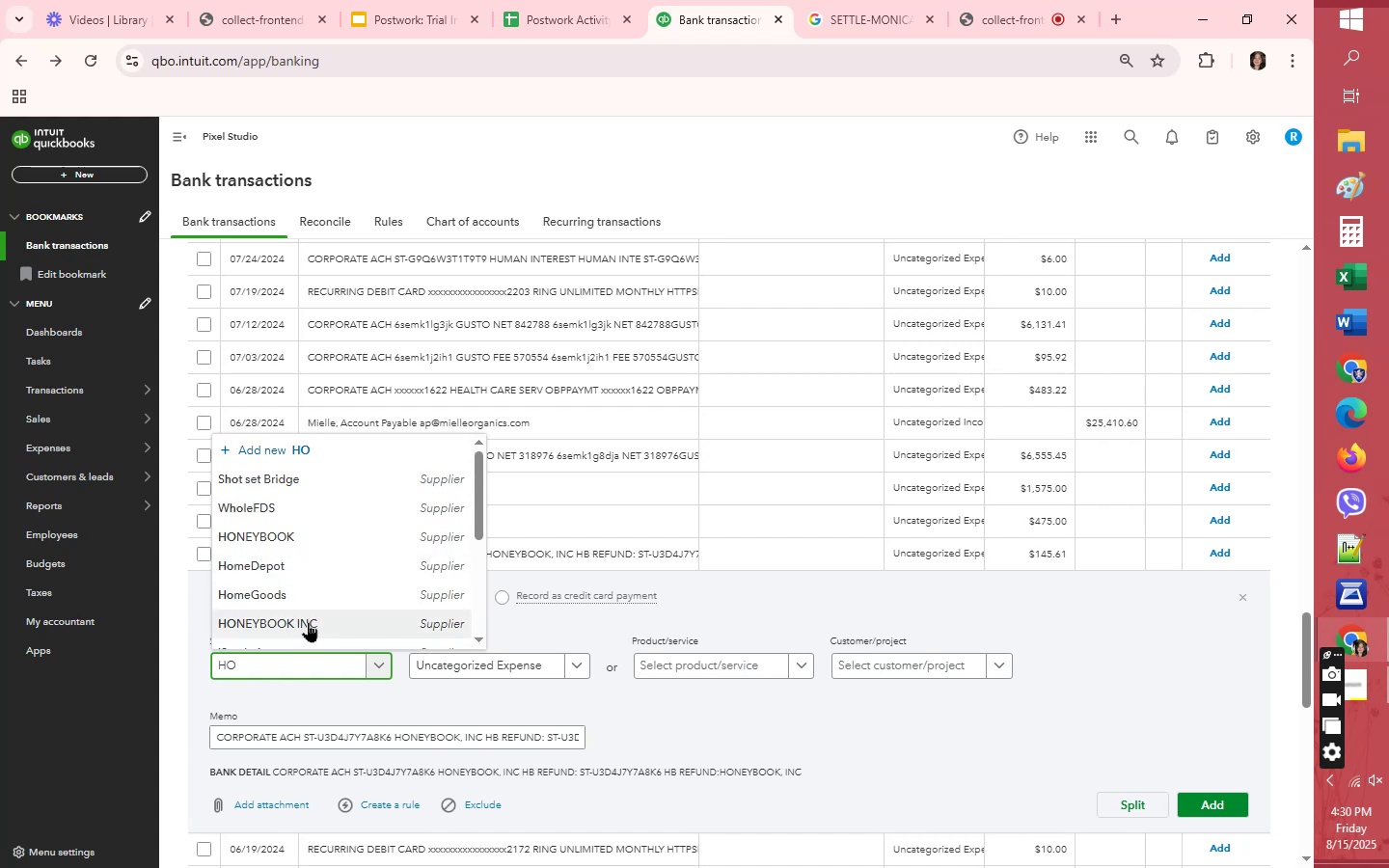 
left_click([308, 622])
 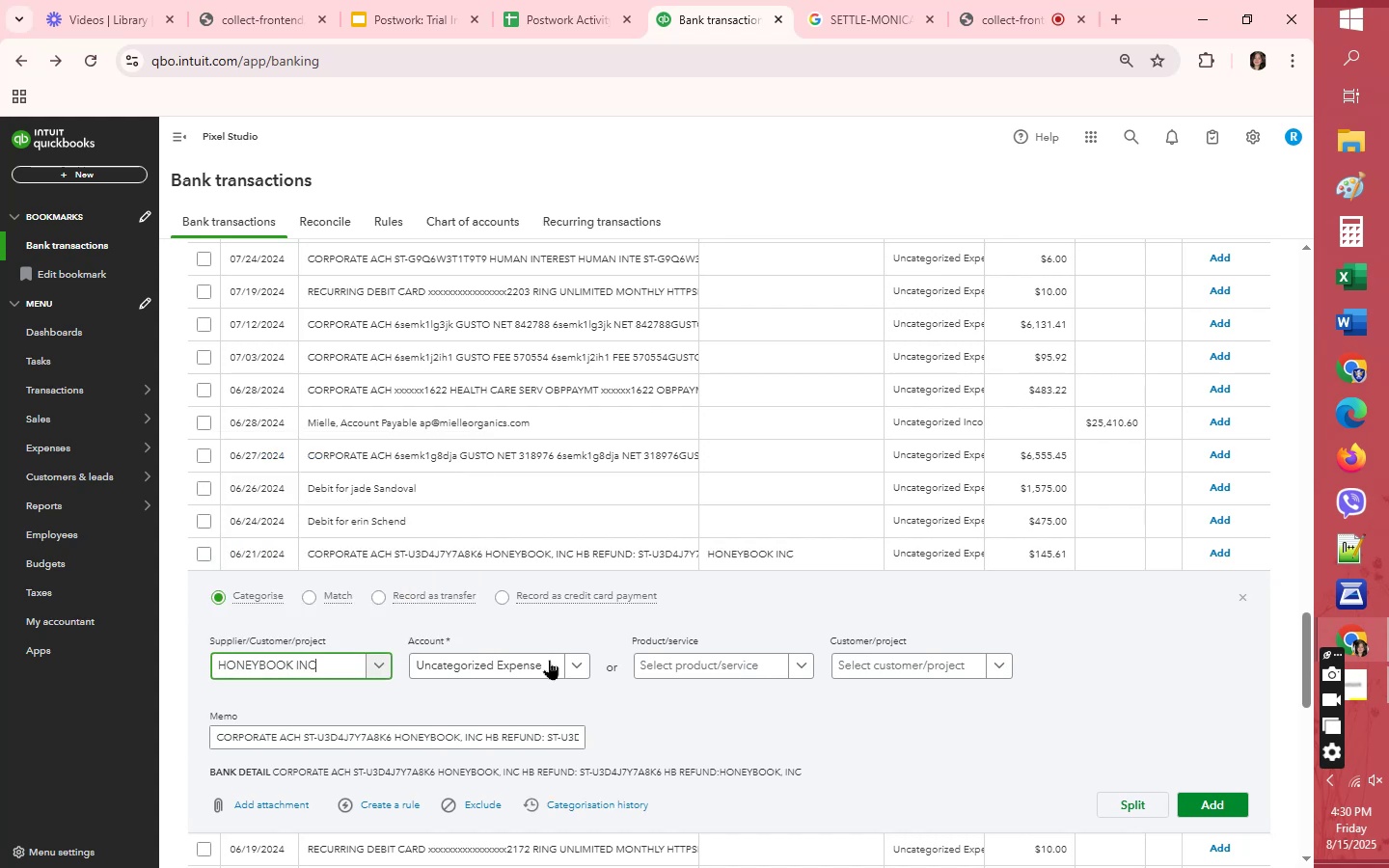 
left_click([548, 660])
 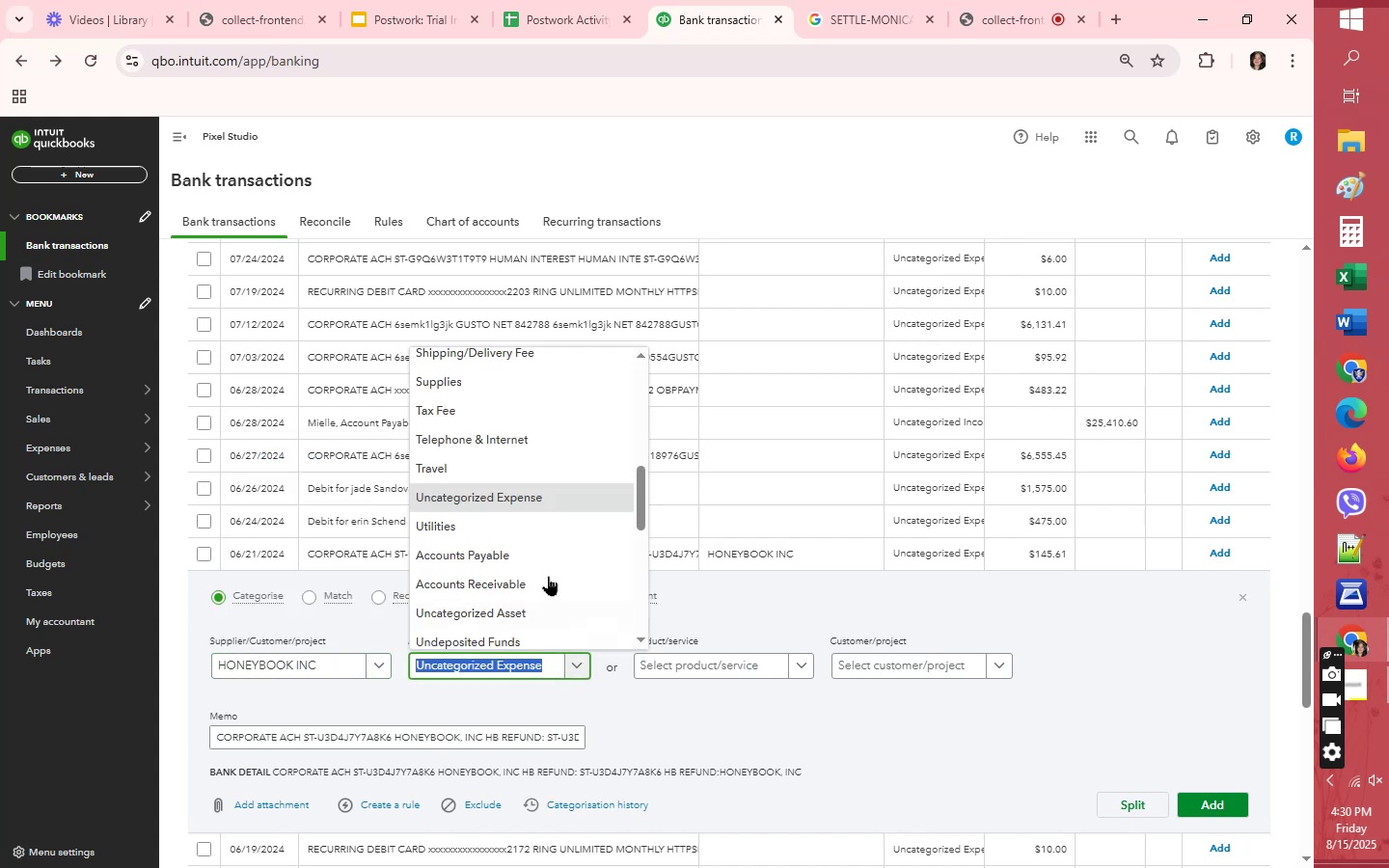 
scroll: coordinate [548, 532], scroll_direction: up, amount: 2.0
 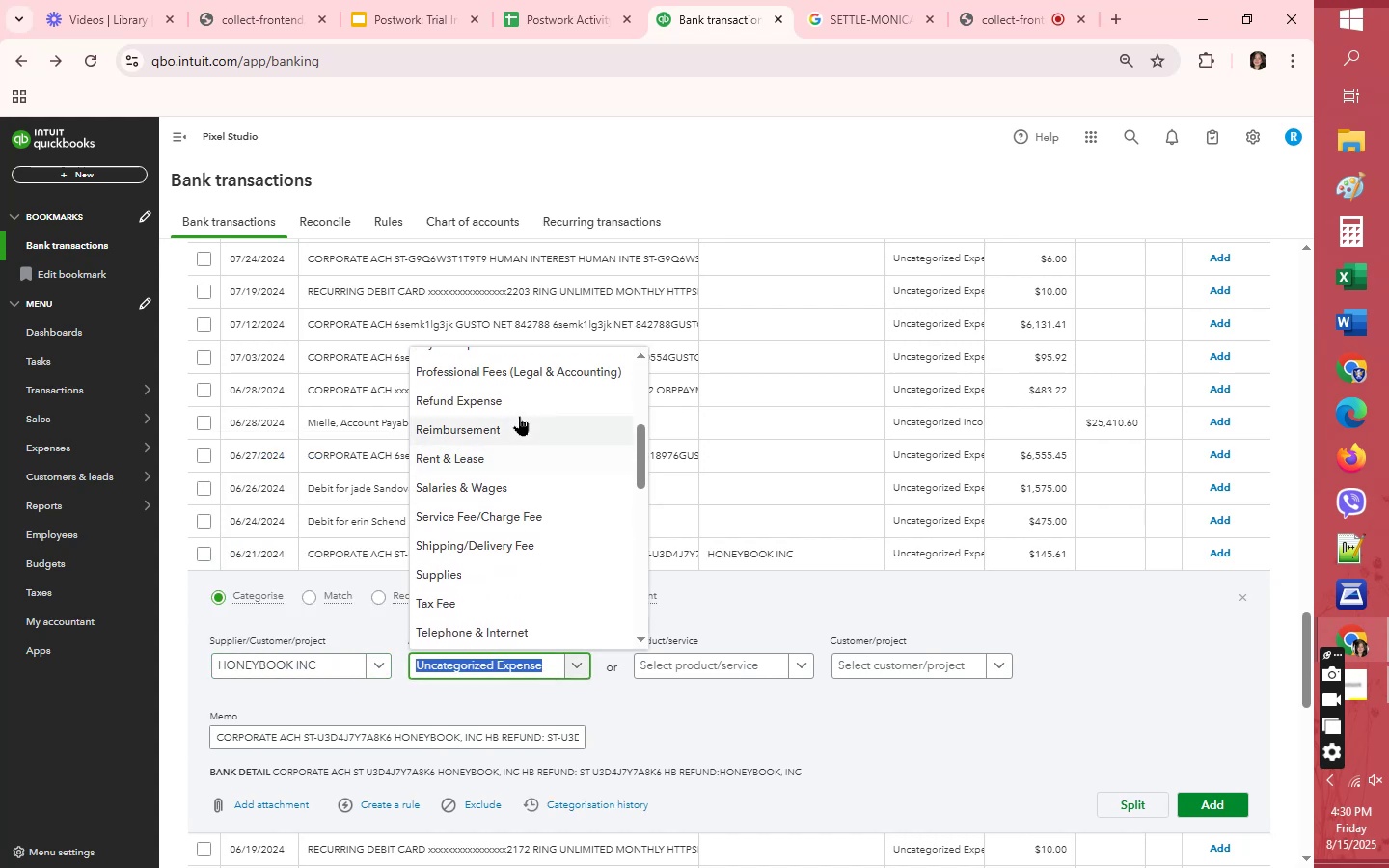 
left_click([515, 403])
 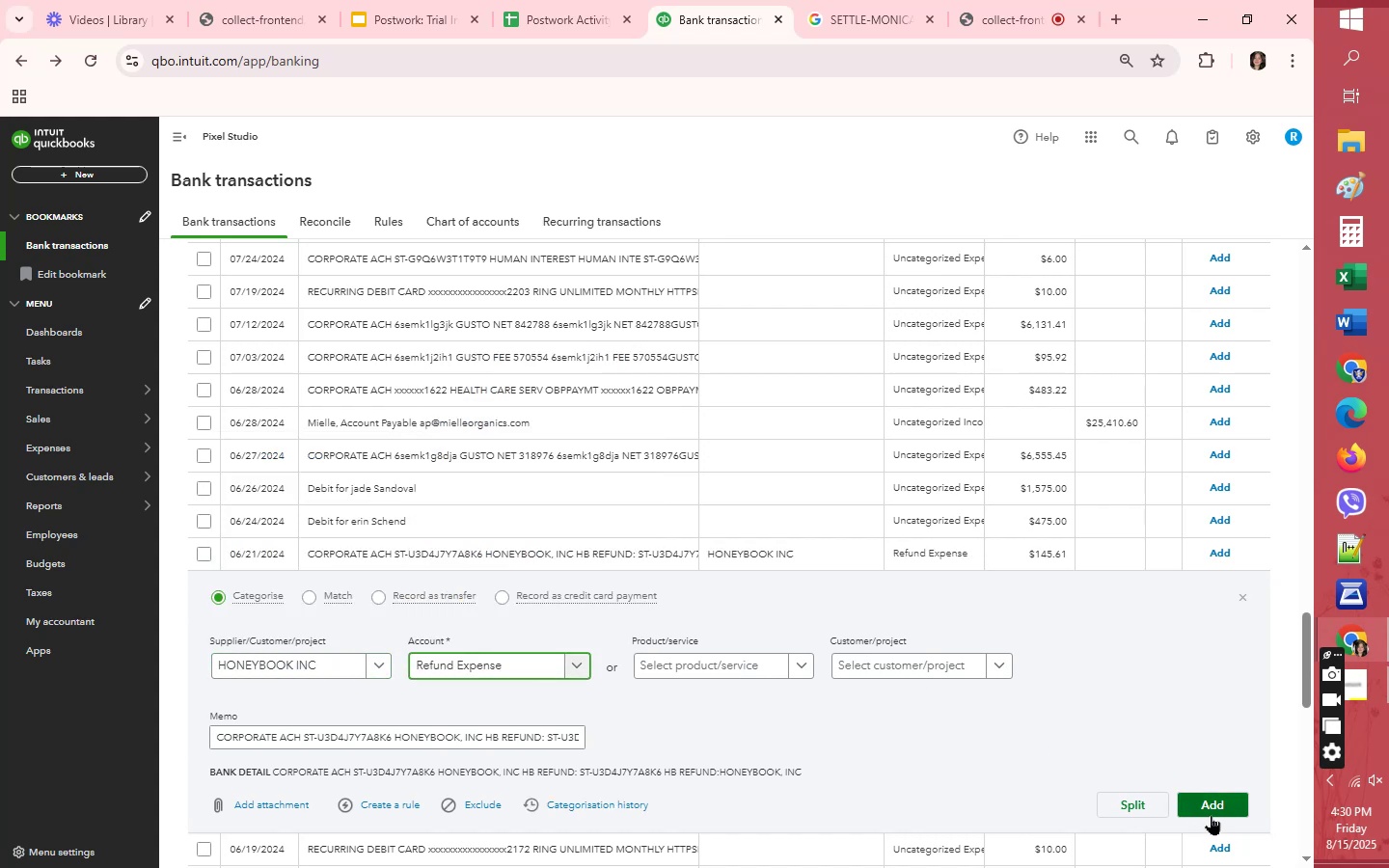 
left_click([1211, 812])
 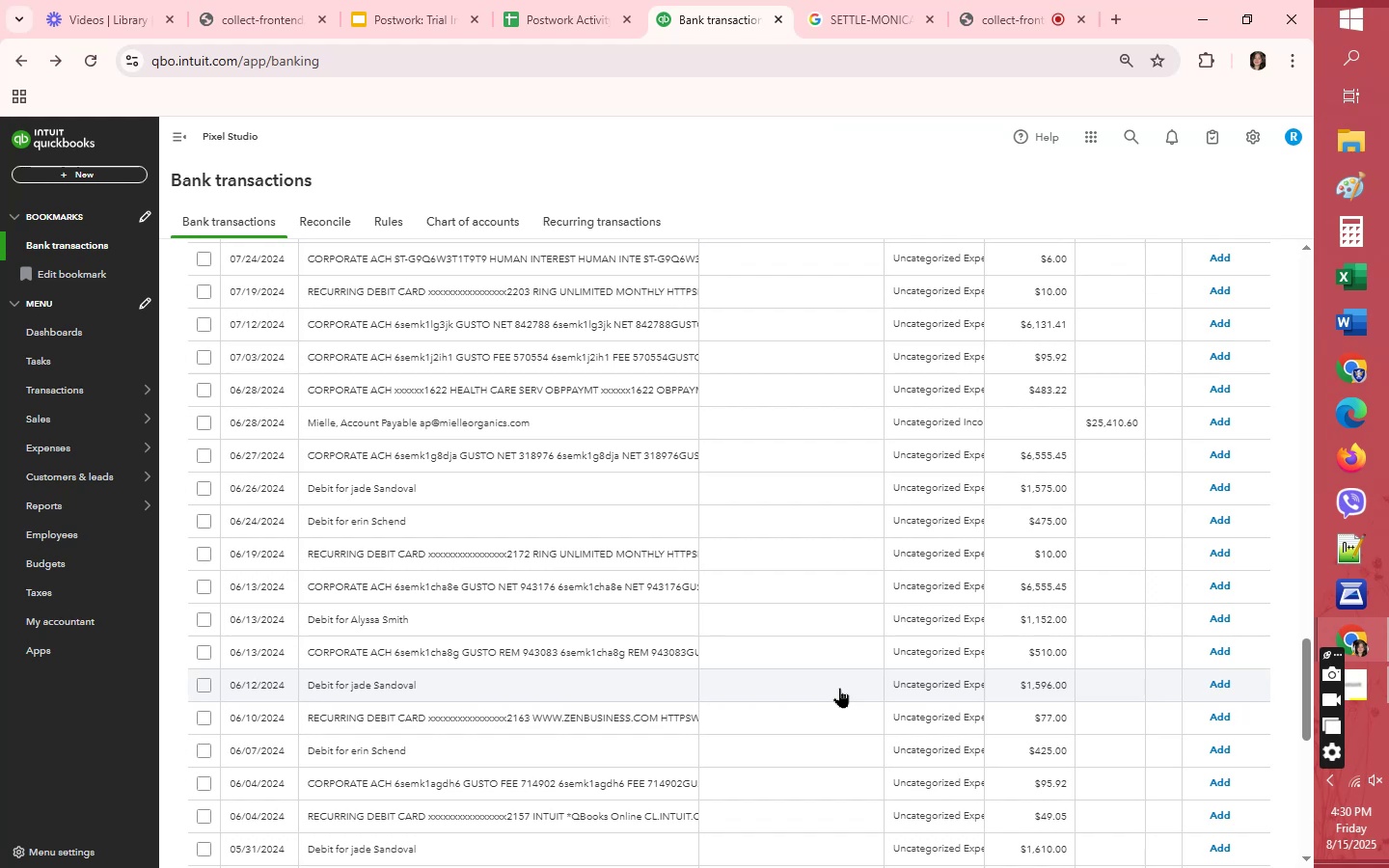 
wait(12.08)
 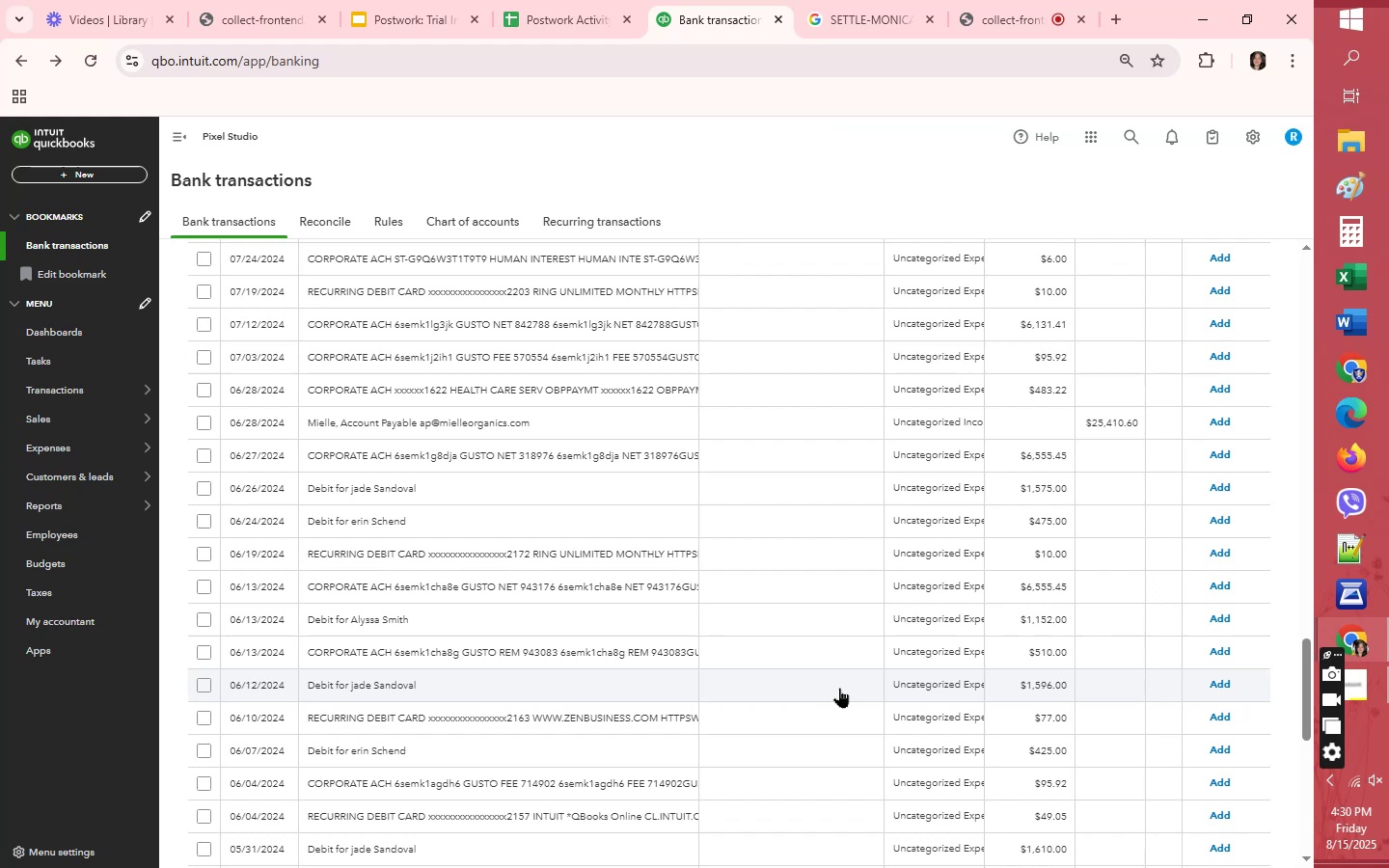 
scroll: coordinate [840, 686], scroll_direction: up, amount: 3.0
 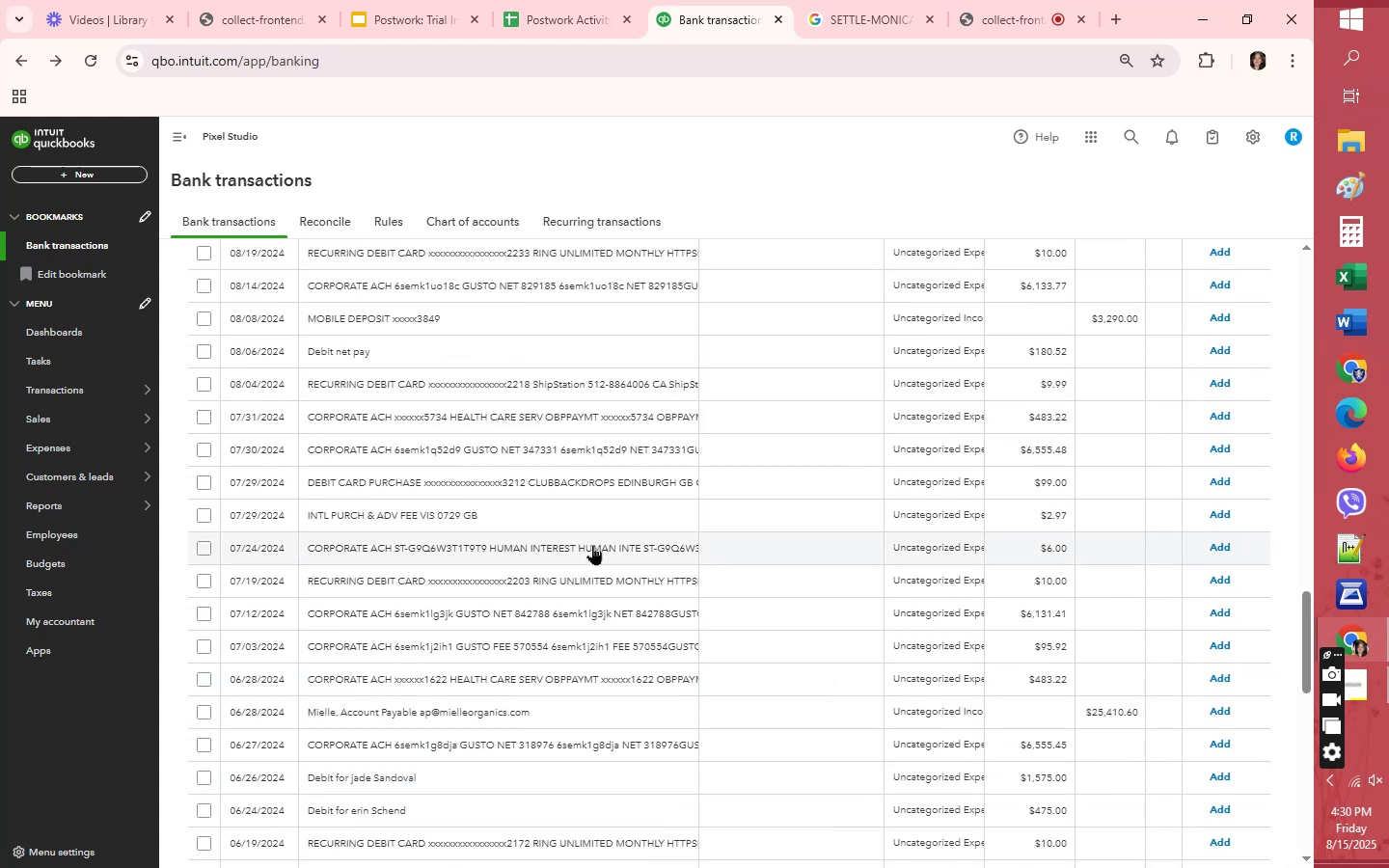 
left_click([599, 482])
 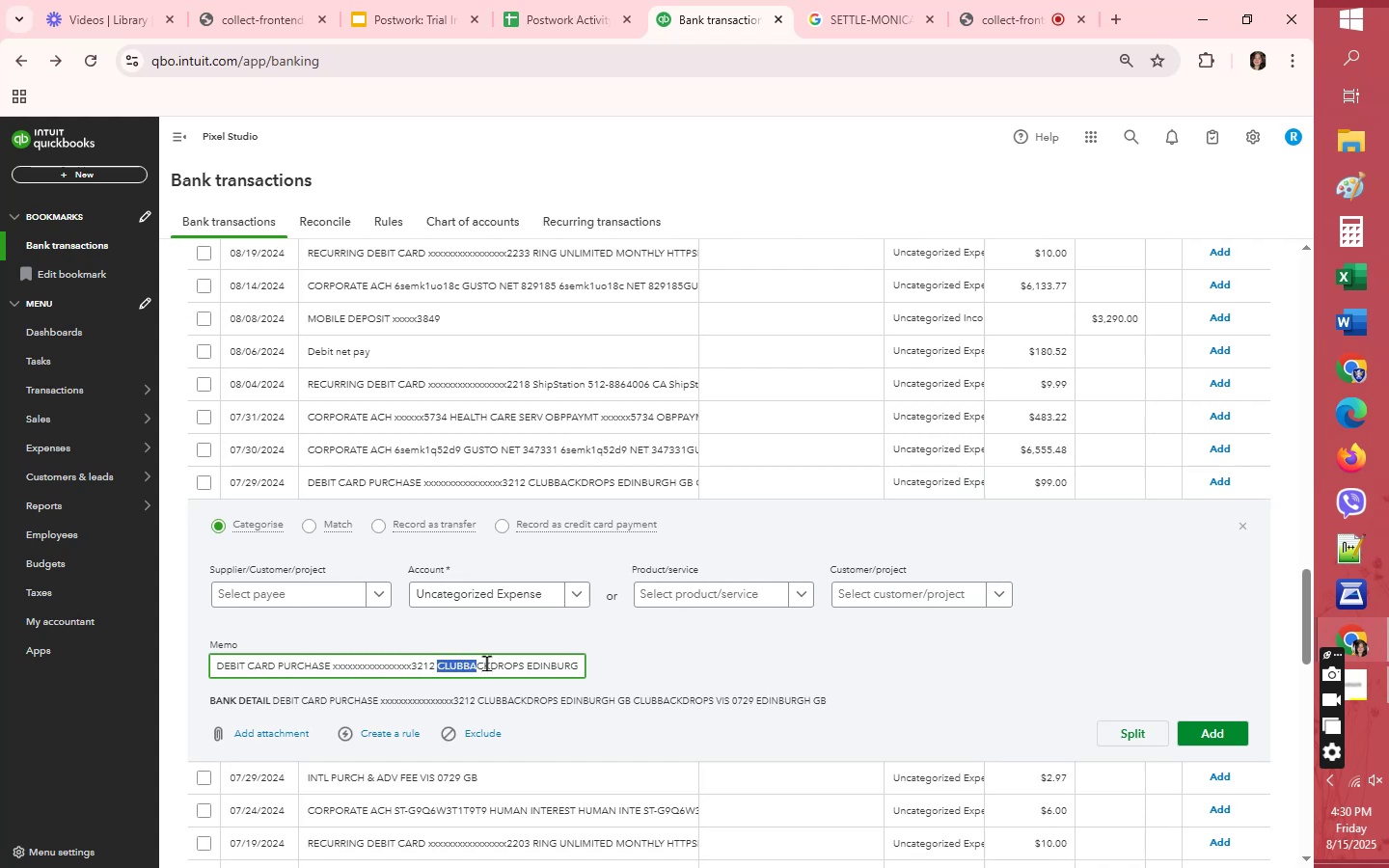 
wait(6.32)
 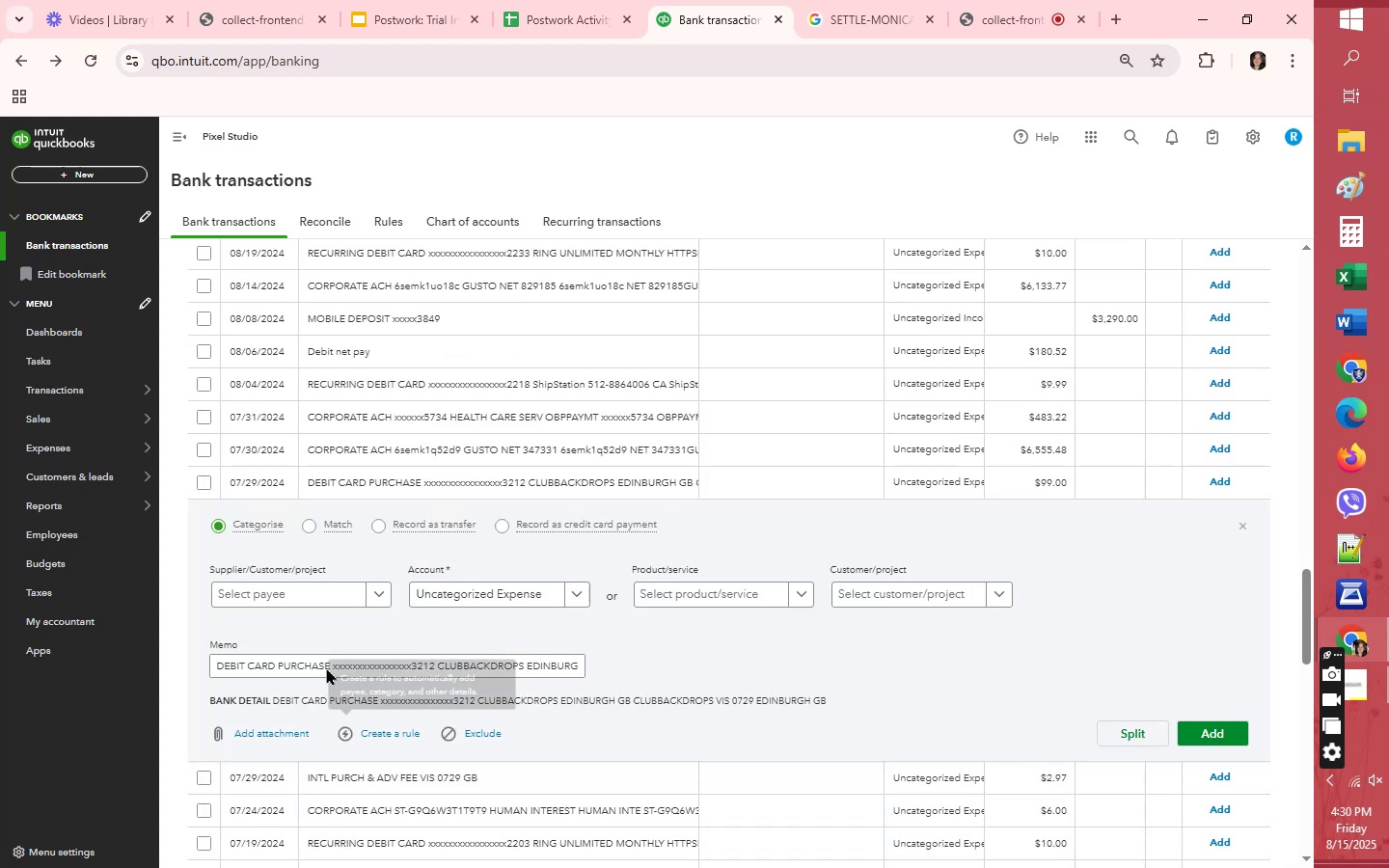 
key(Control+C)
 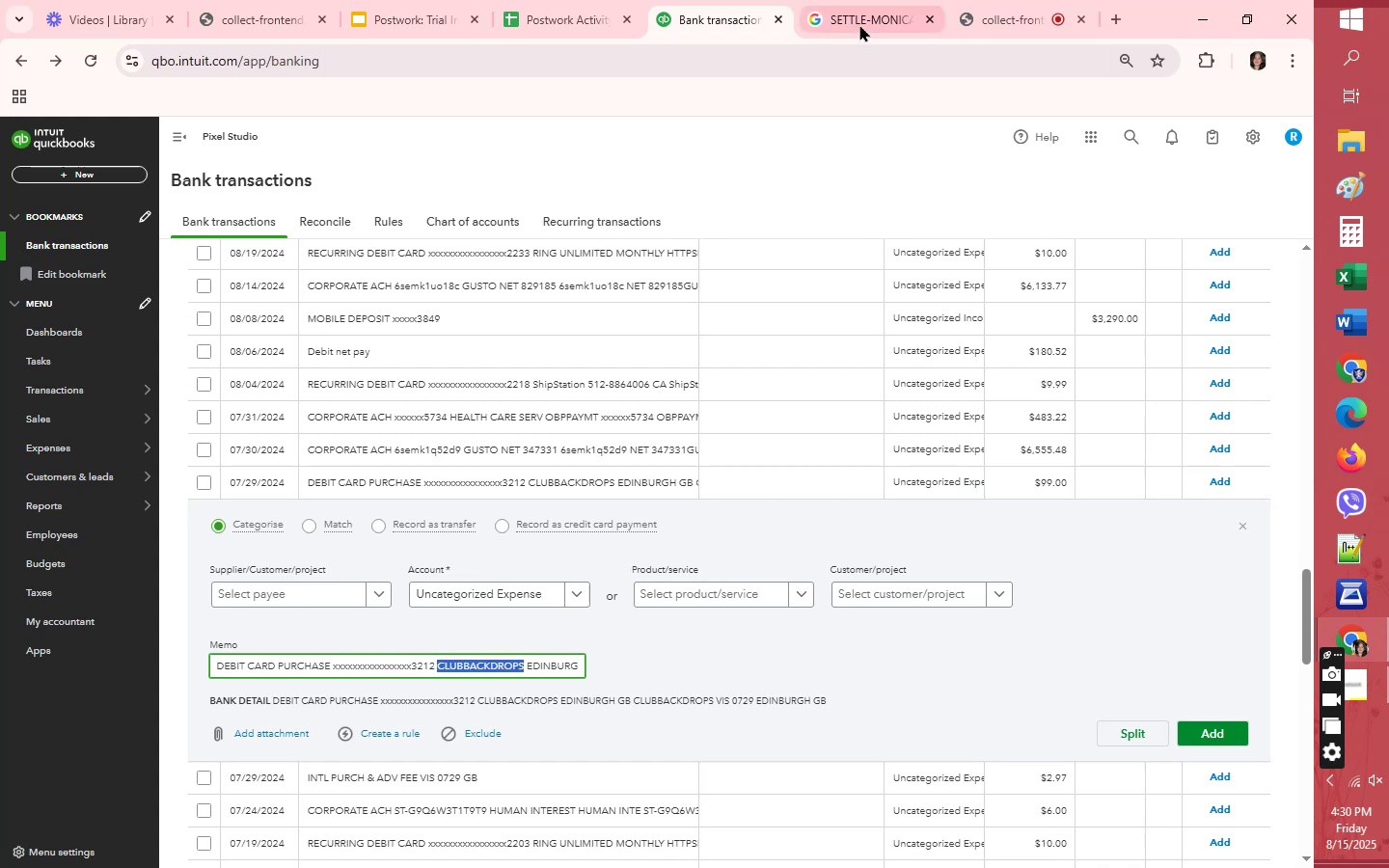 
left_click([859, 23])
 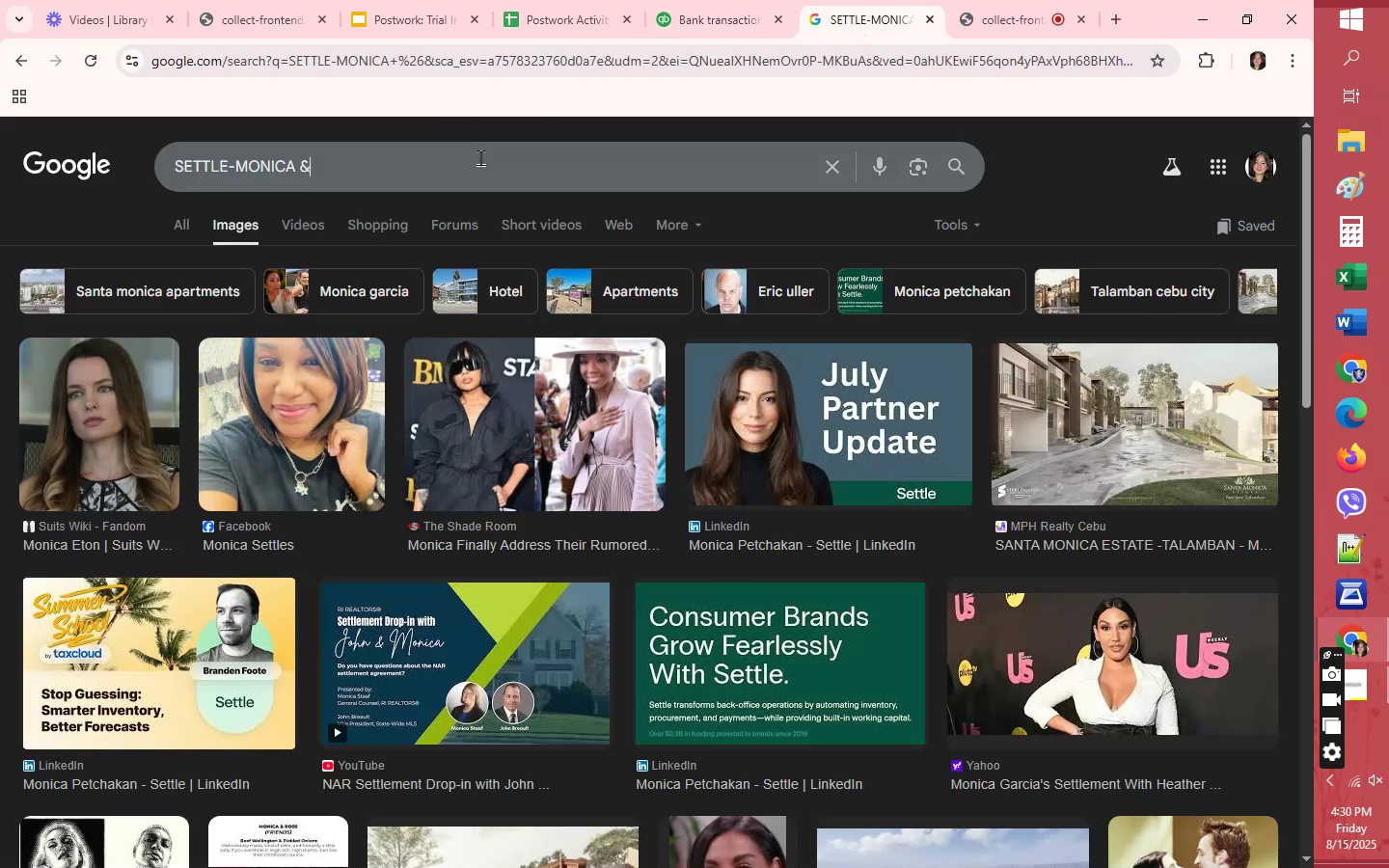 
double_click([480, 157])
 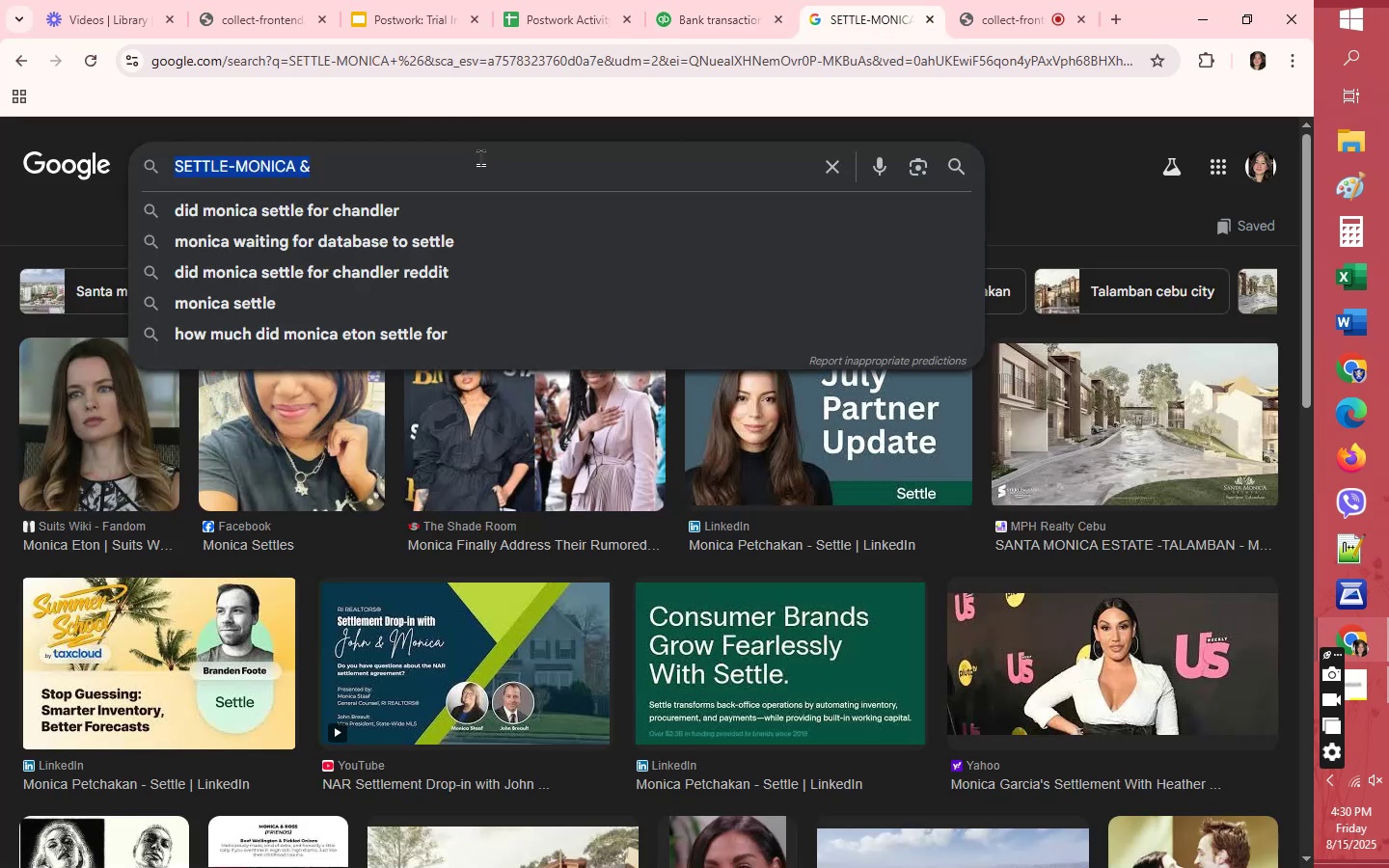 
triple_click([480, 157])
 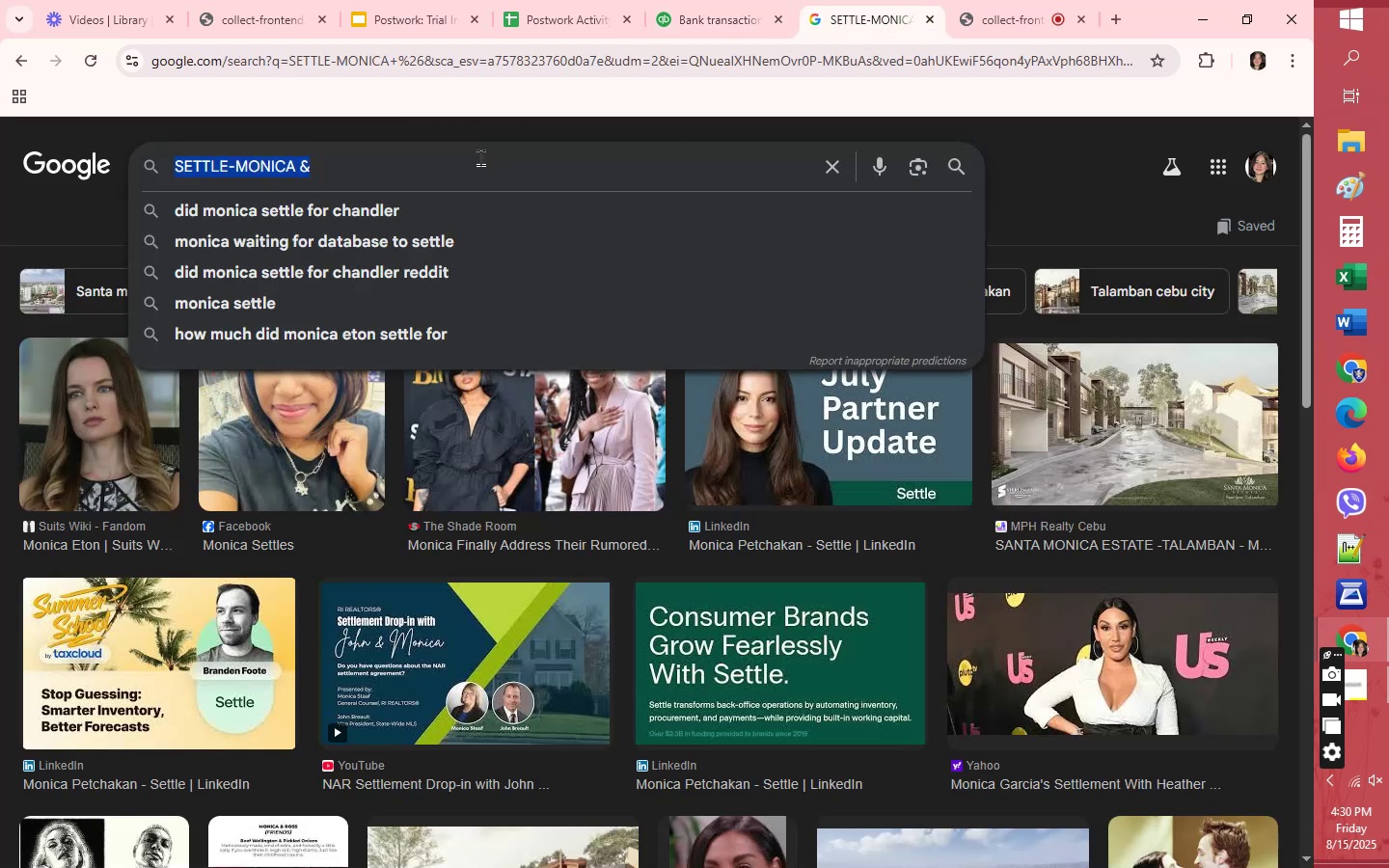 
key(Control+V)
 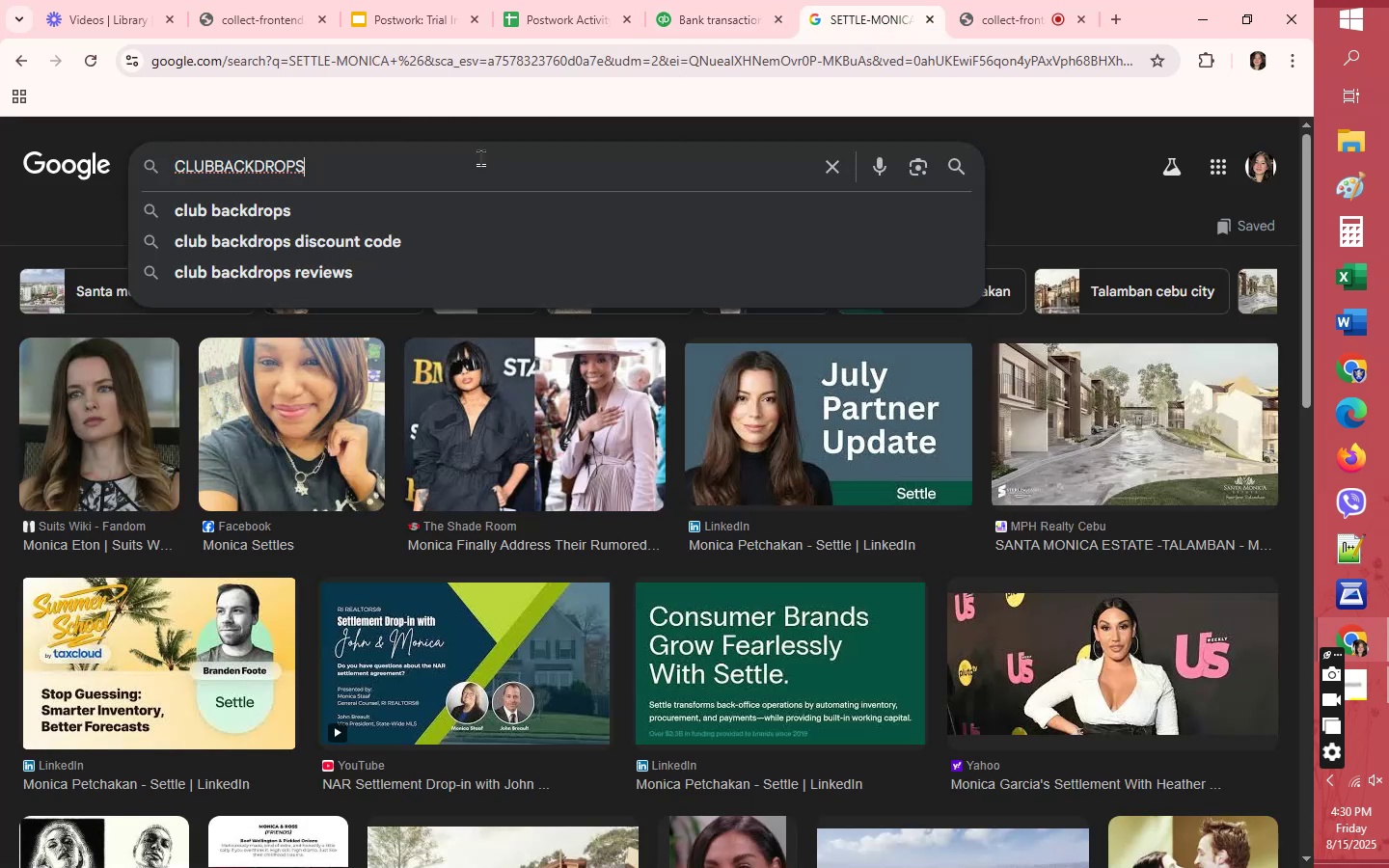 
key(Enter)
 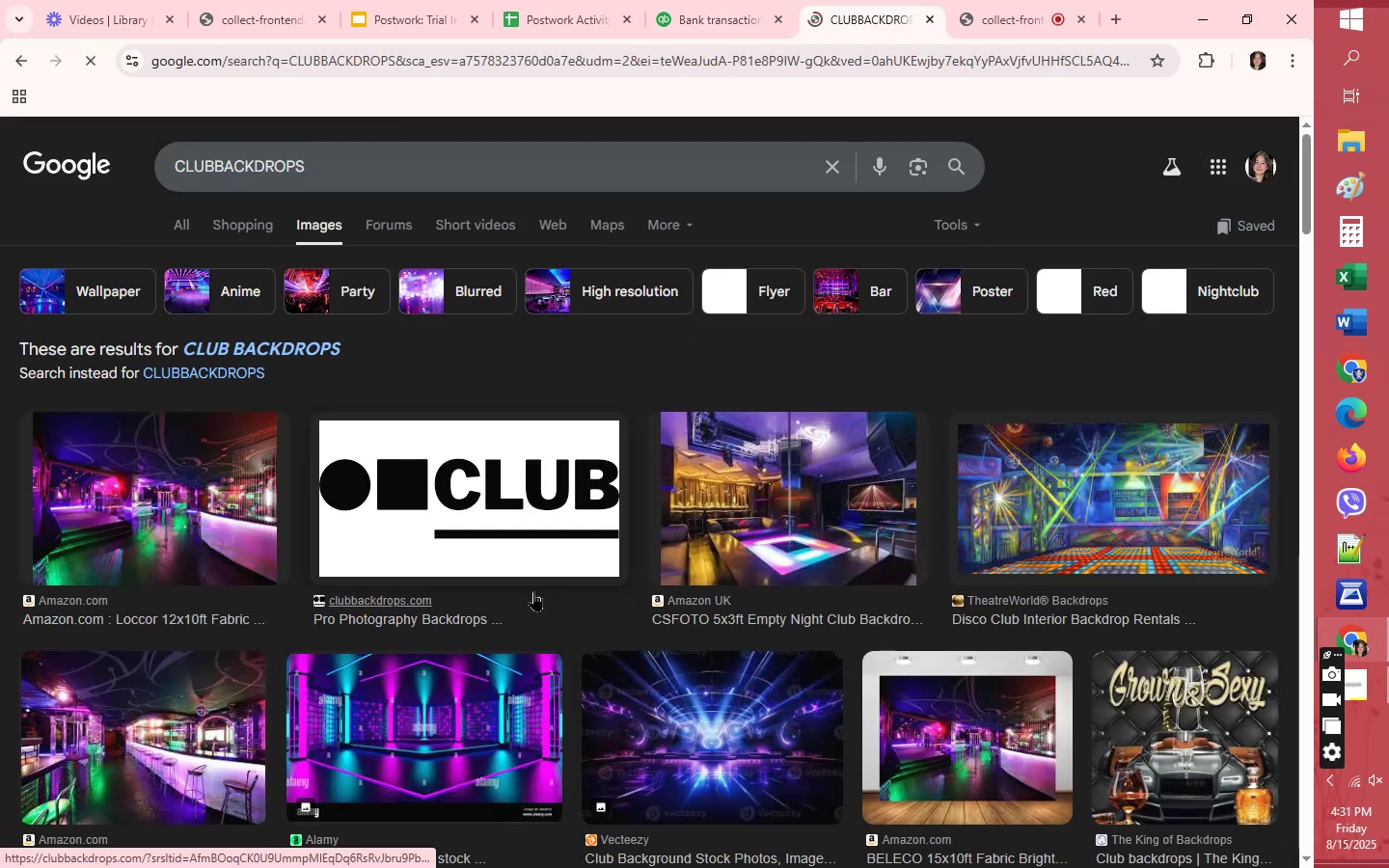 
scroll: coordinate [533, 591], scroll_direction: down, amount: 1.0
 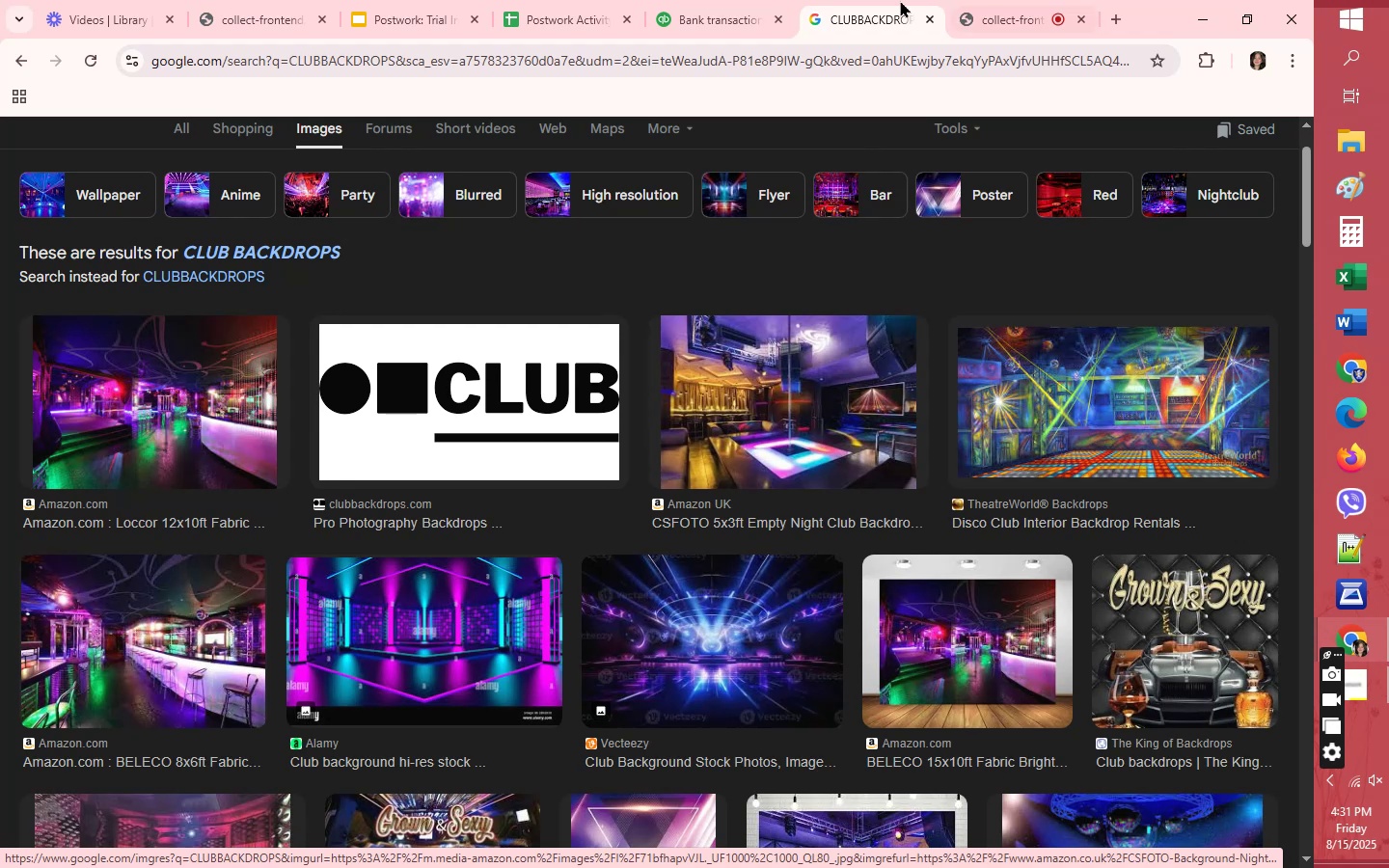 
left_click([732, 8])
 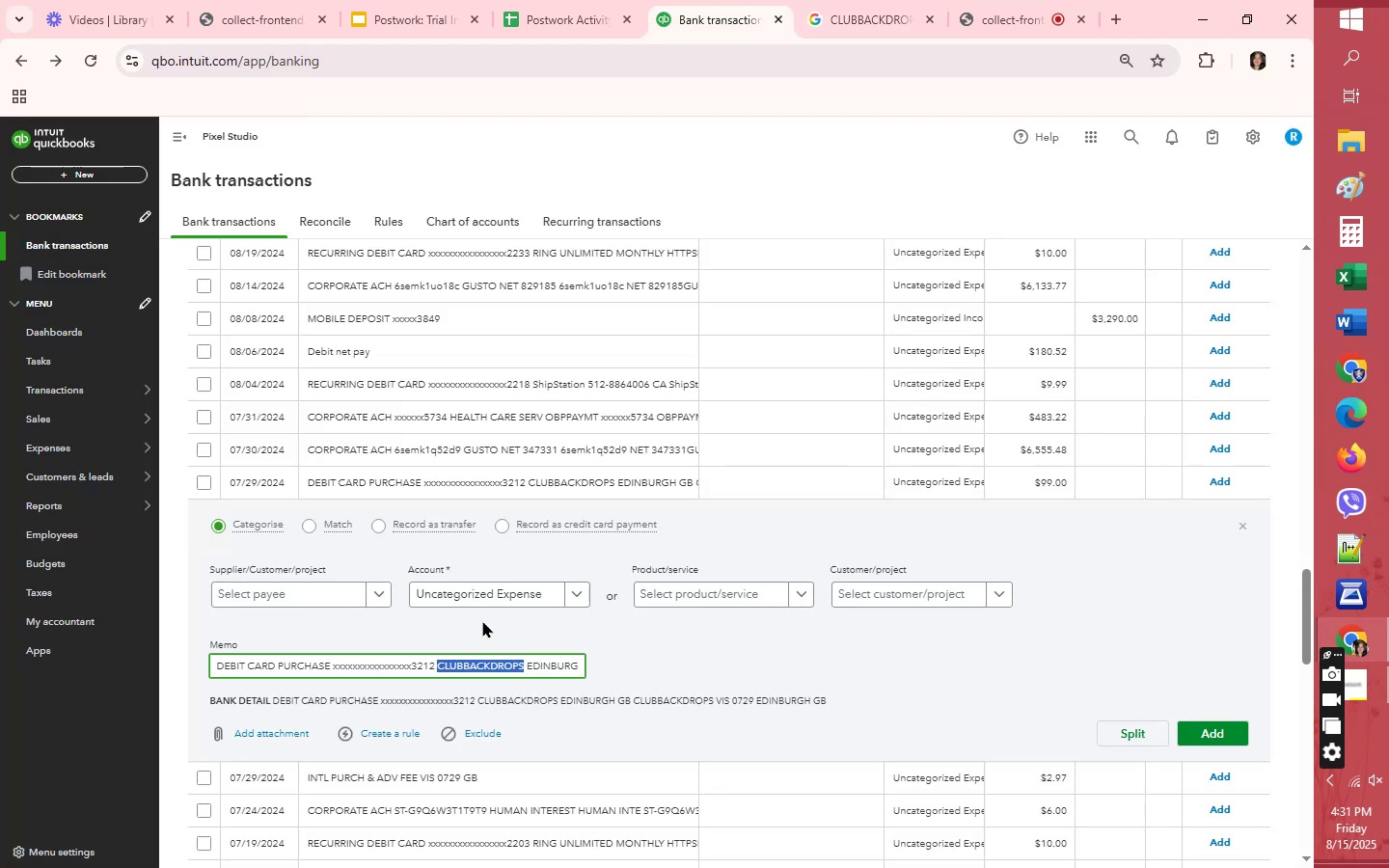 
left_click([297, 595])
 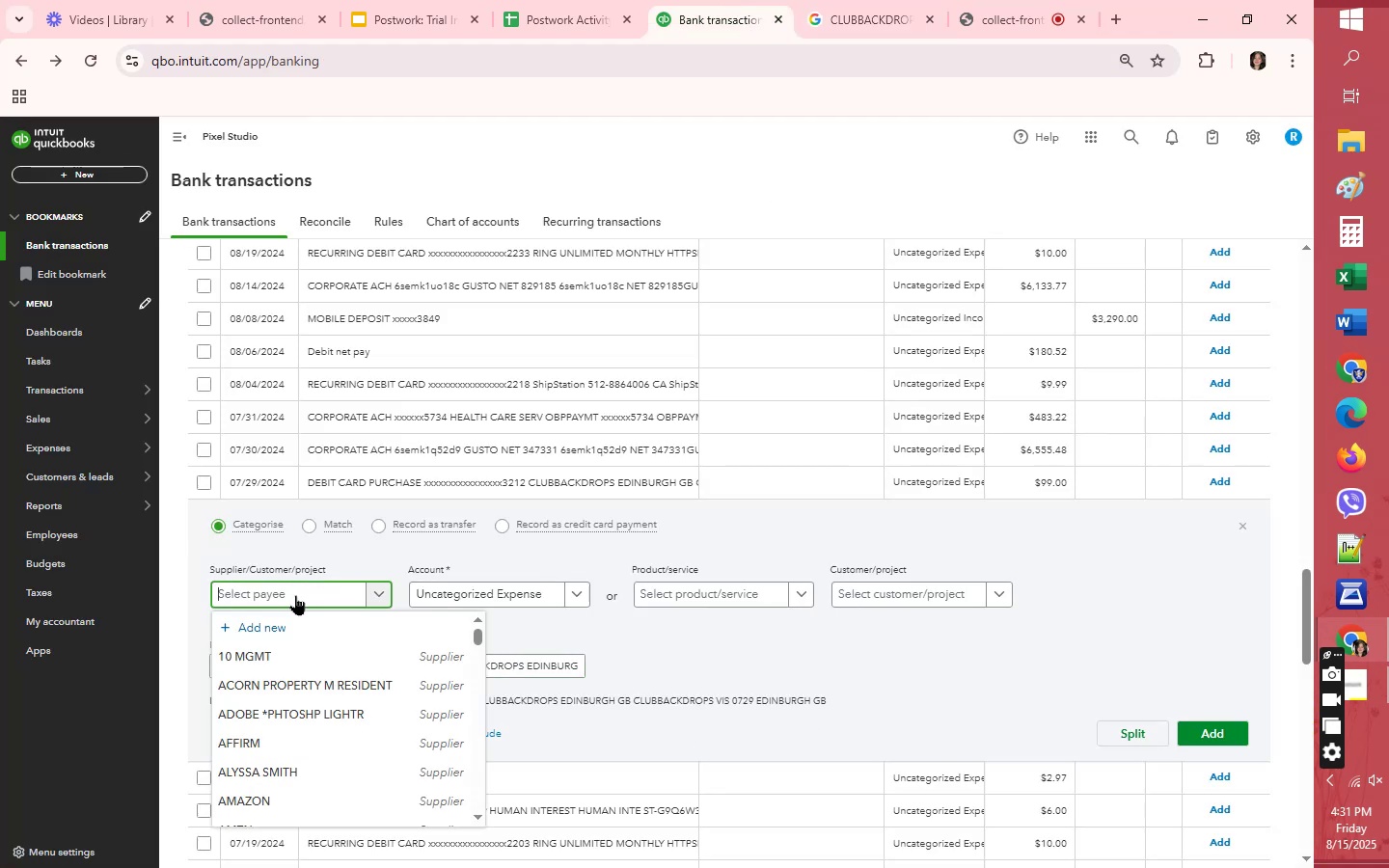 
key(Control+V)
 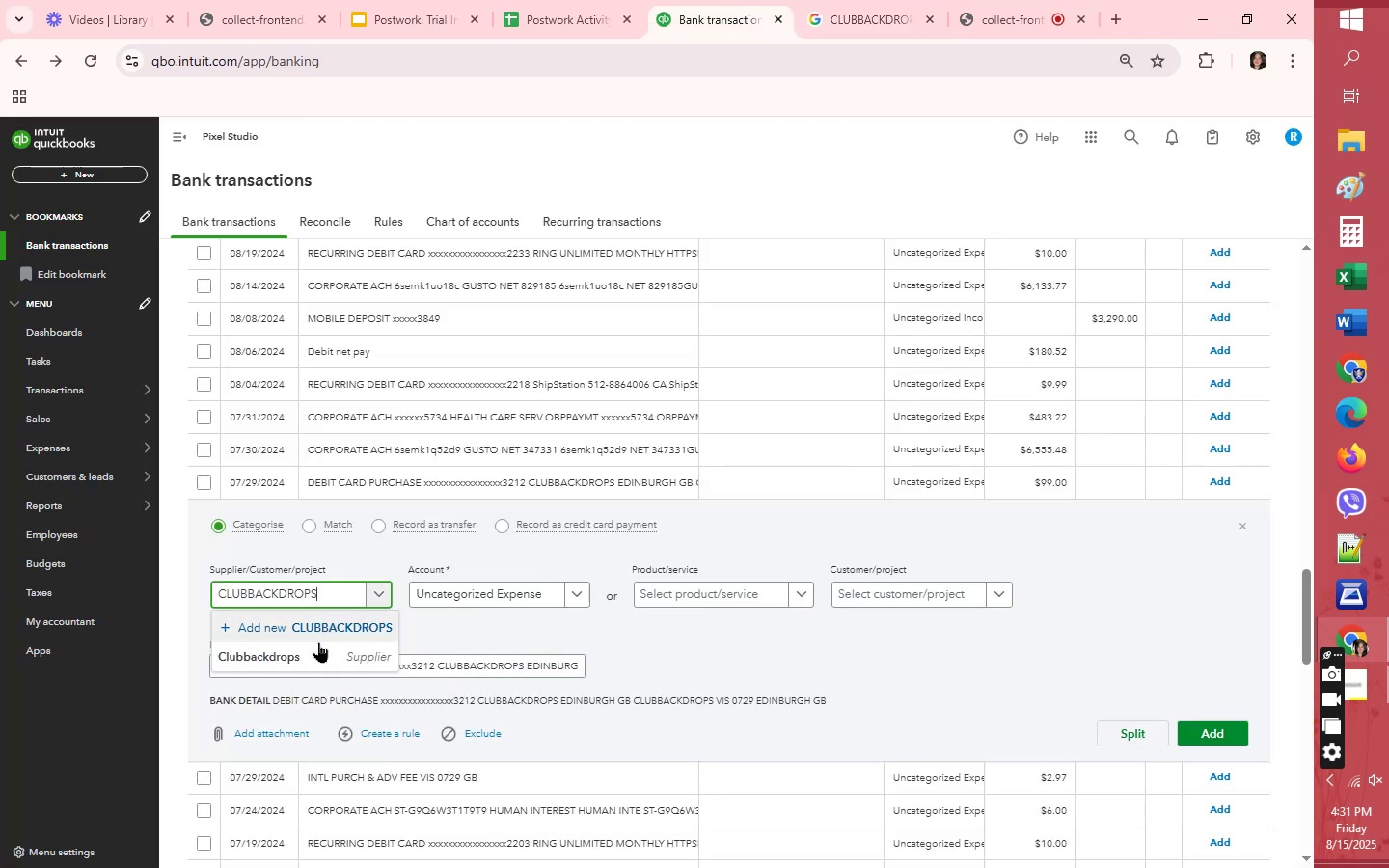 
left_click([318, 658])
 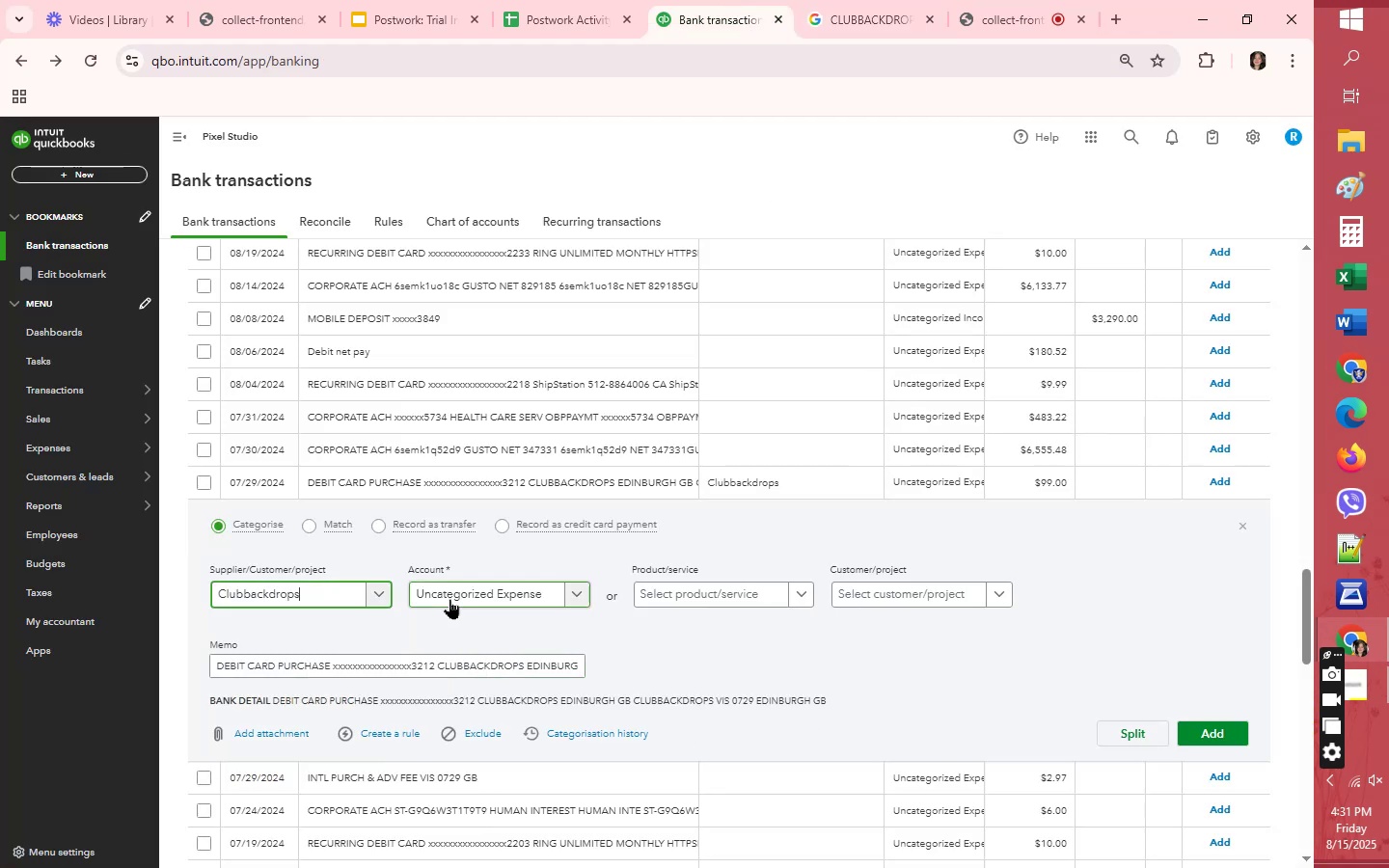 
left_click([449, 599])
 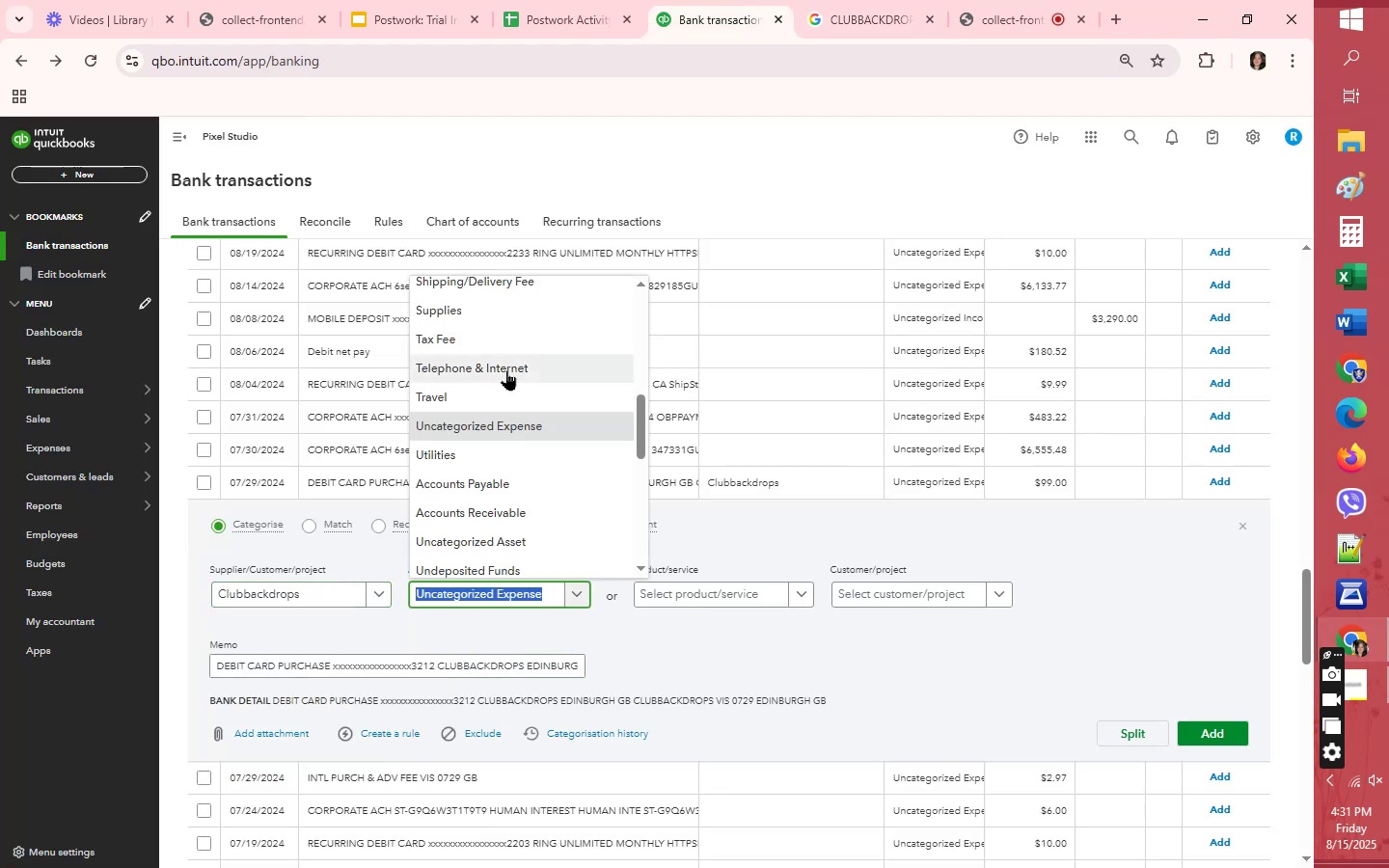 
scroll: coordinate [504, 355], scroll_direction: up, amount: 1.0
 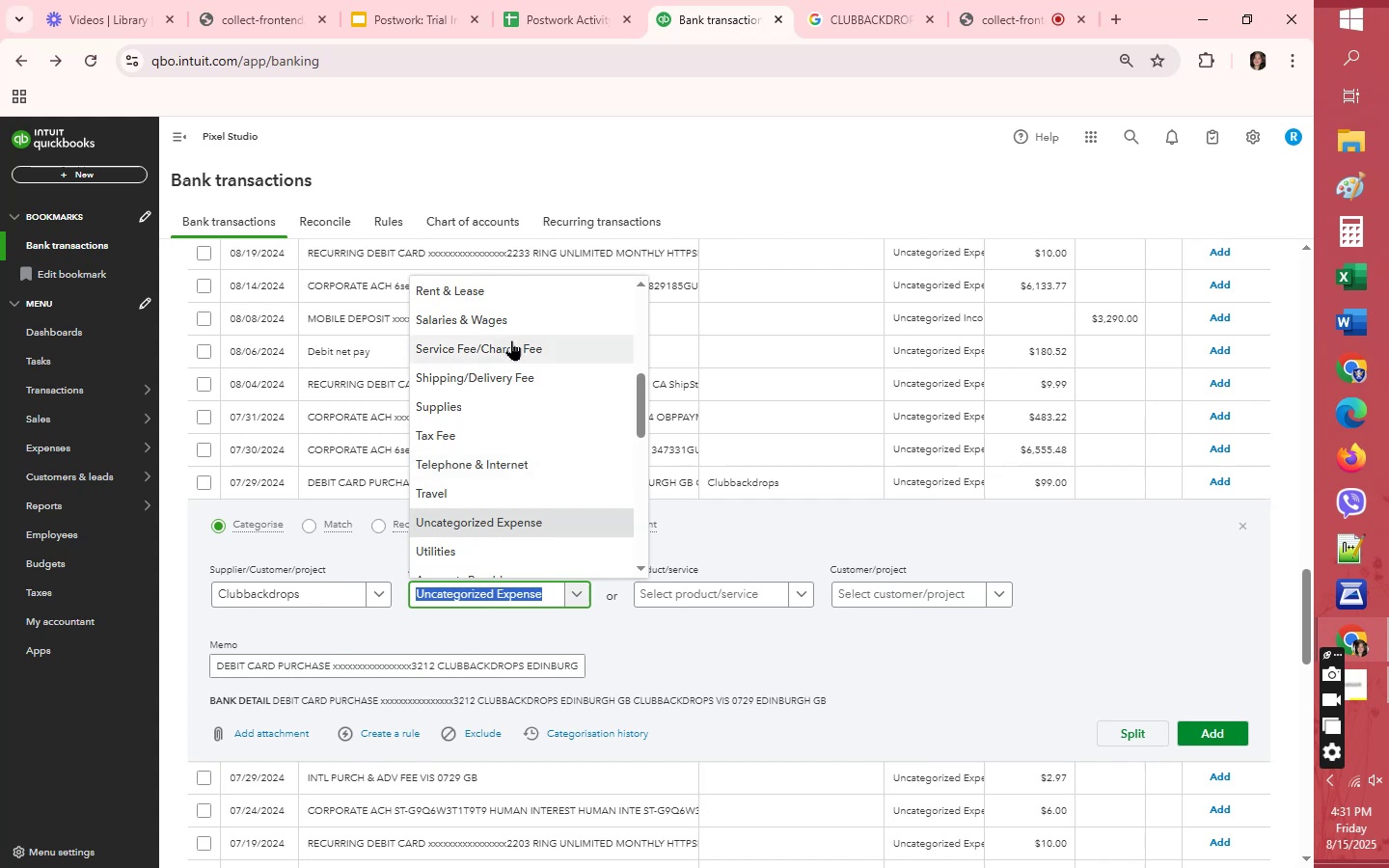 
left_click([511, 340])
 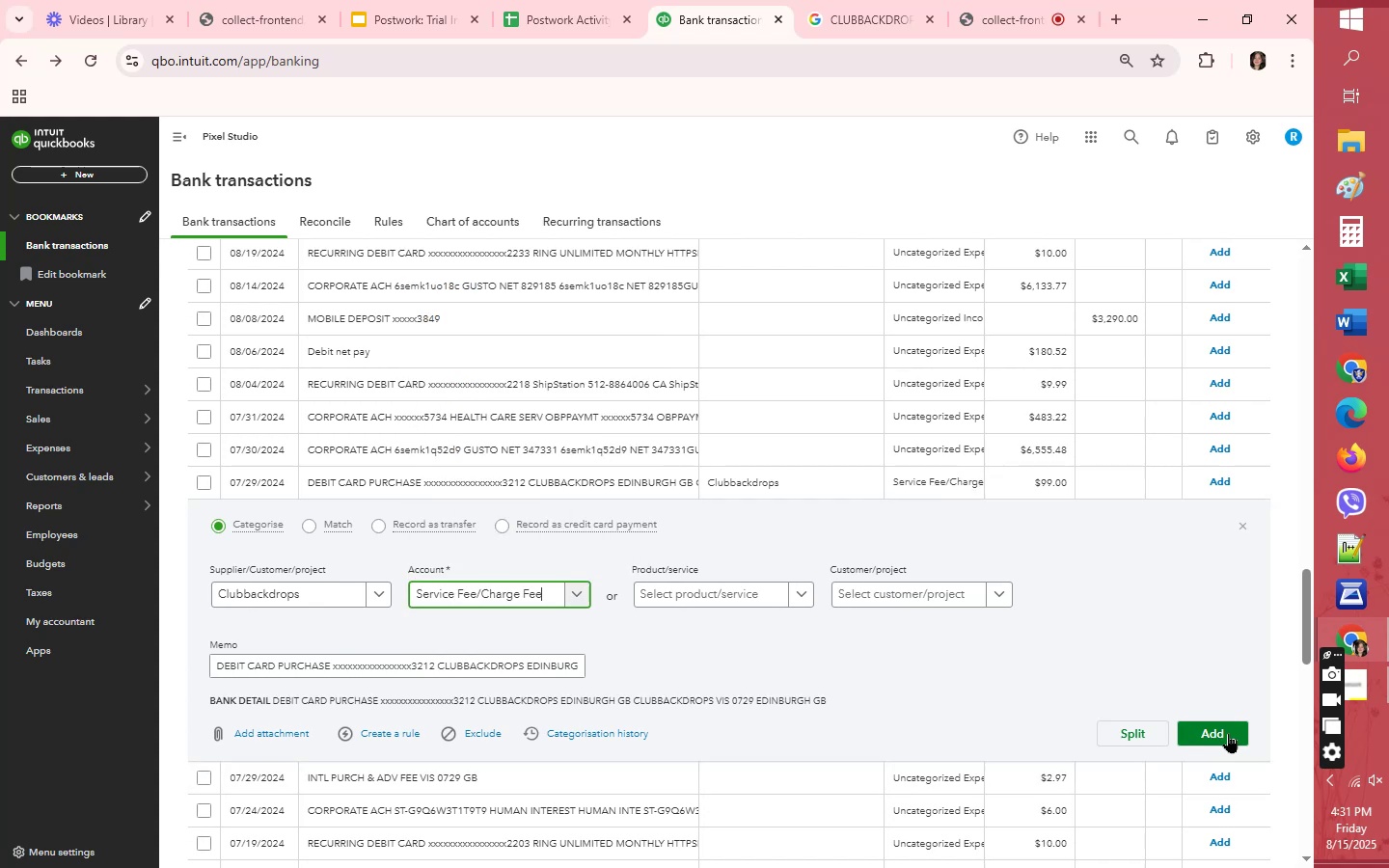 
left_click([1232, 724])
 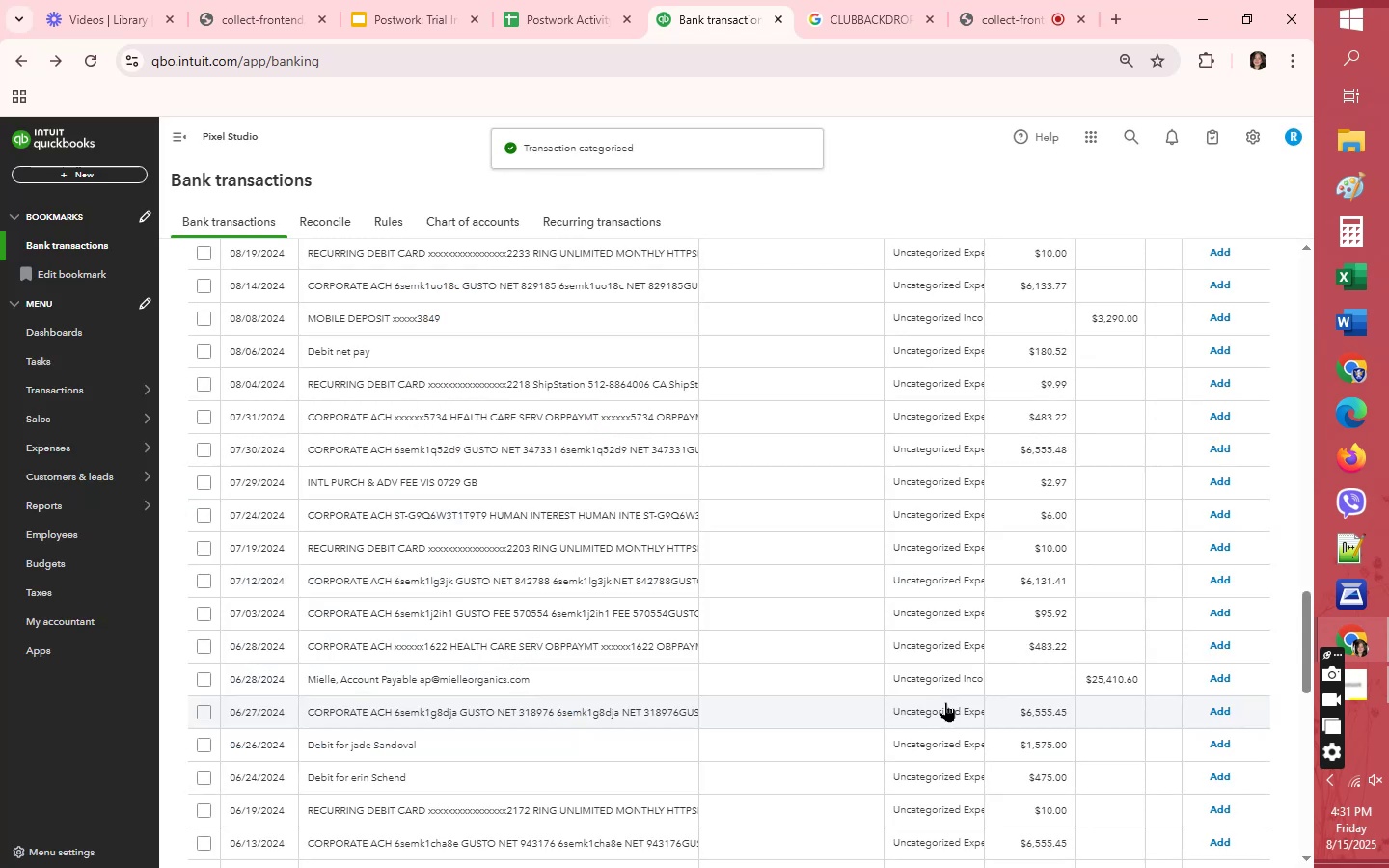 
left_click([812, 383])
 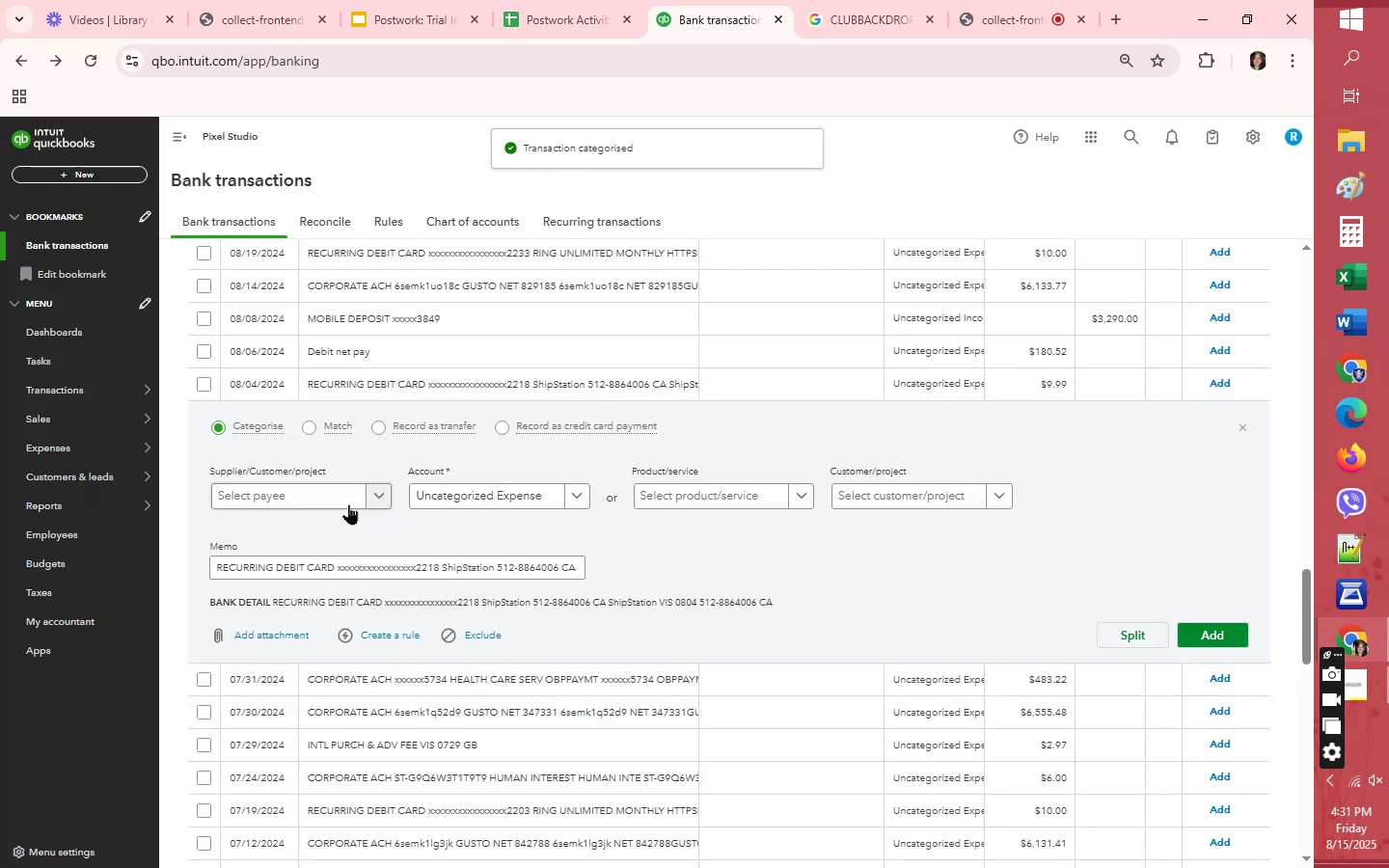 
left_click([348, 501])
 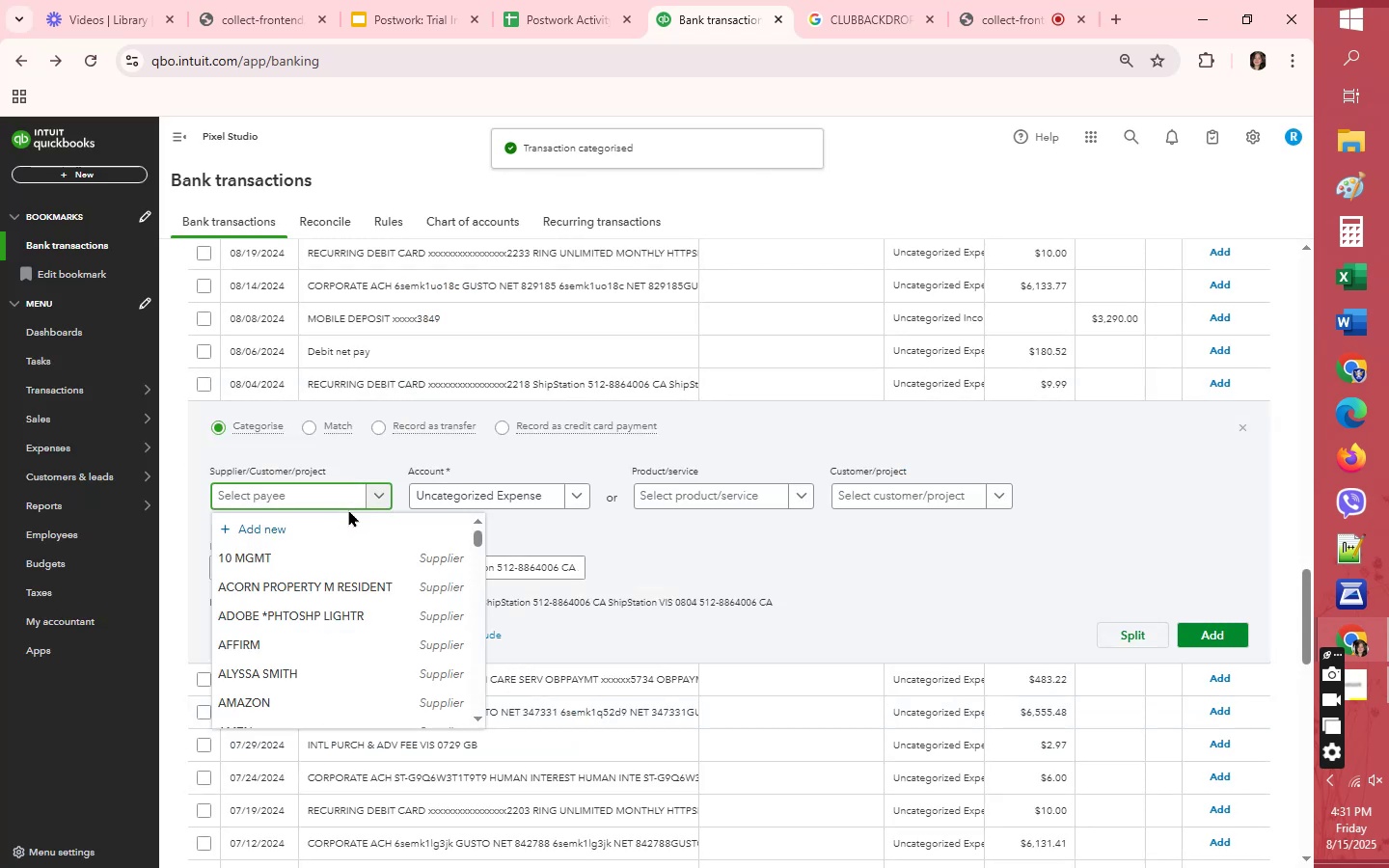 
type(SH)
 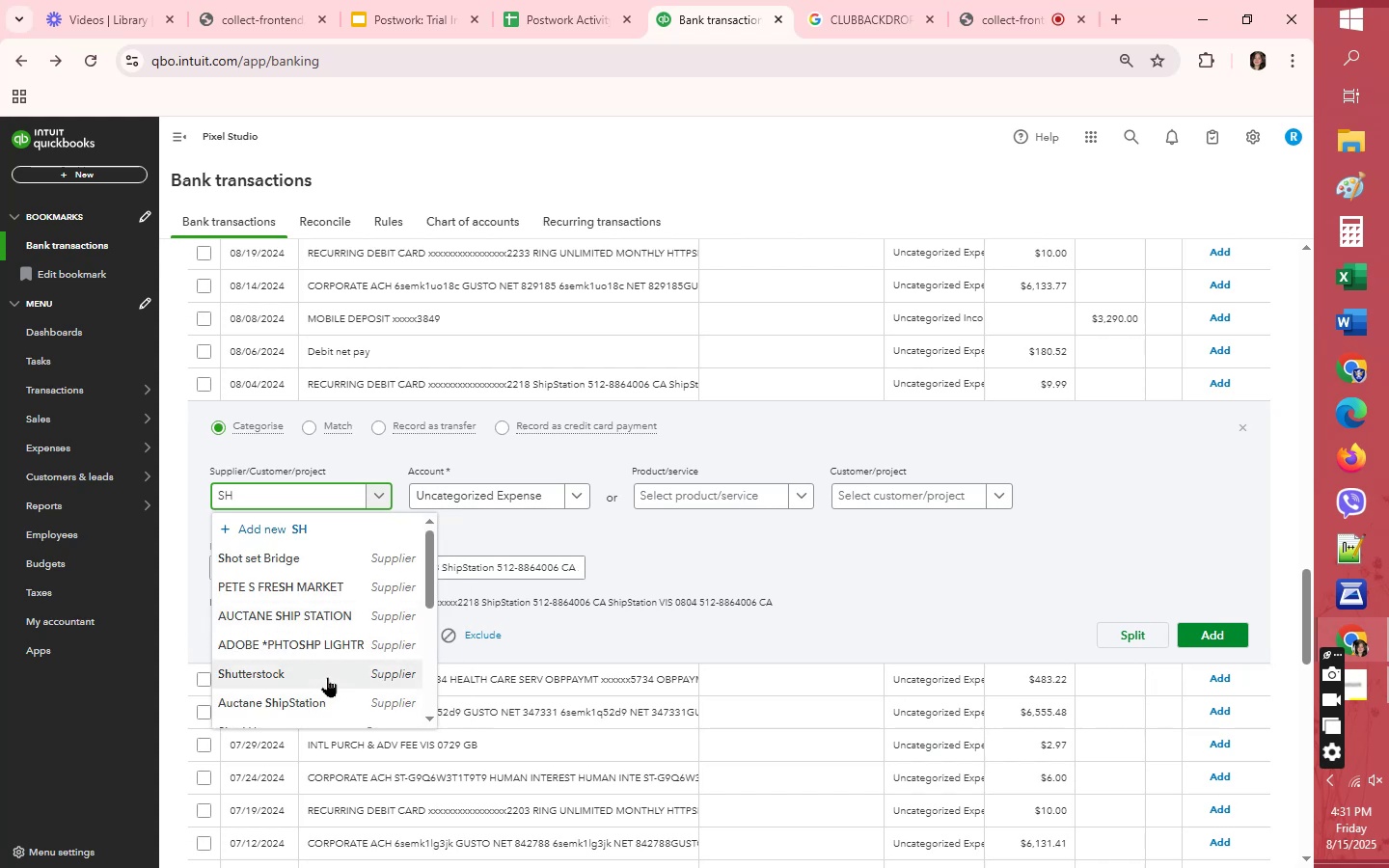 
key(I)
 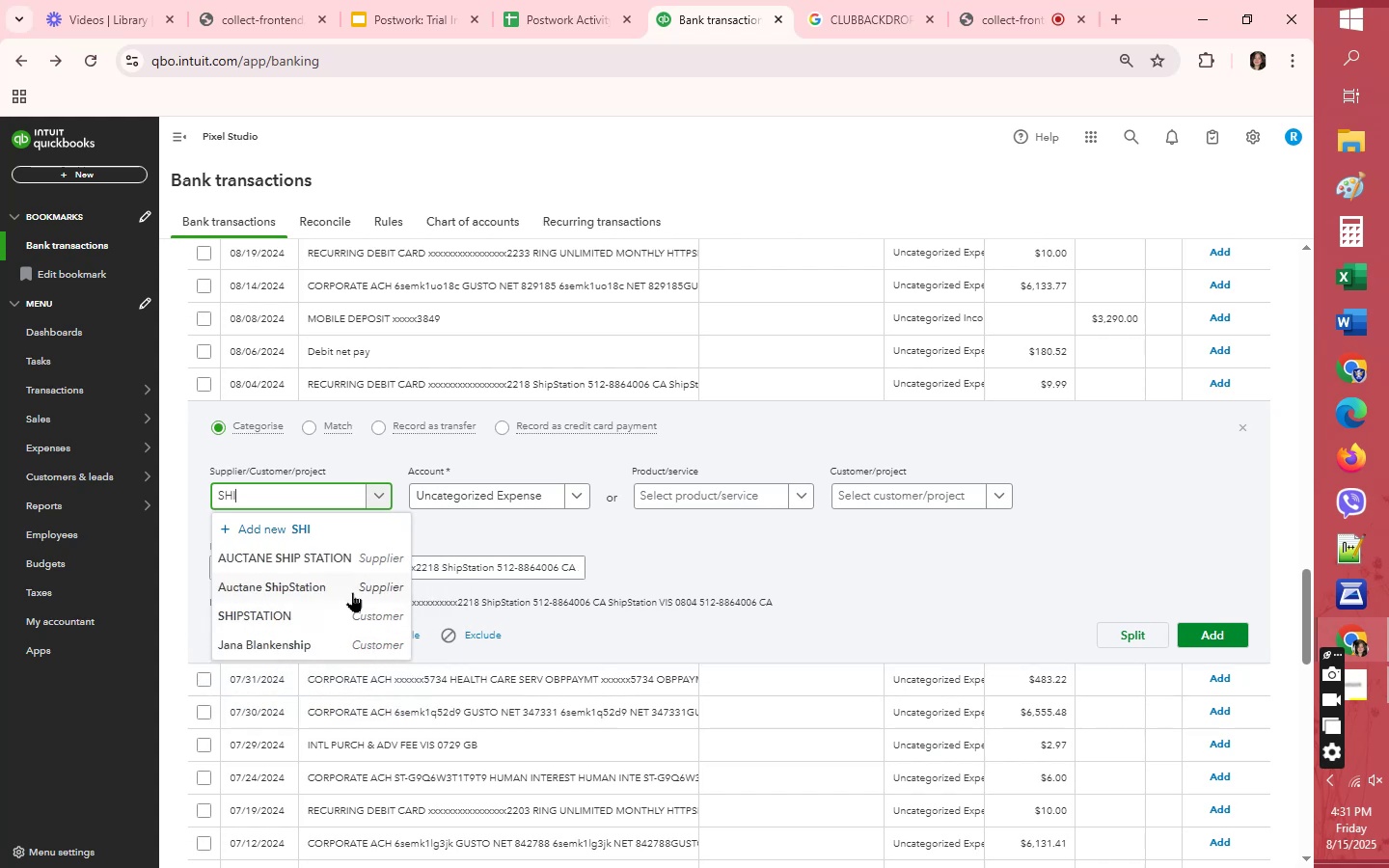 
left_click([344, 611])
 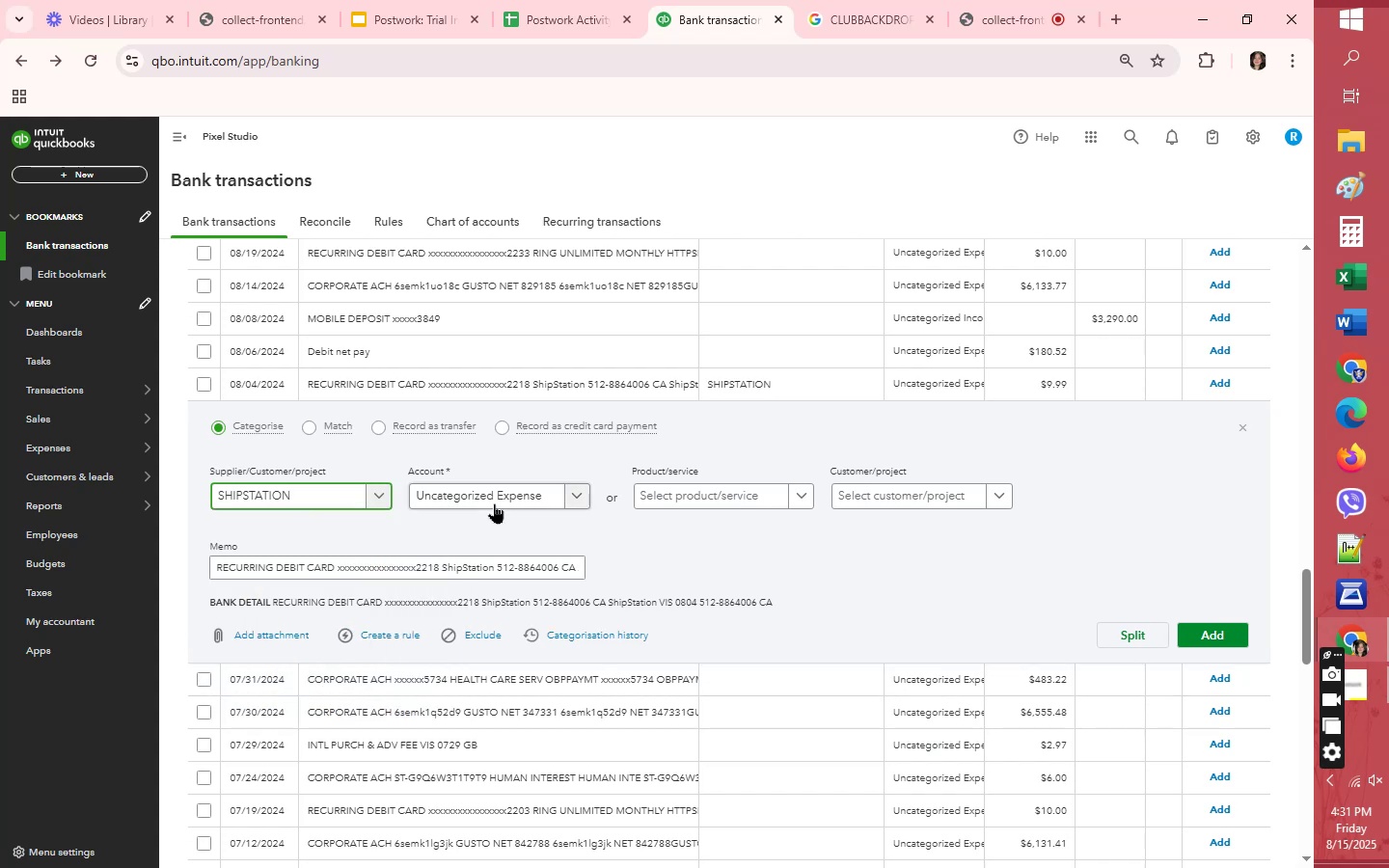 
left_click([496, 498])
 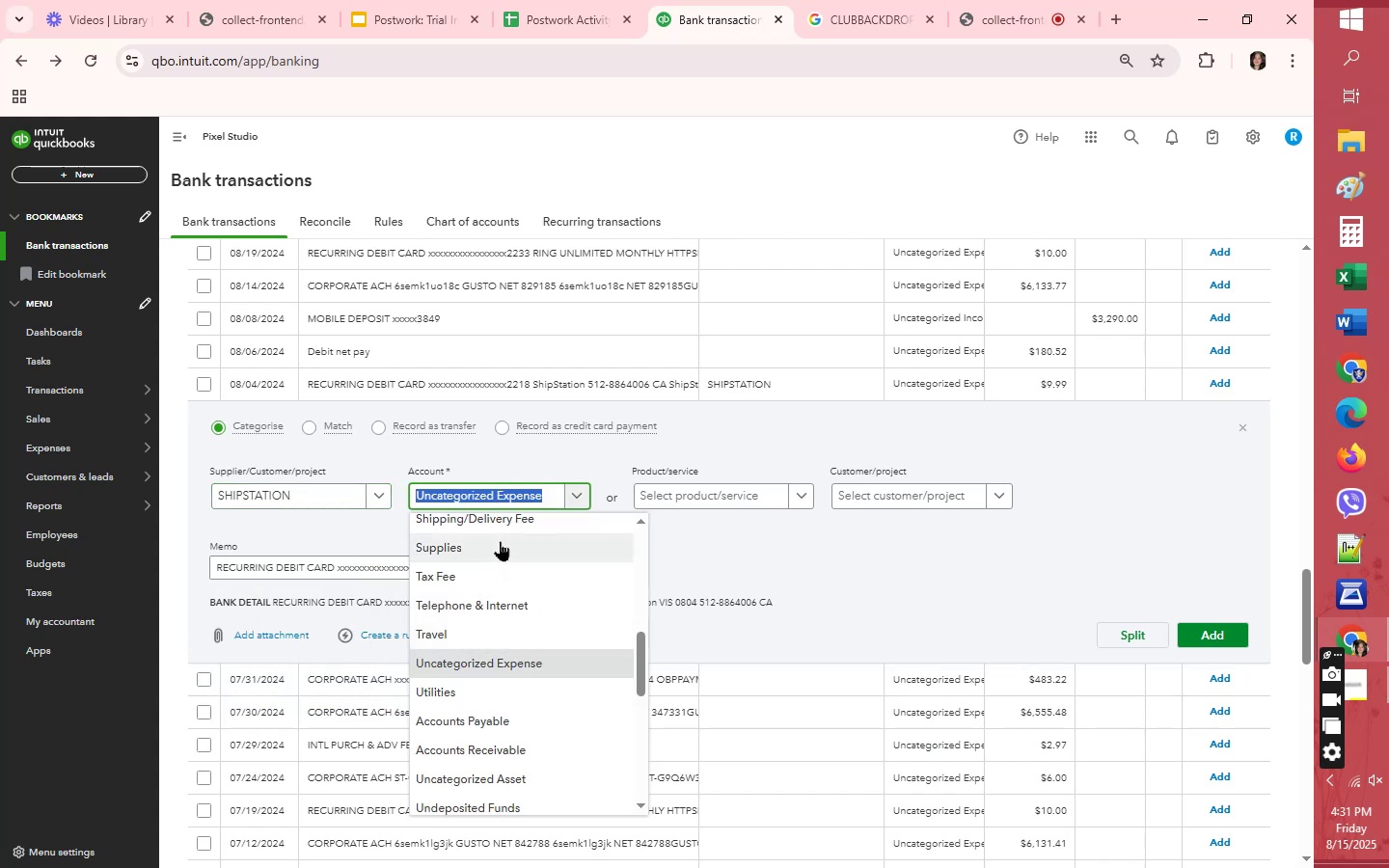 
scroll: coordinate [500, 541], scroll_direction: up, amount: 1.0
 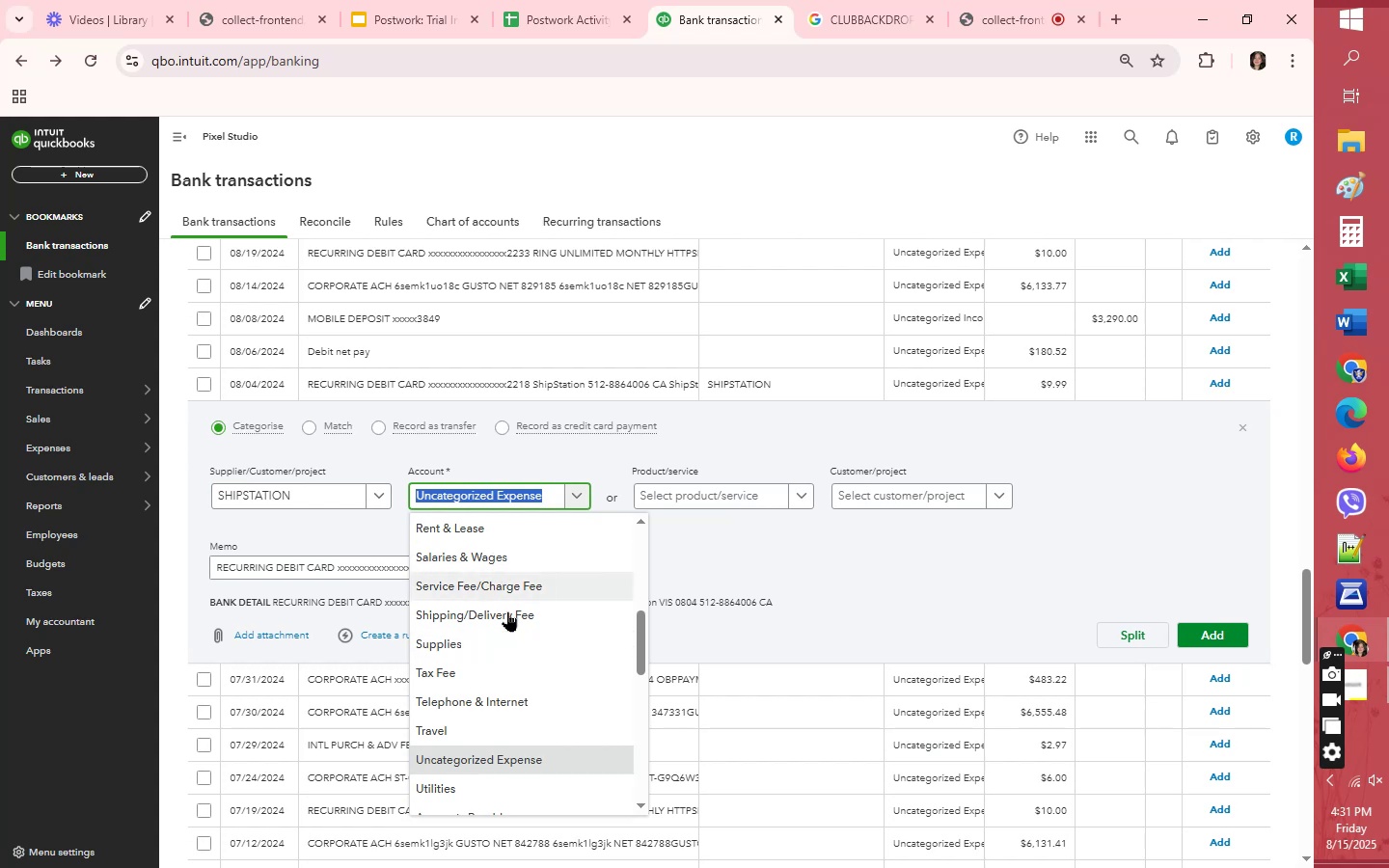 
left_click([507, 613])
 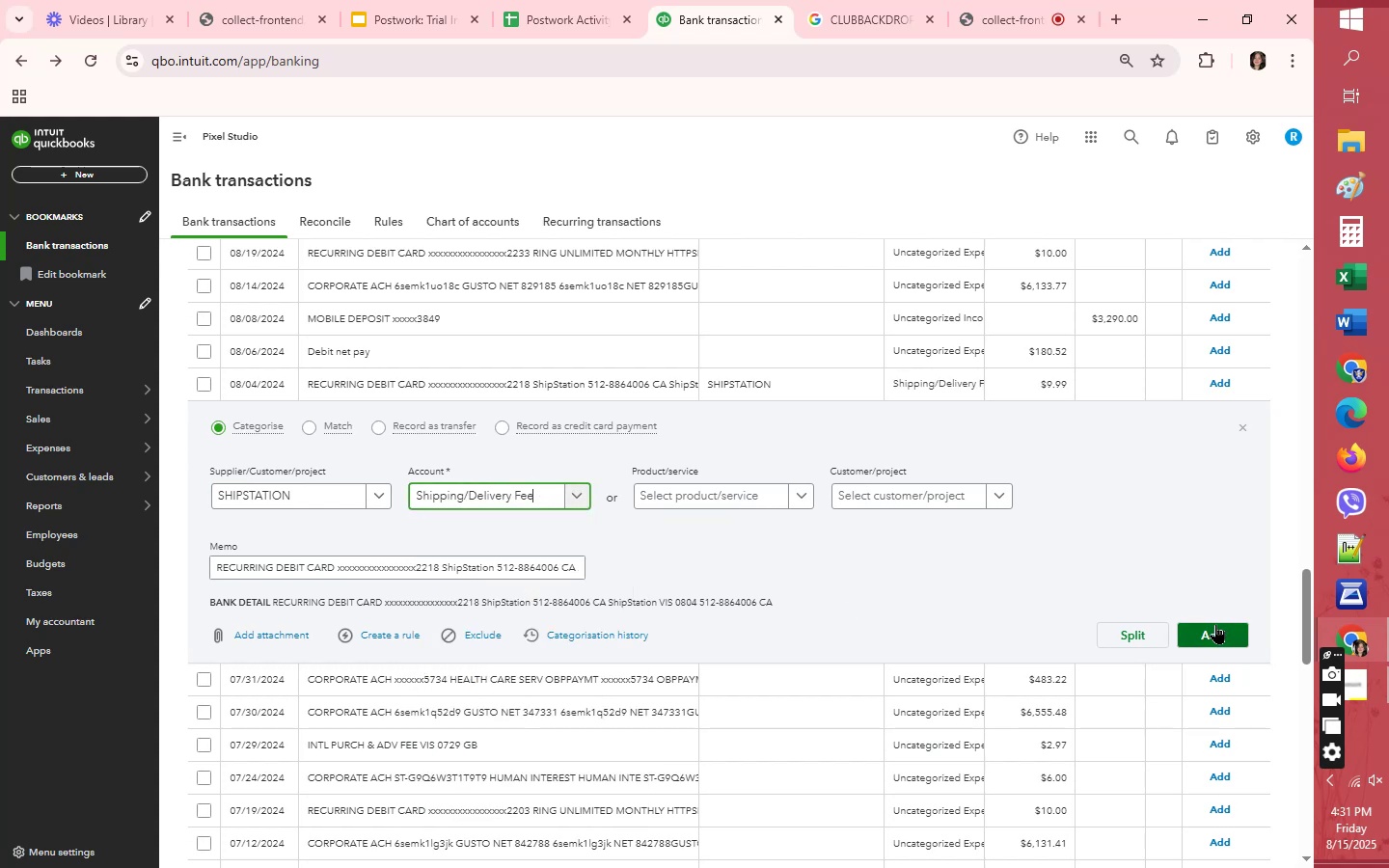 
left_click([1217, 624])
 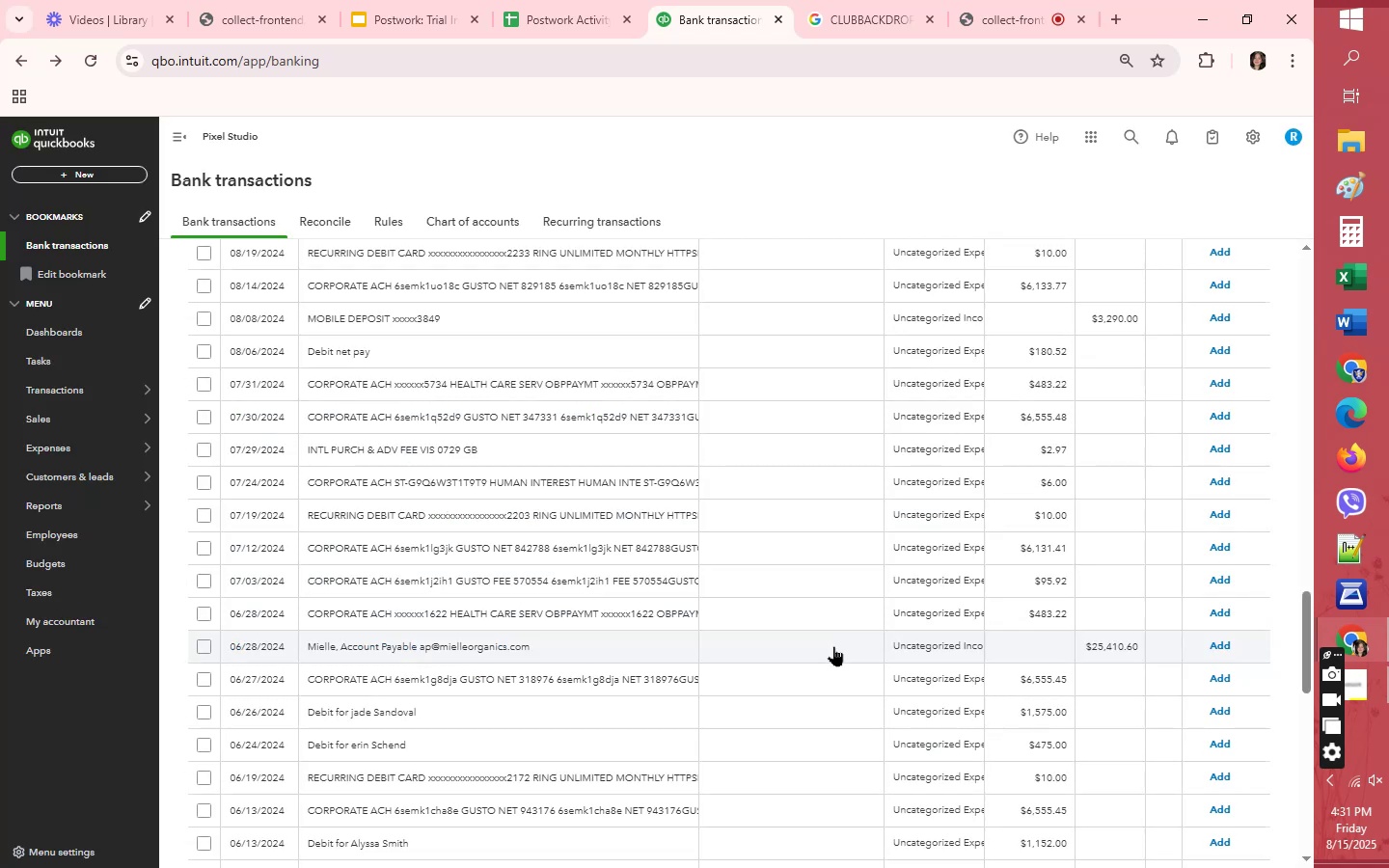 
wait(11.43)
 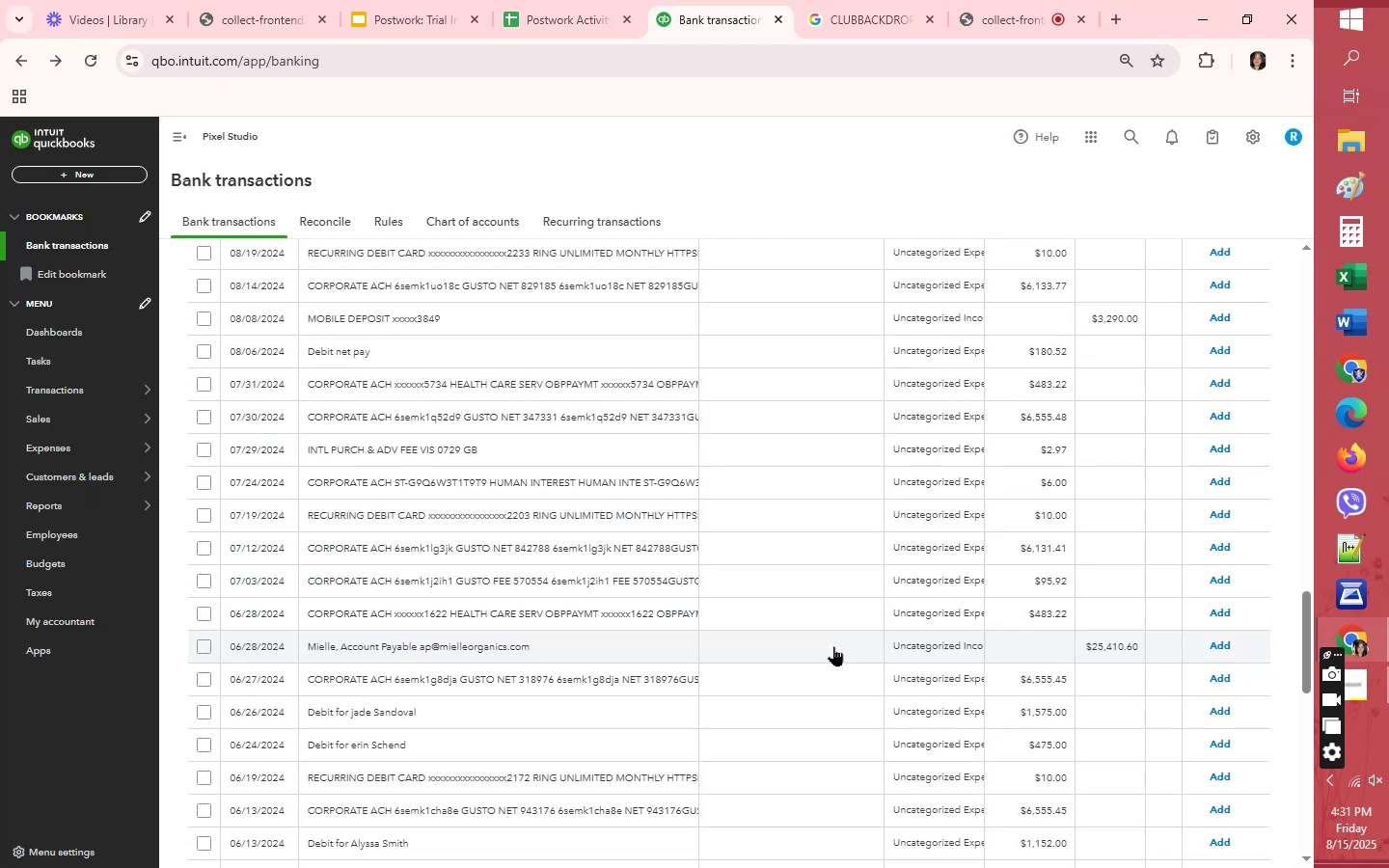 
scroll: coordinate [833, 646], scroll_direction: down, amount: 3.0
 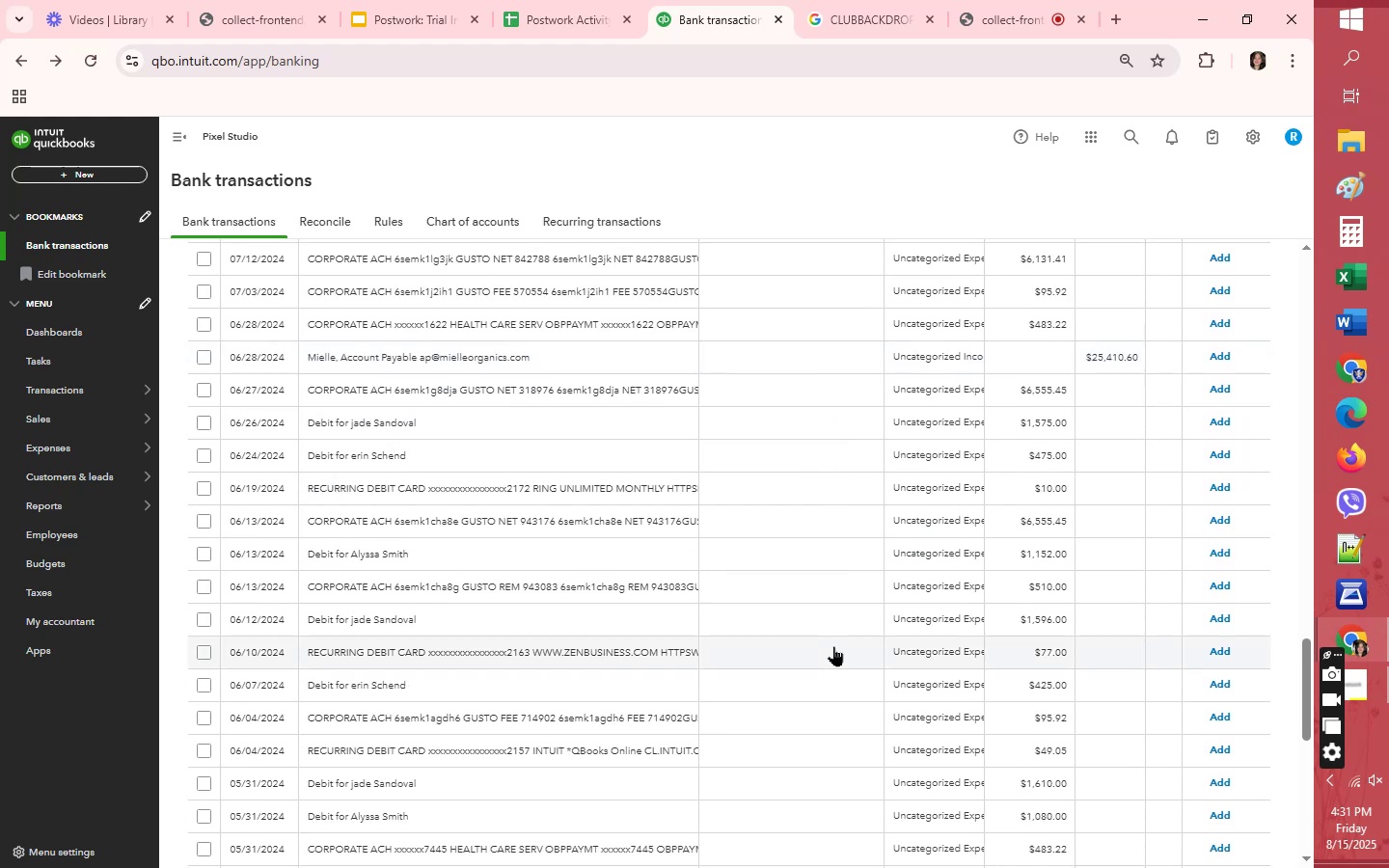 
wait(8.07)
 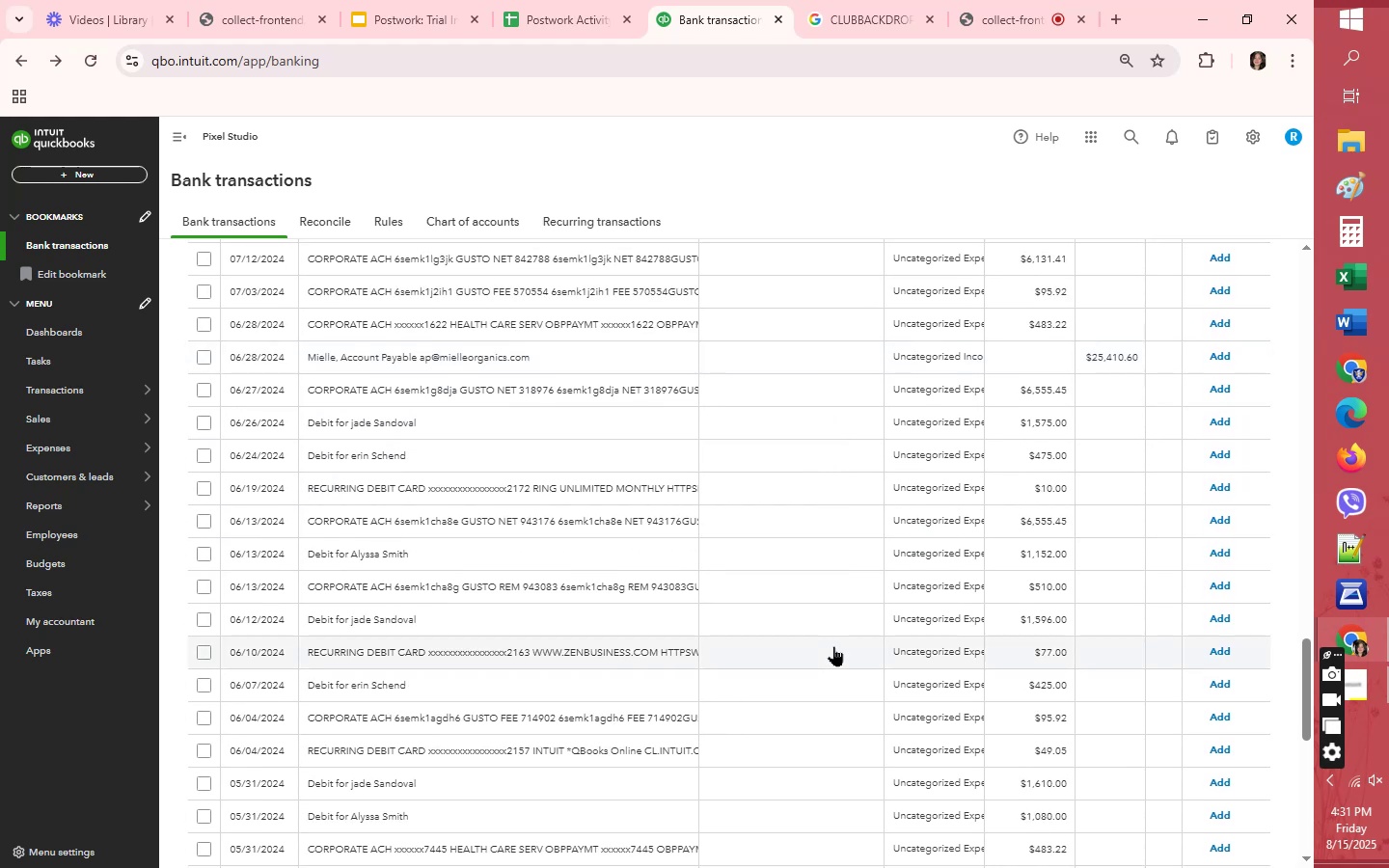 
scroll: coordinate [833, 646], scroll_direction: down, amount: 3.0
 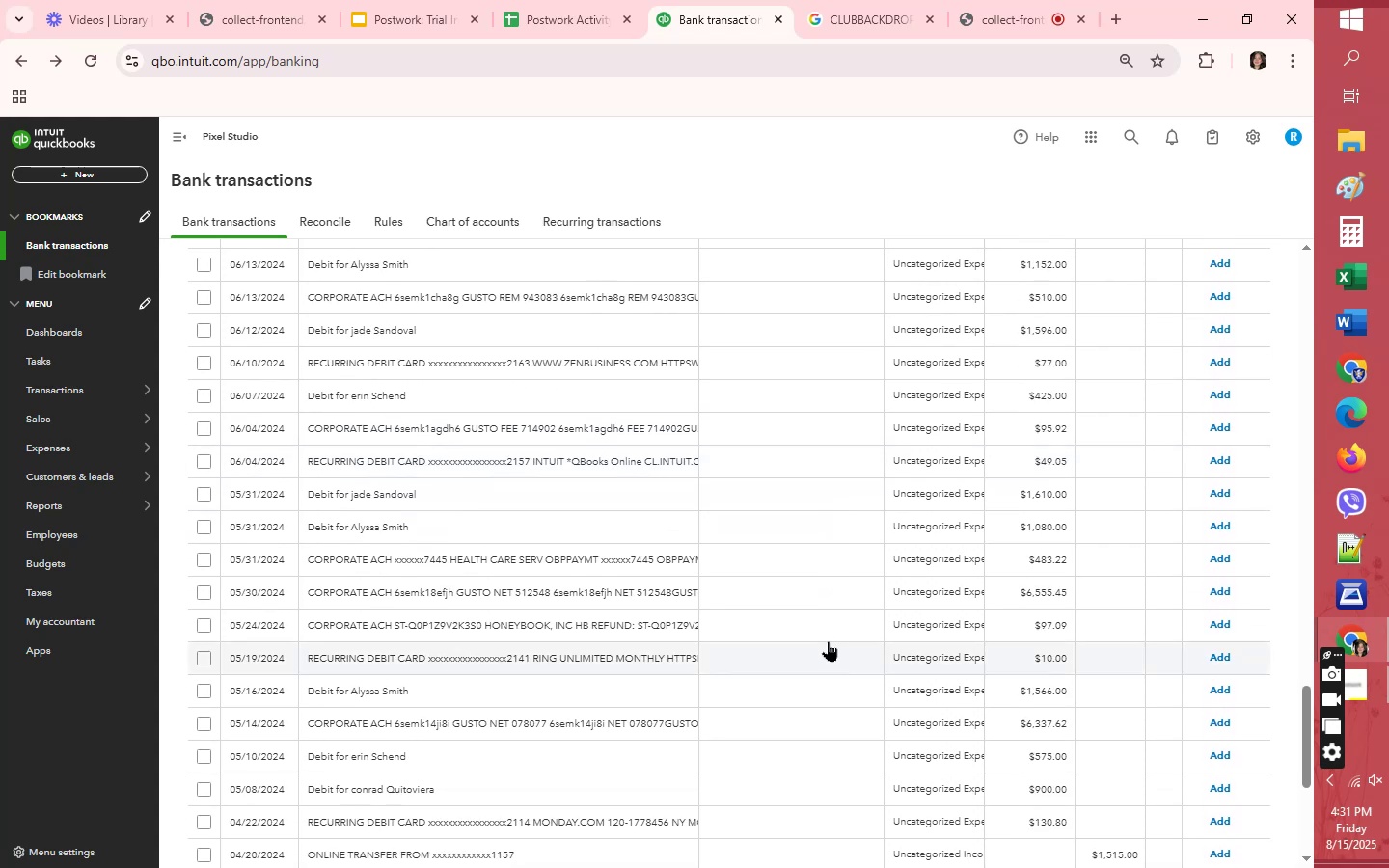 
left_click([811, 622])
 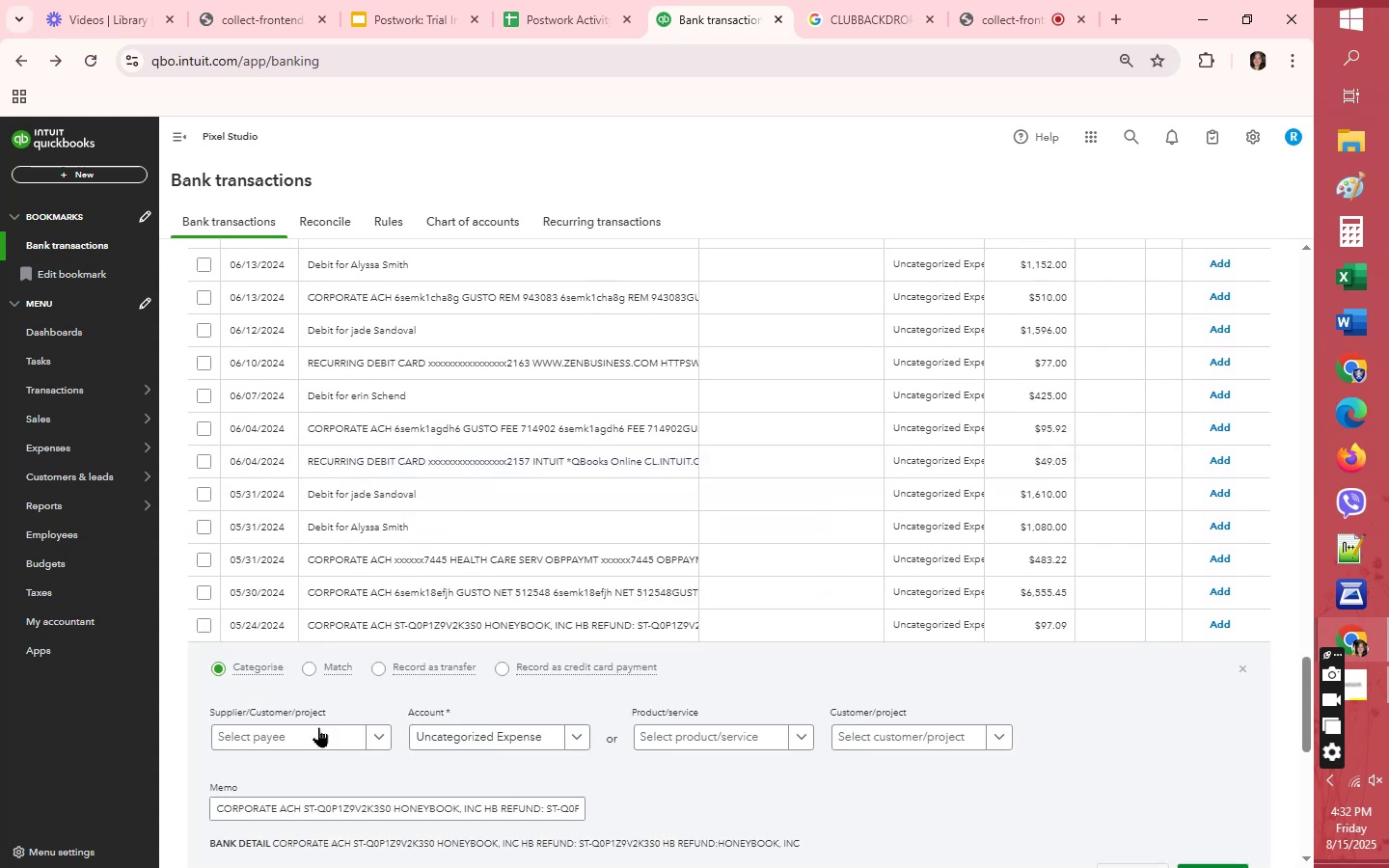 
left_click([313, 727])
 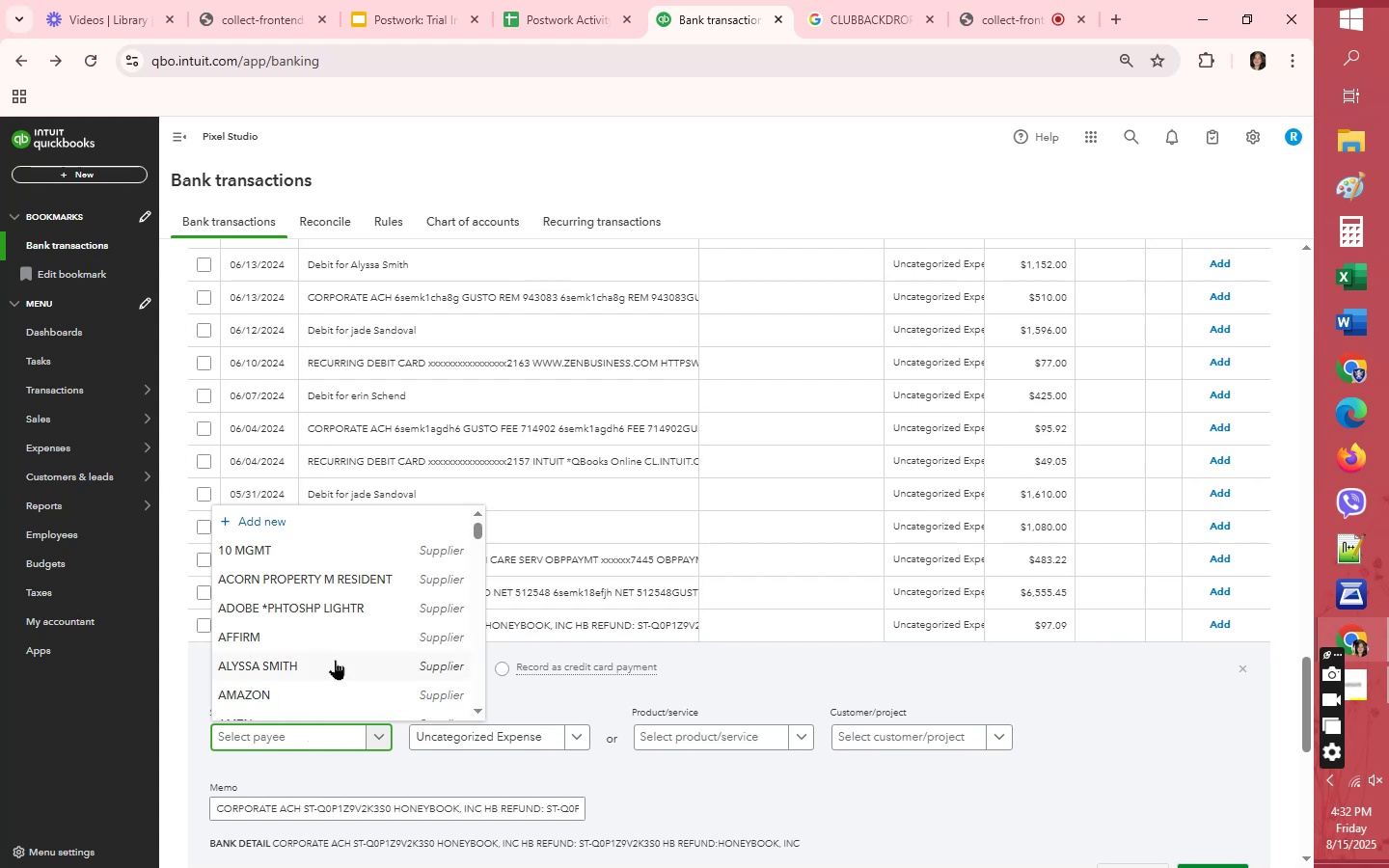 
scroll: coordinate [335, 660], scroll_direction: down, amount: 1.0
 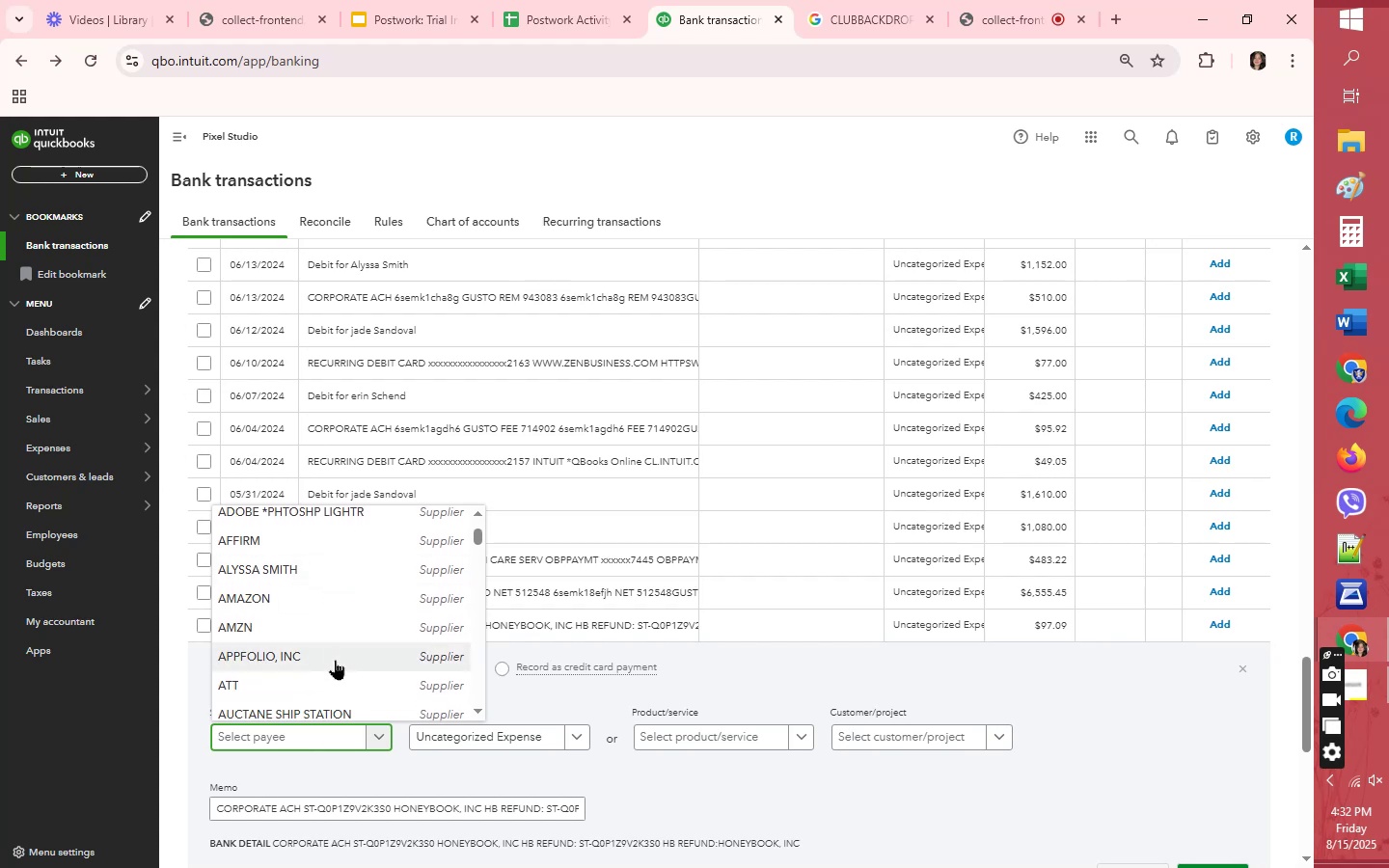 
type(HON)
 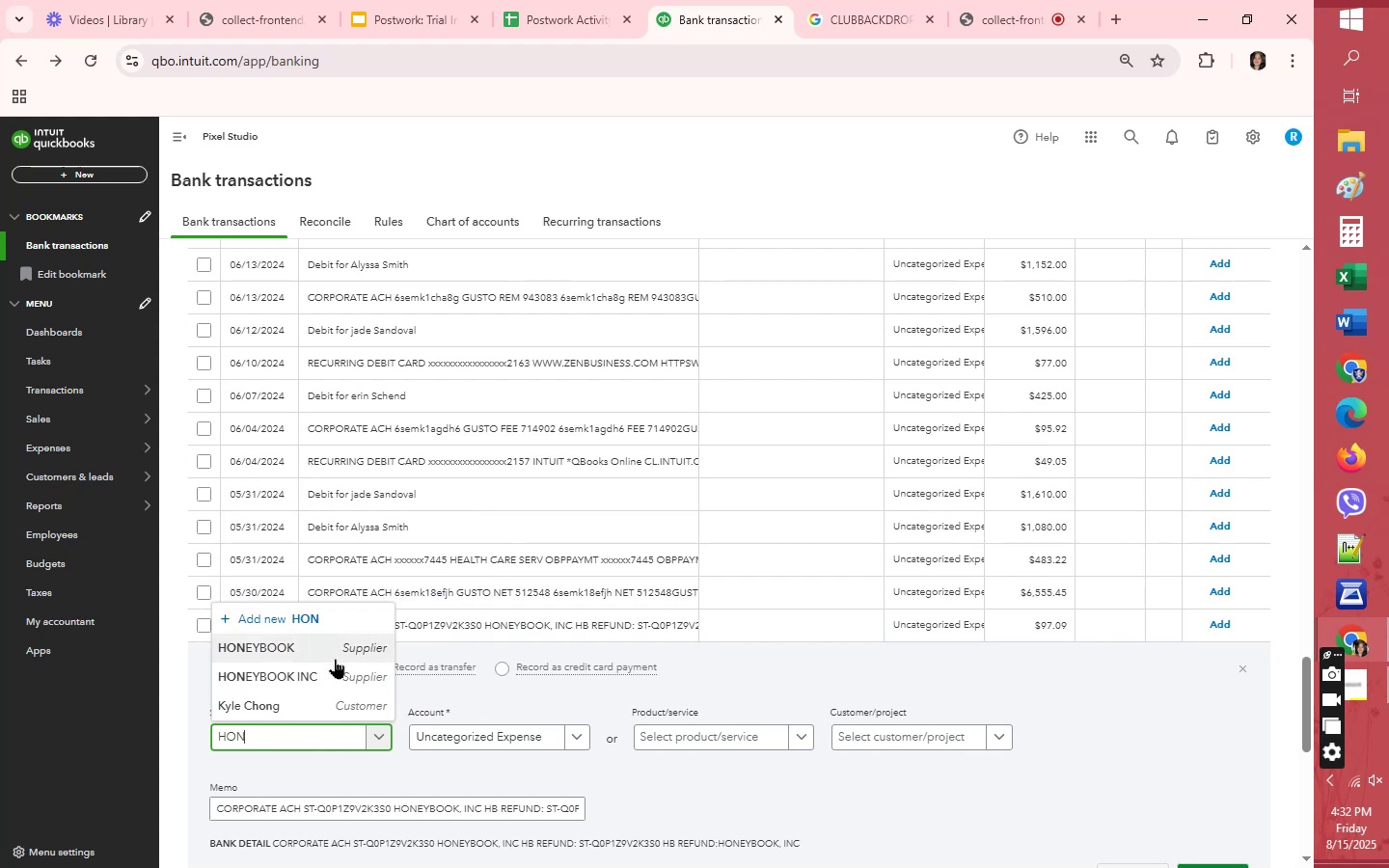 
left_click([334, 674])
 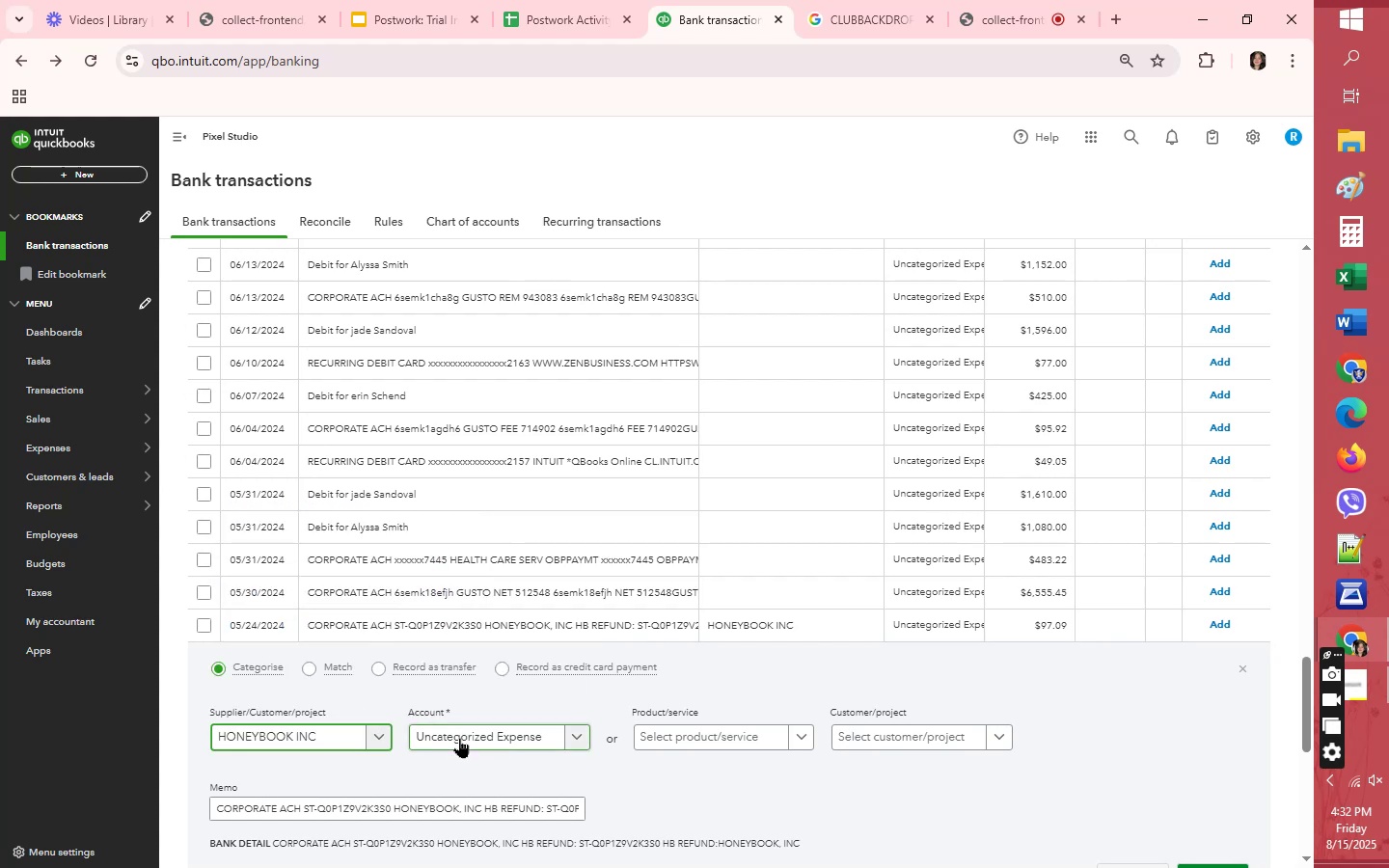 
left_click([459, 738])
 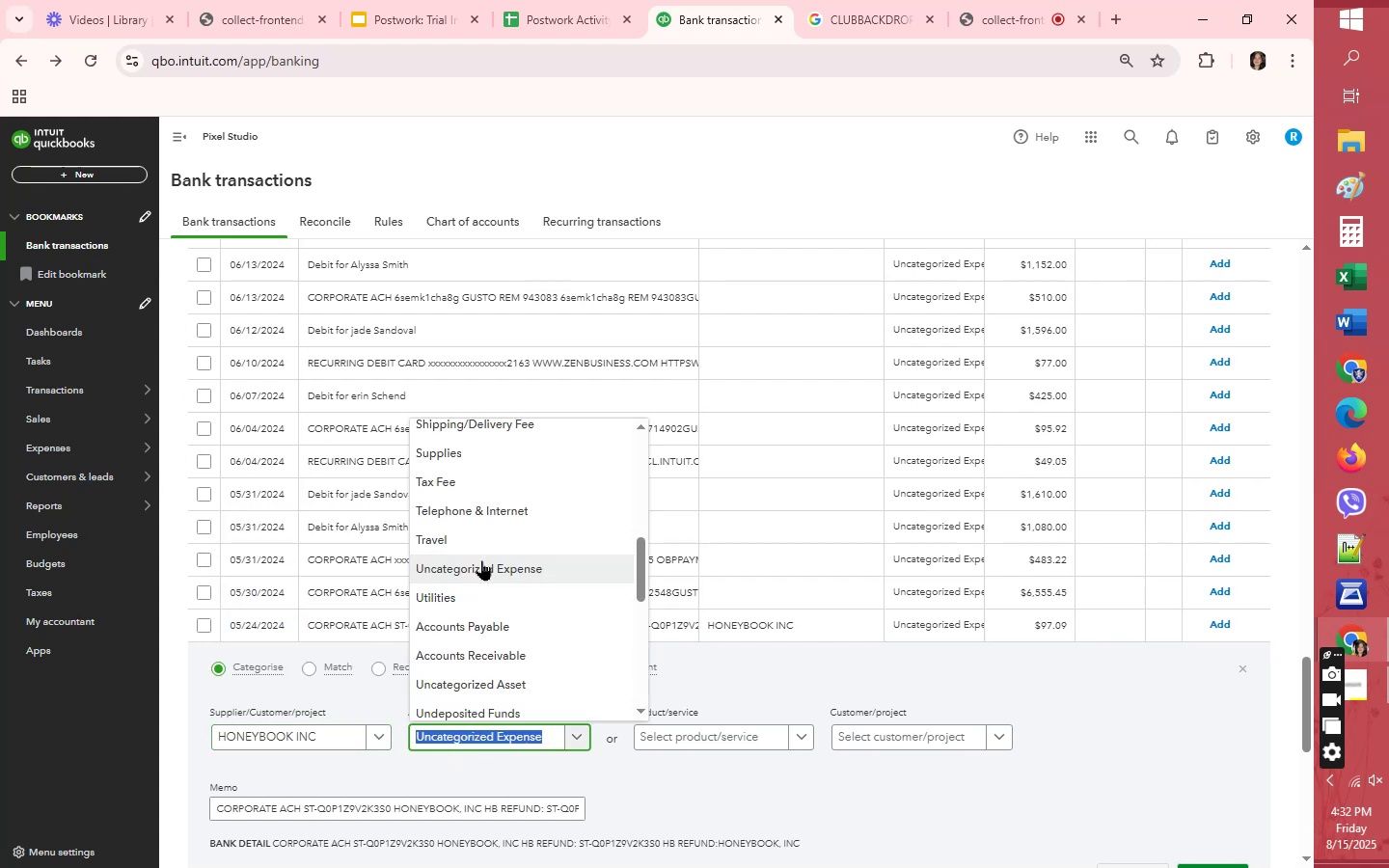 
type(RE)
 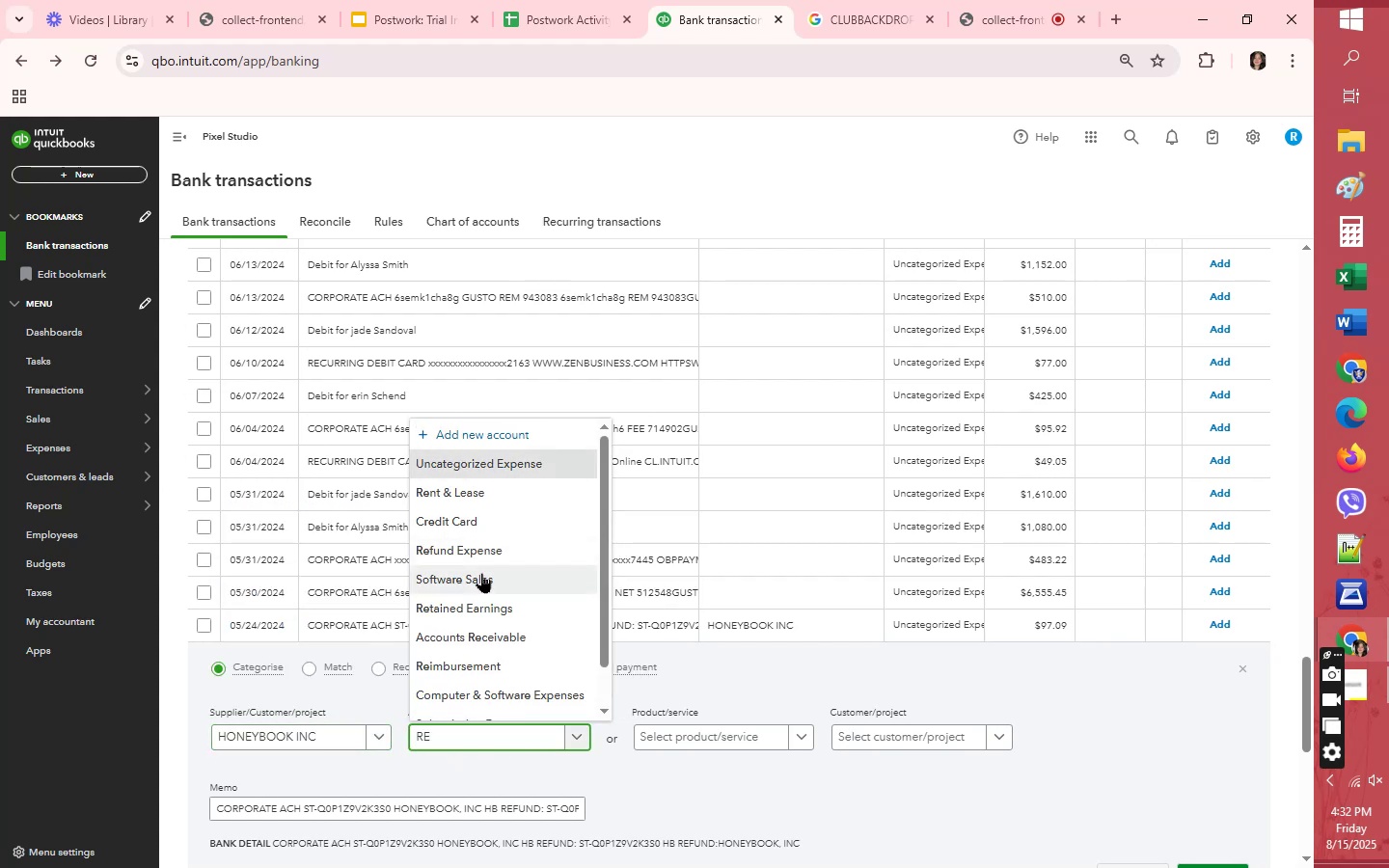 
left_click([485, 556])
 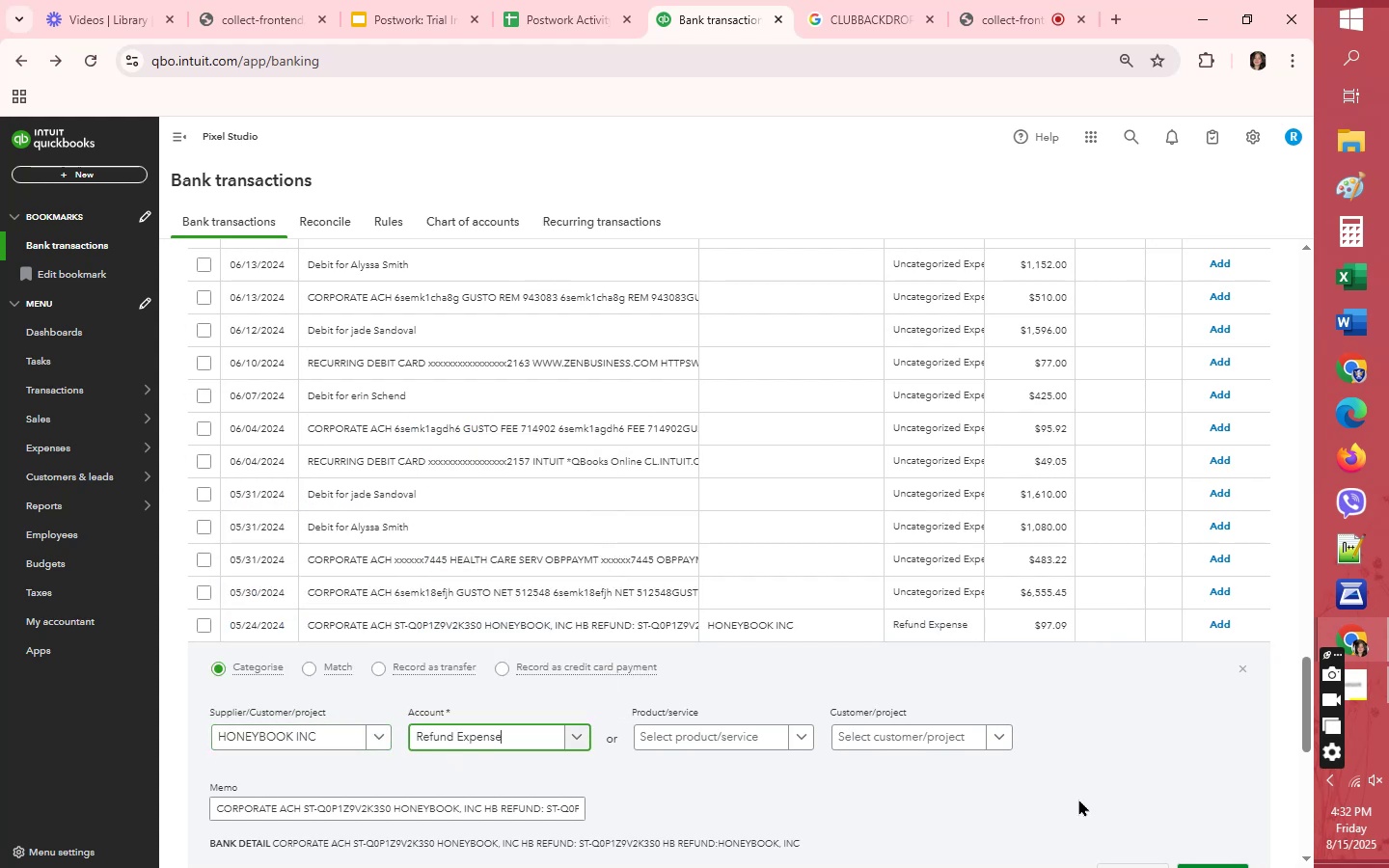 
scroll: coordinate [1085, 799], scroll_direction: down, amount: 2.0
 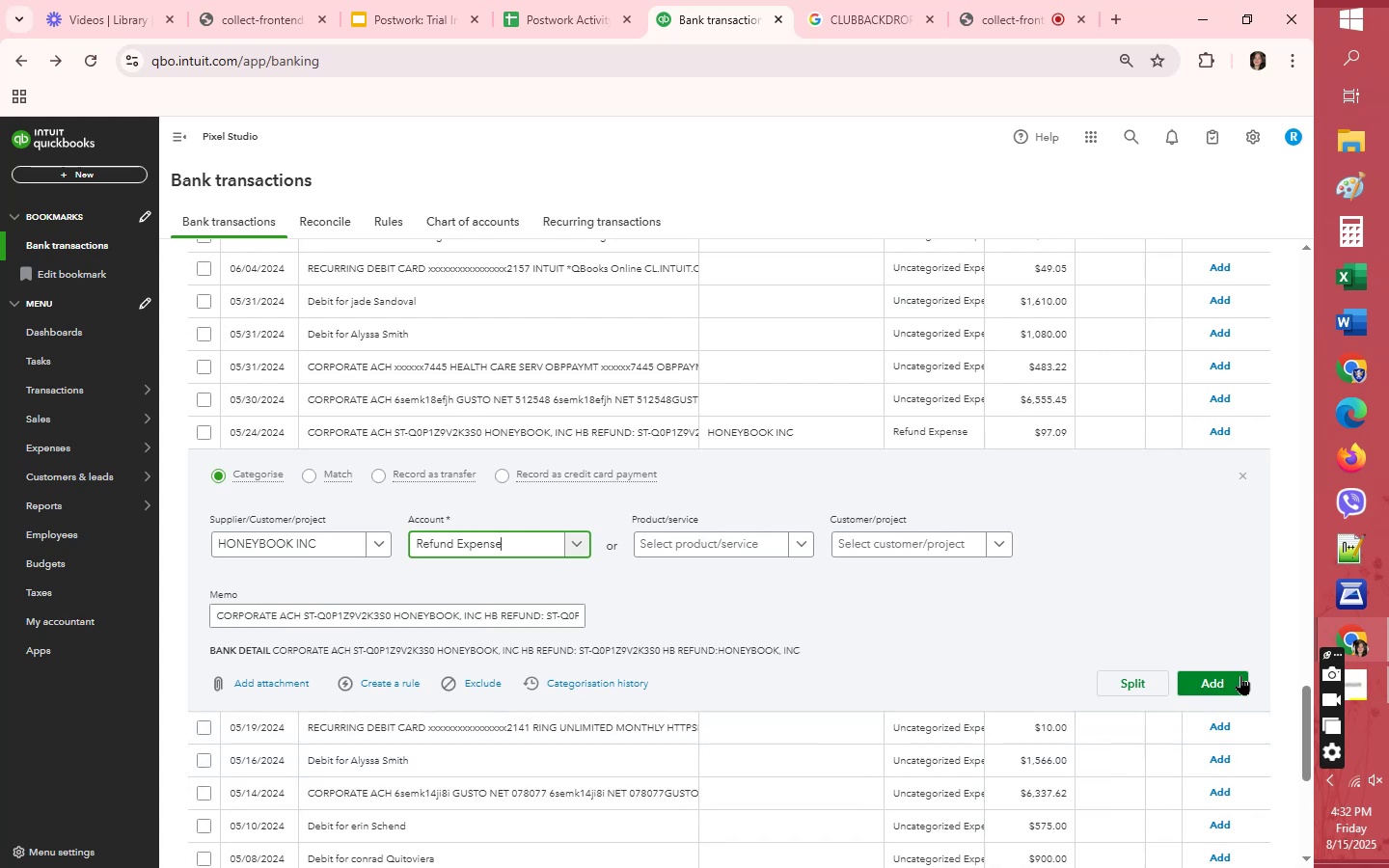 
left_click([1239, 680])
 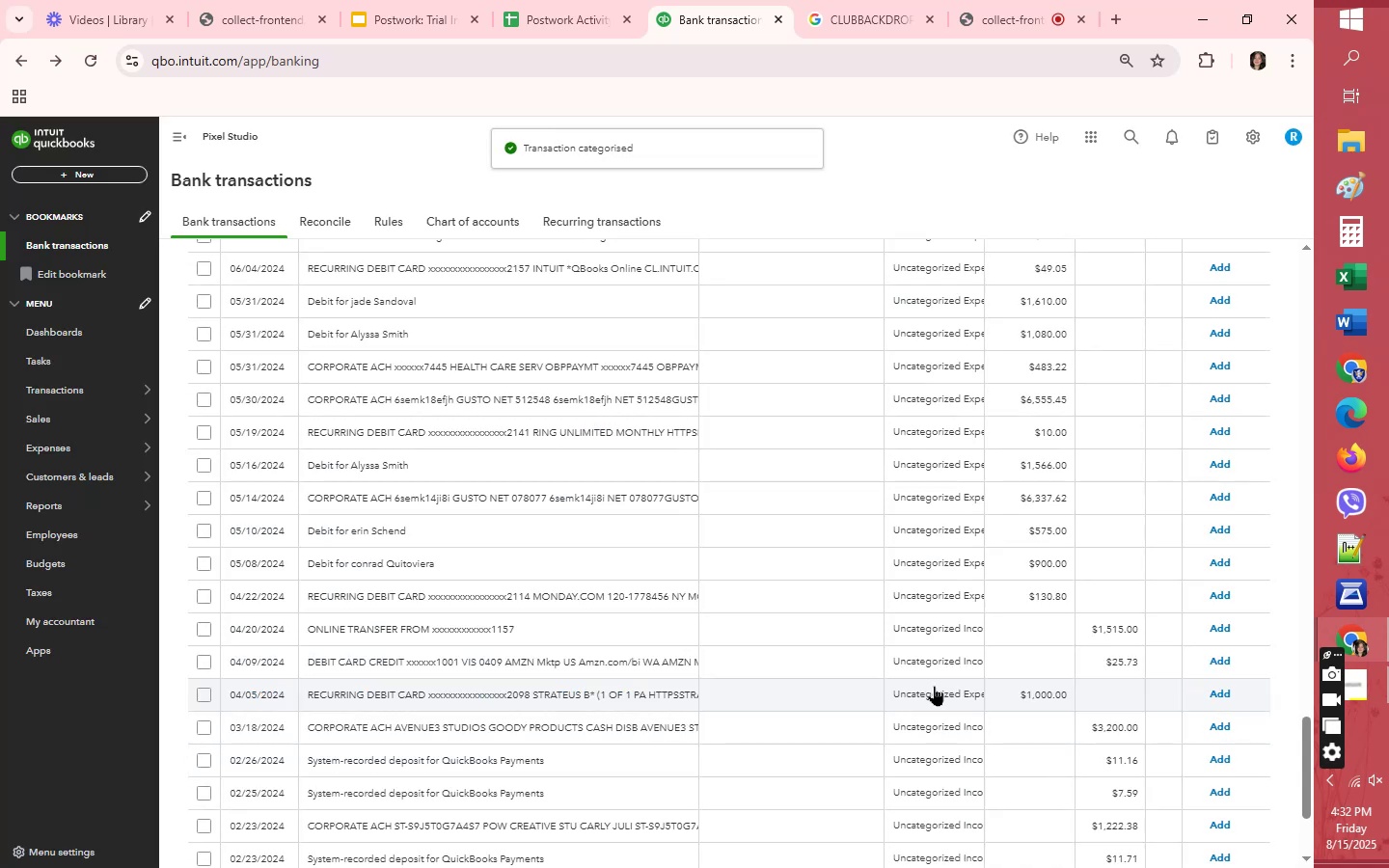 
wait(8.38)
 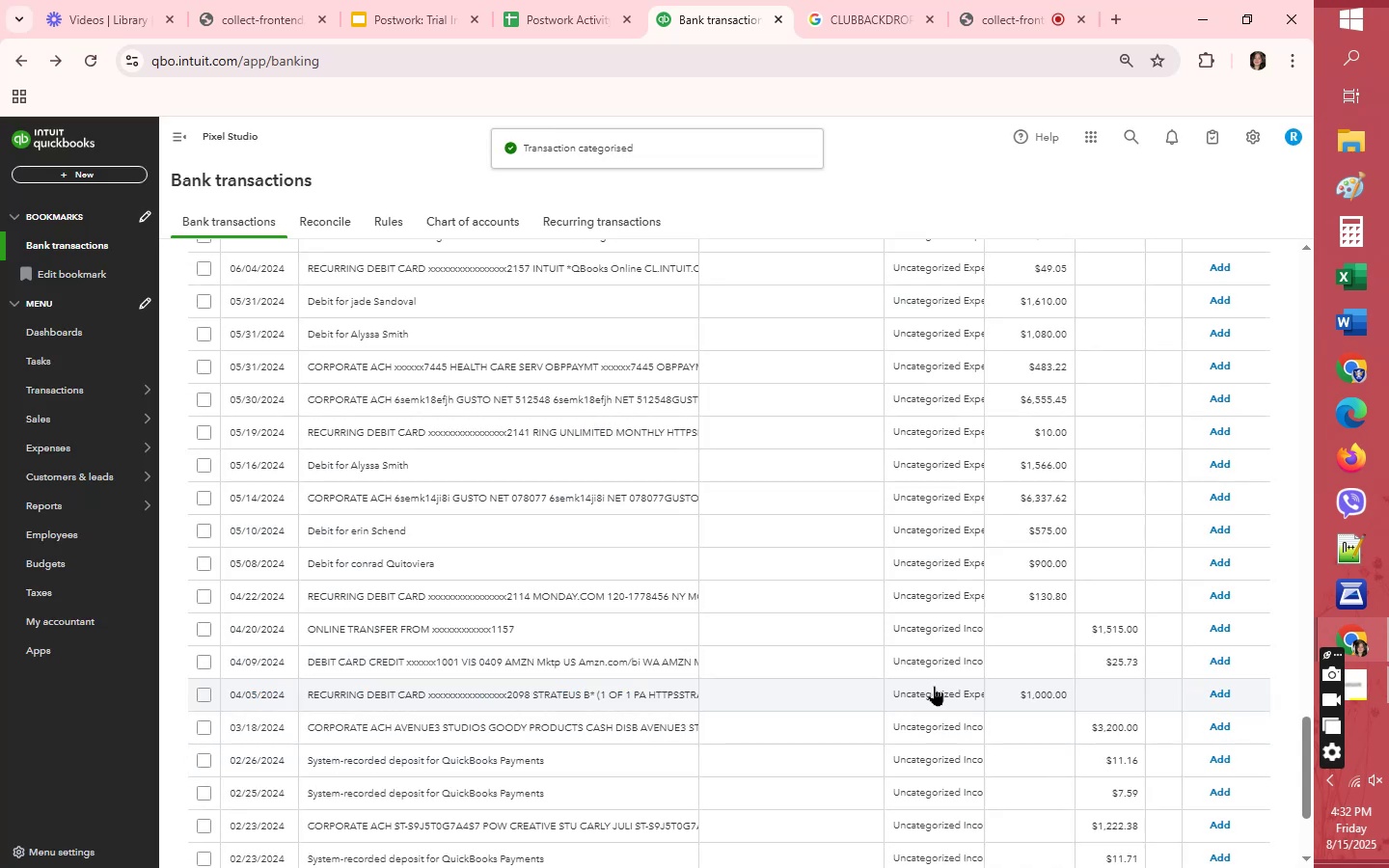 
scroll: coordinate [820, 667], scroll_direction: down, amount: 3.0
 